 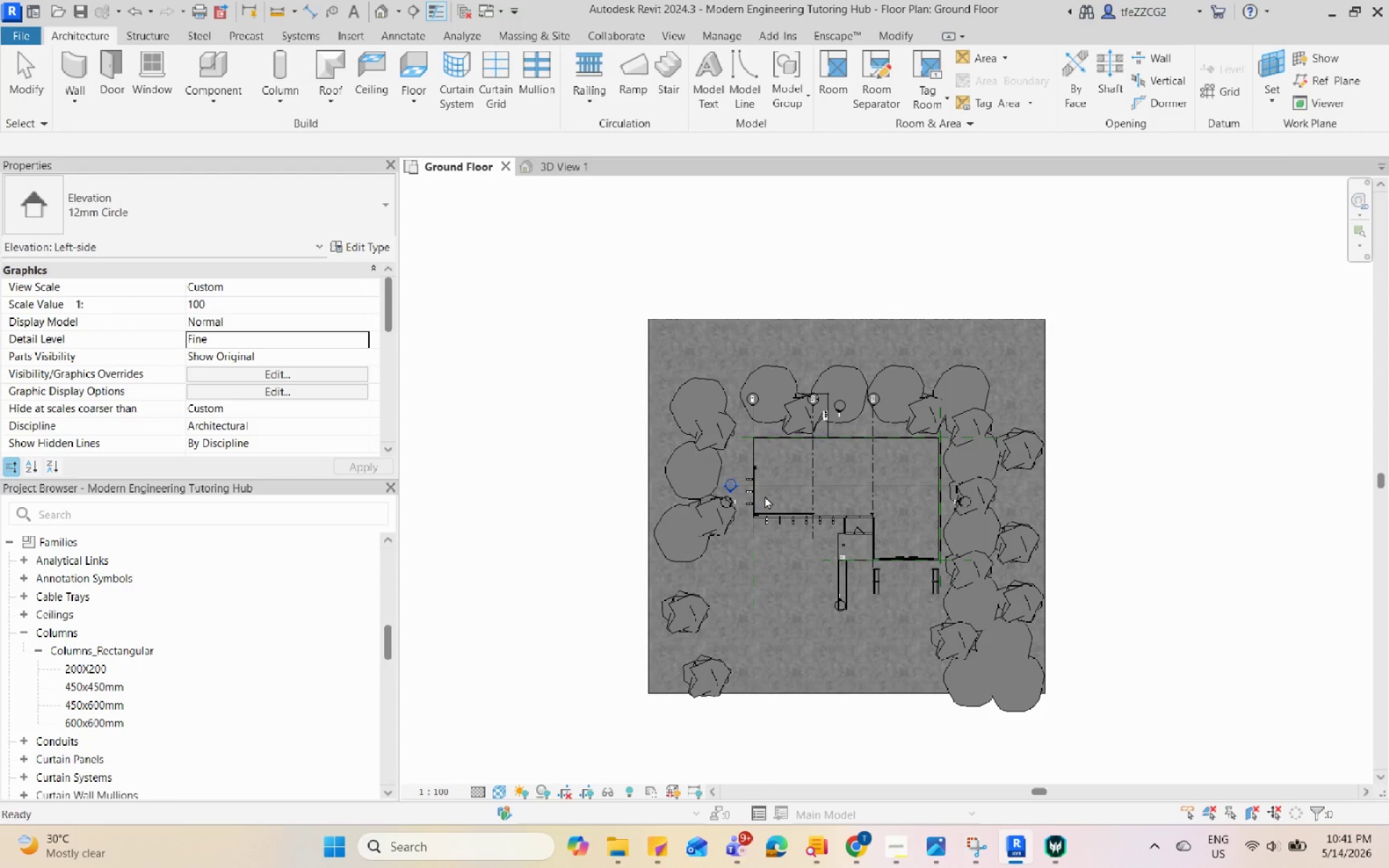 
scroll: coordinate [146, 644], scroll_direction: up, amount: 12.0
 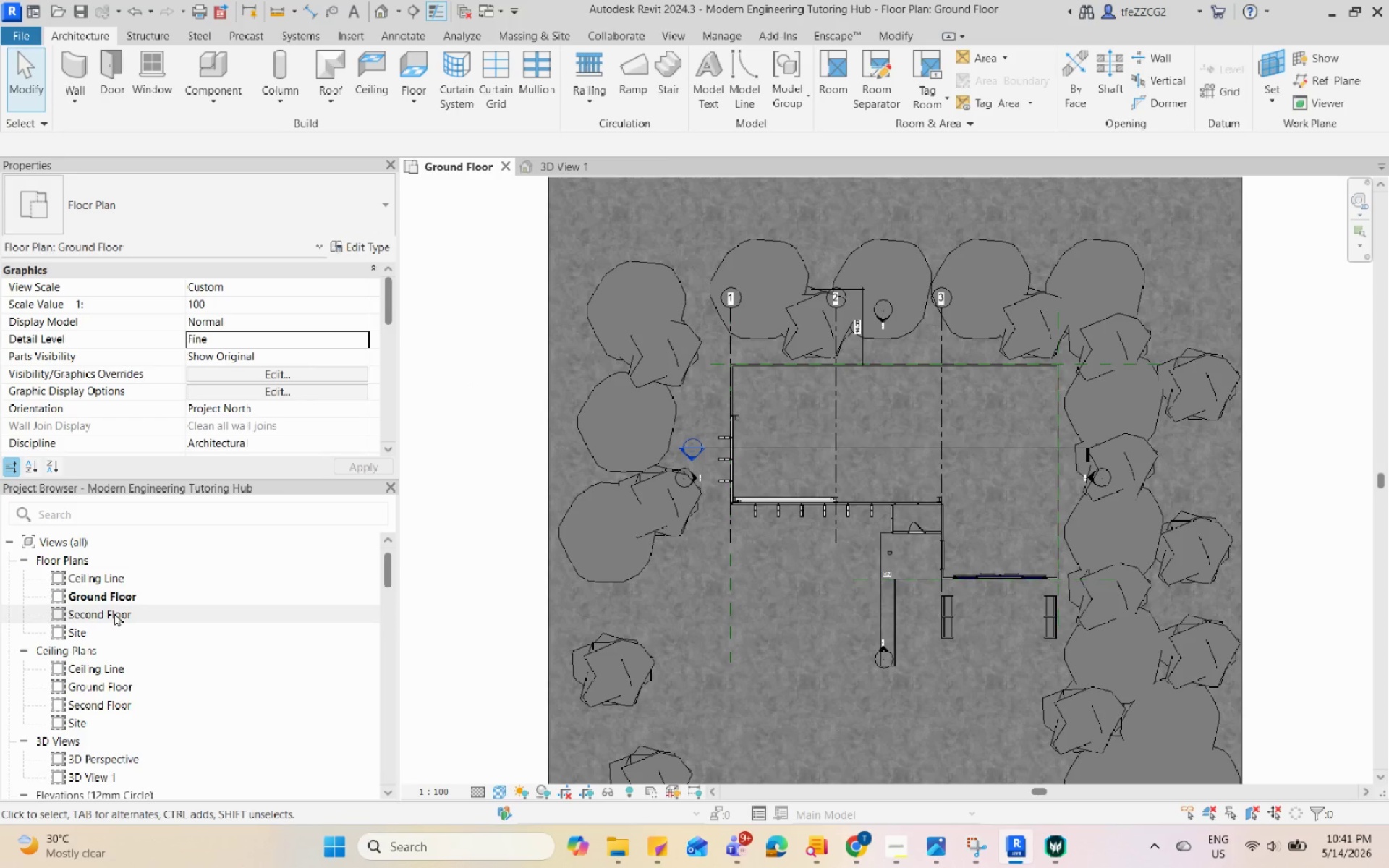 
double_click([114, 613])
 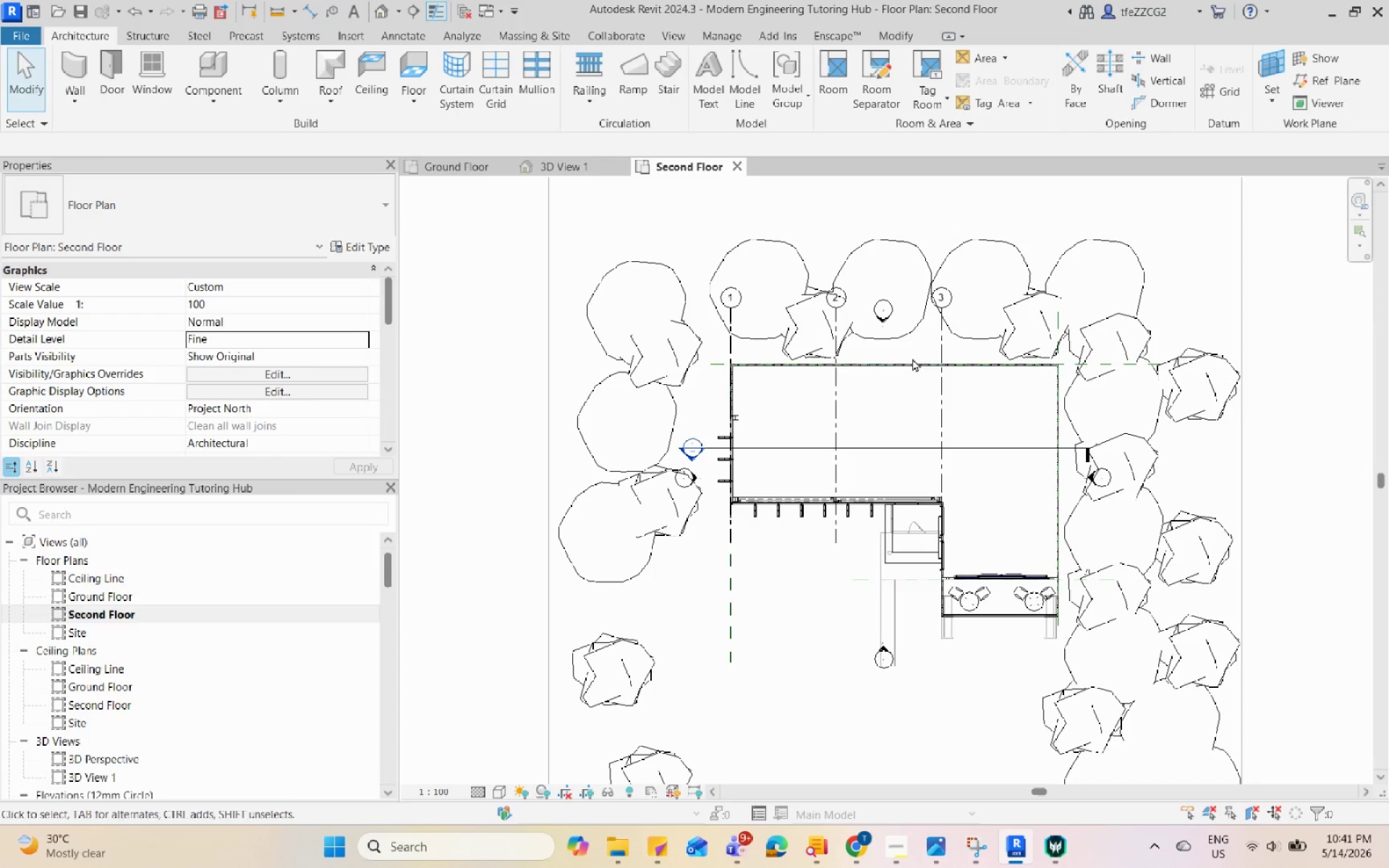 
scroll: coordinate [904, 401], scroll_direction: up, amount: 1.0
 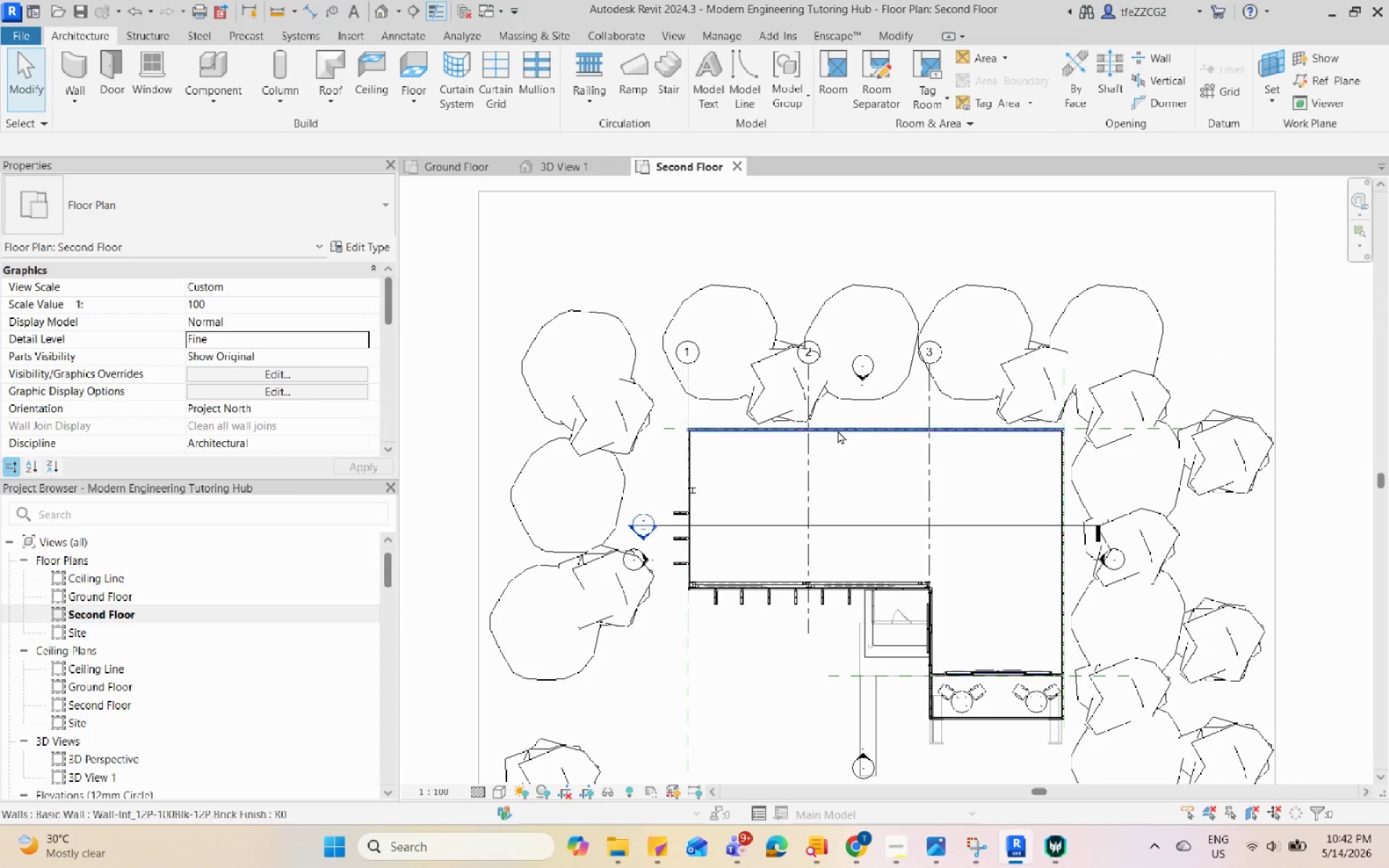 
scroll: coordinate [775, 391], scroll_direction: down, amount: 2.0
 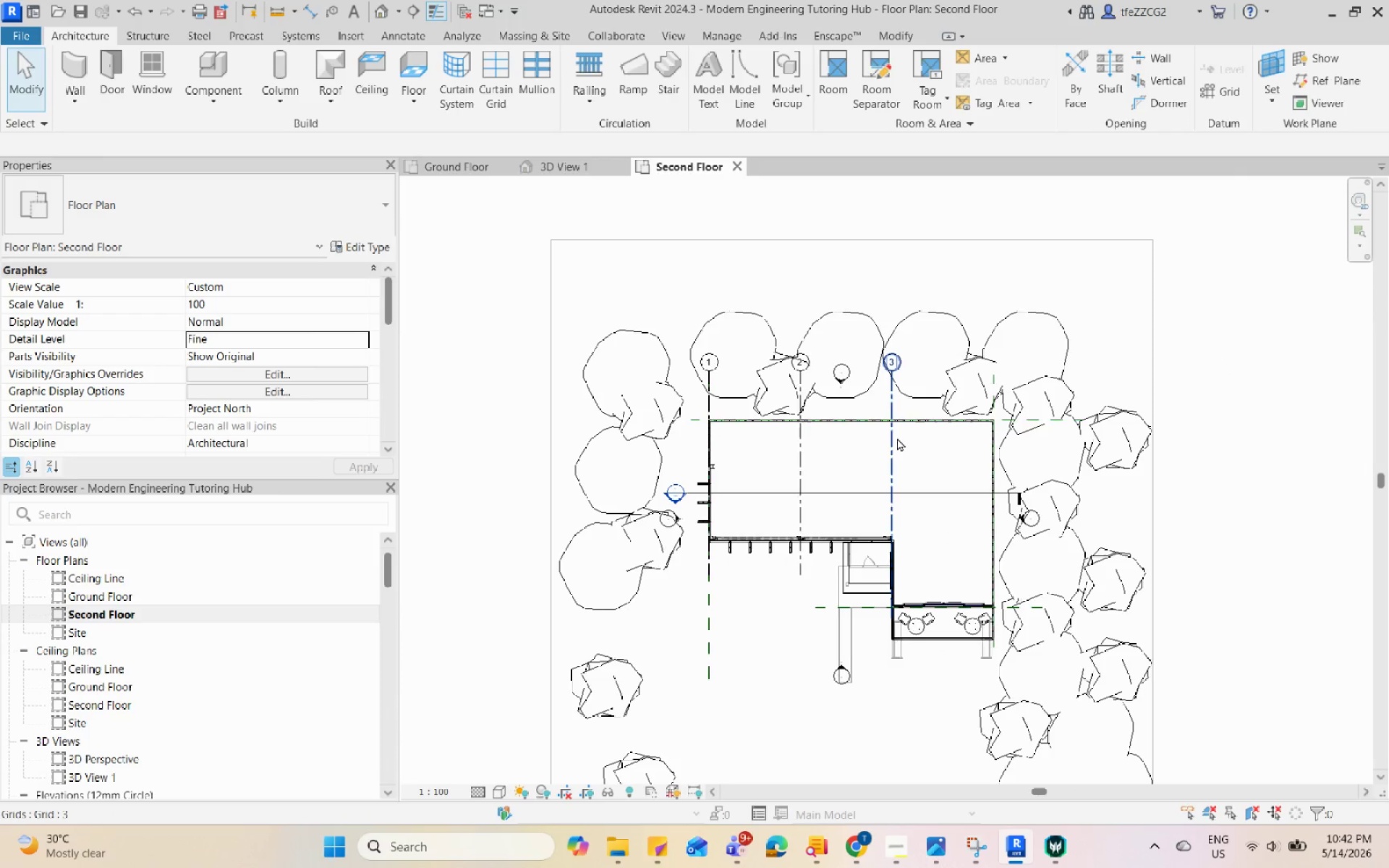 
scroll: coordinate [822, 433], scroll_direction: up, amount: 1.0
 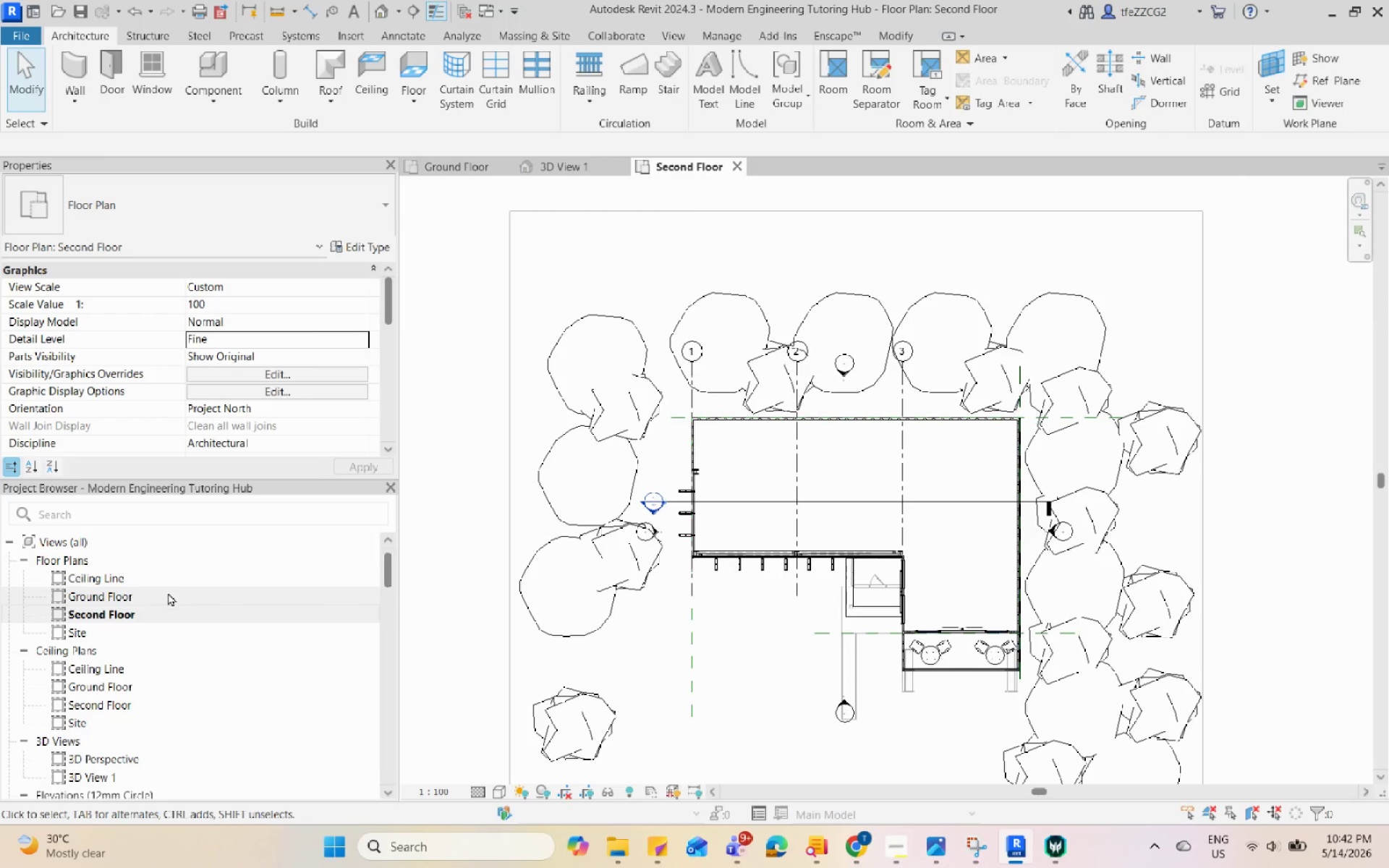 
left_click([166, 592])
 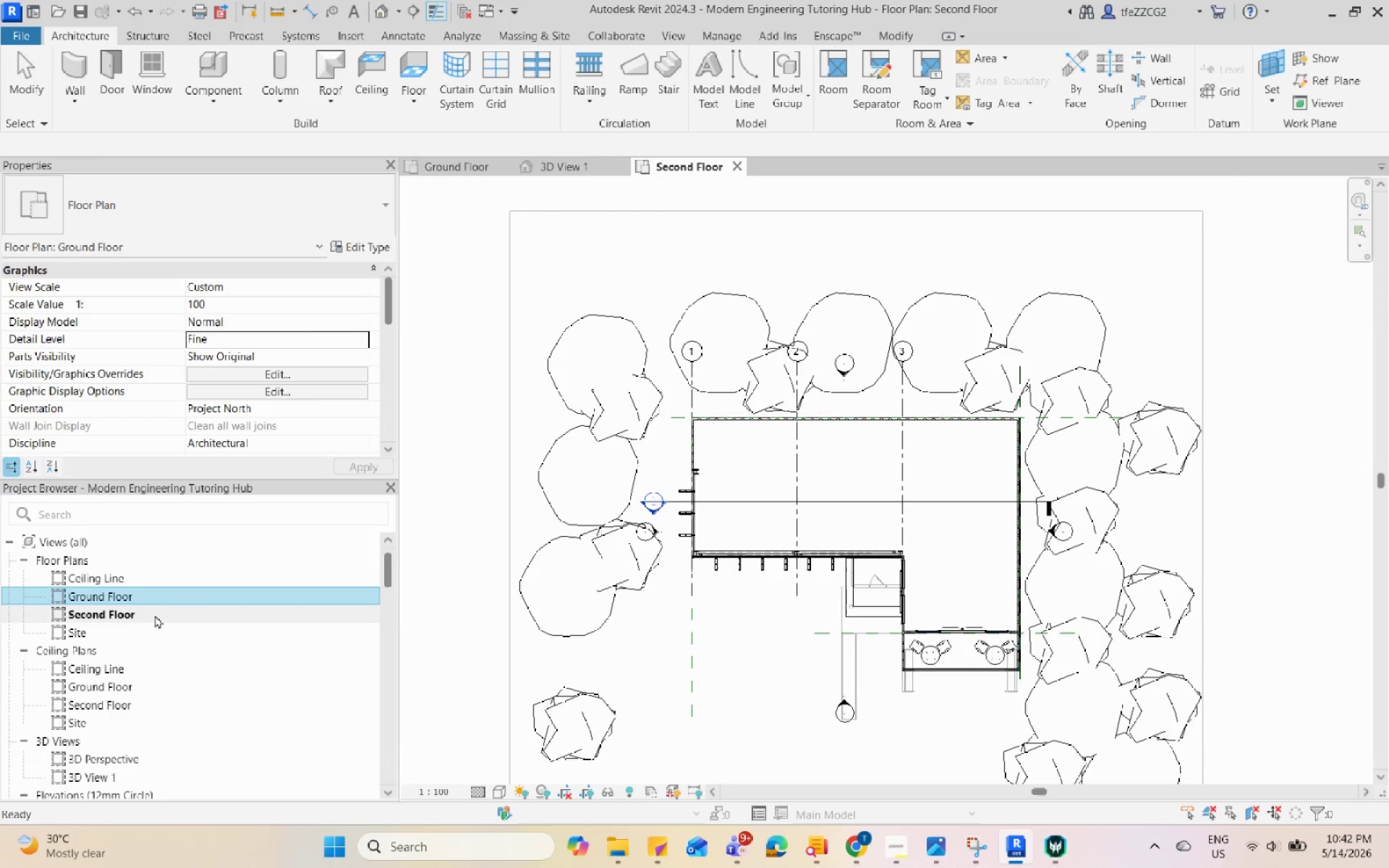 
left_click_drag(start_coordinate=[152, 618], to_coordinate=[157, 570])
 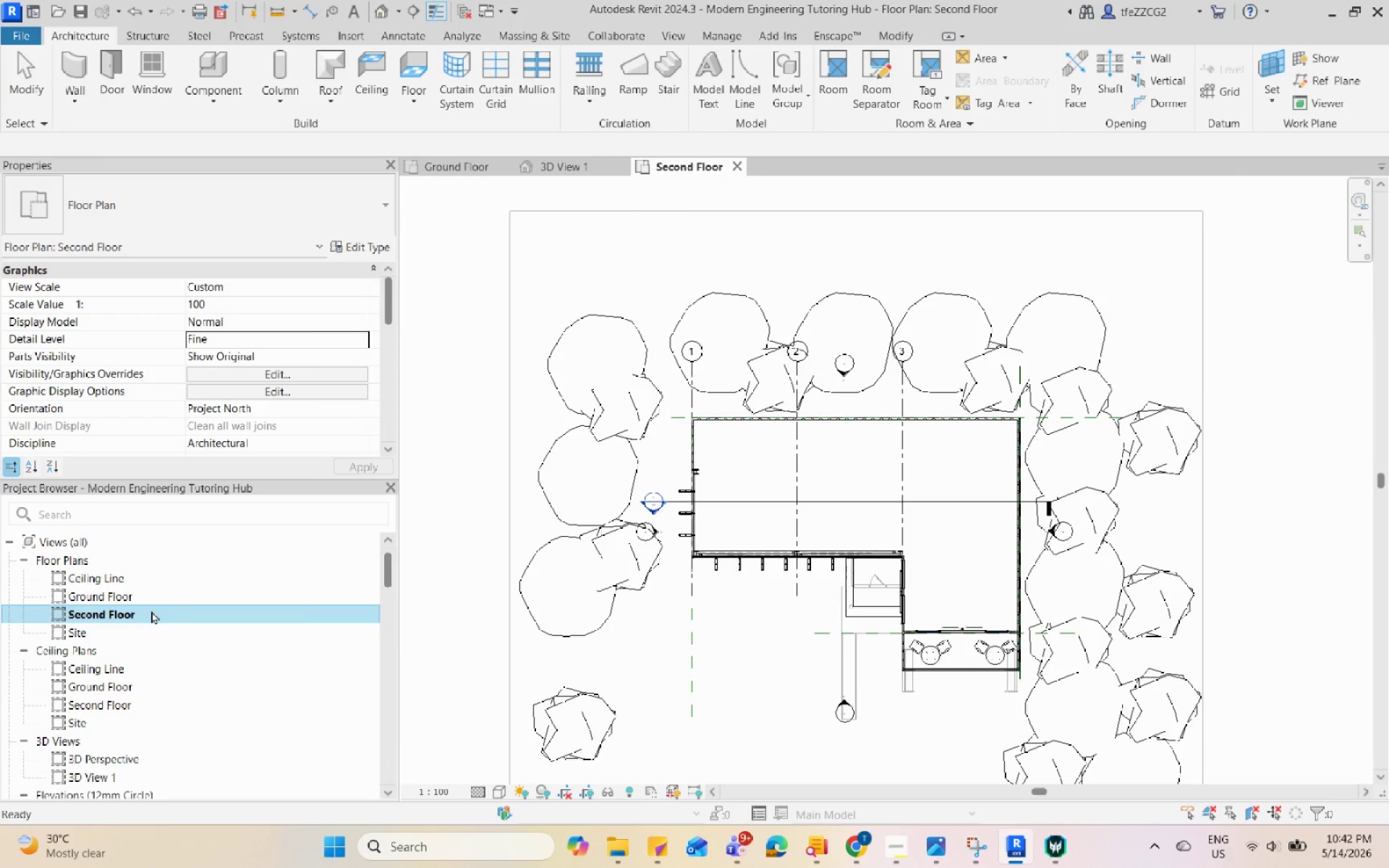 
double_click([151, 610])
 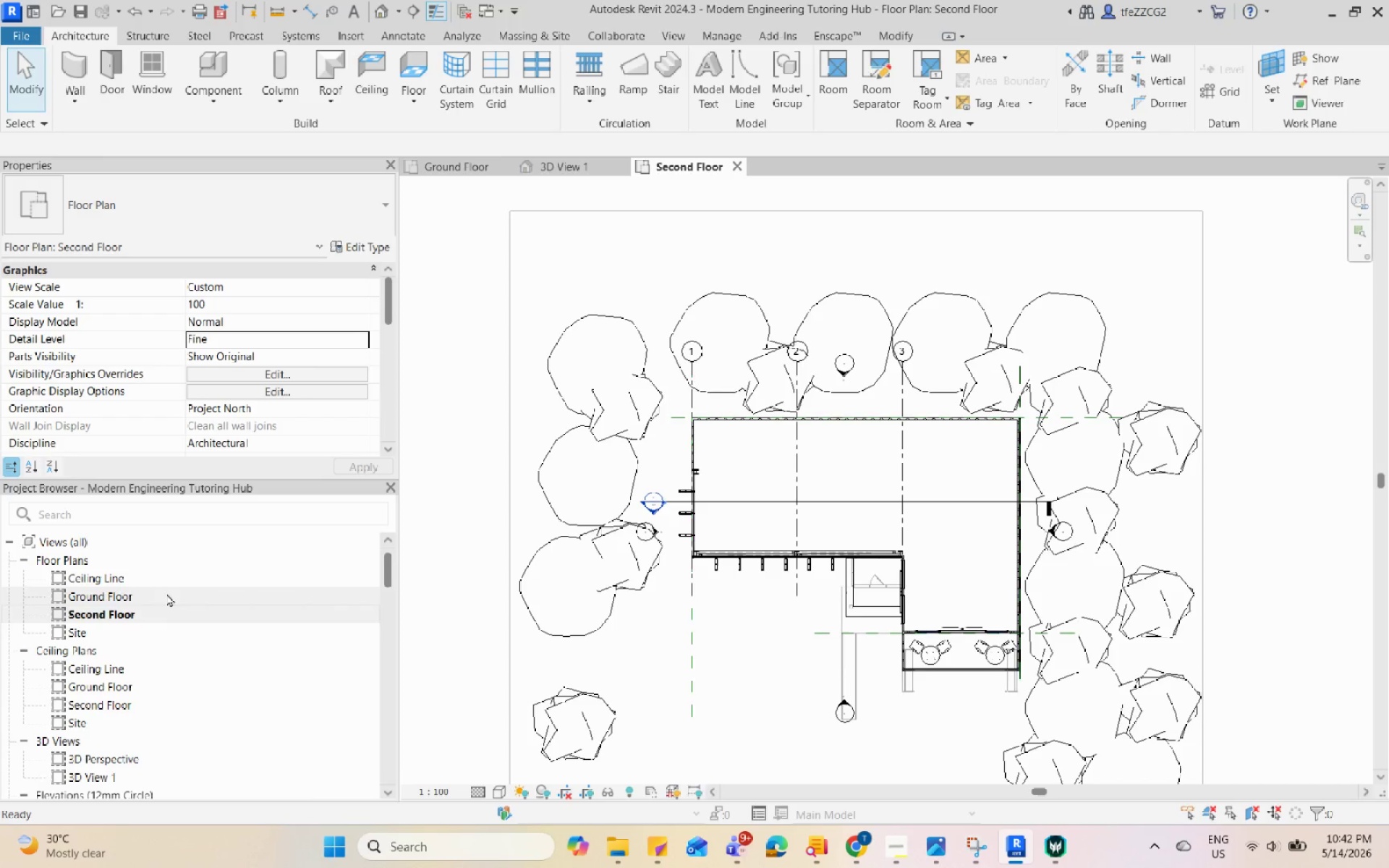 
double_click([166, 593])
 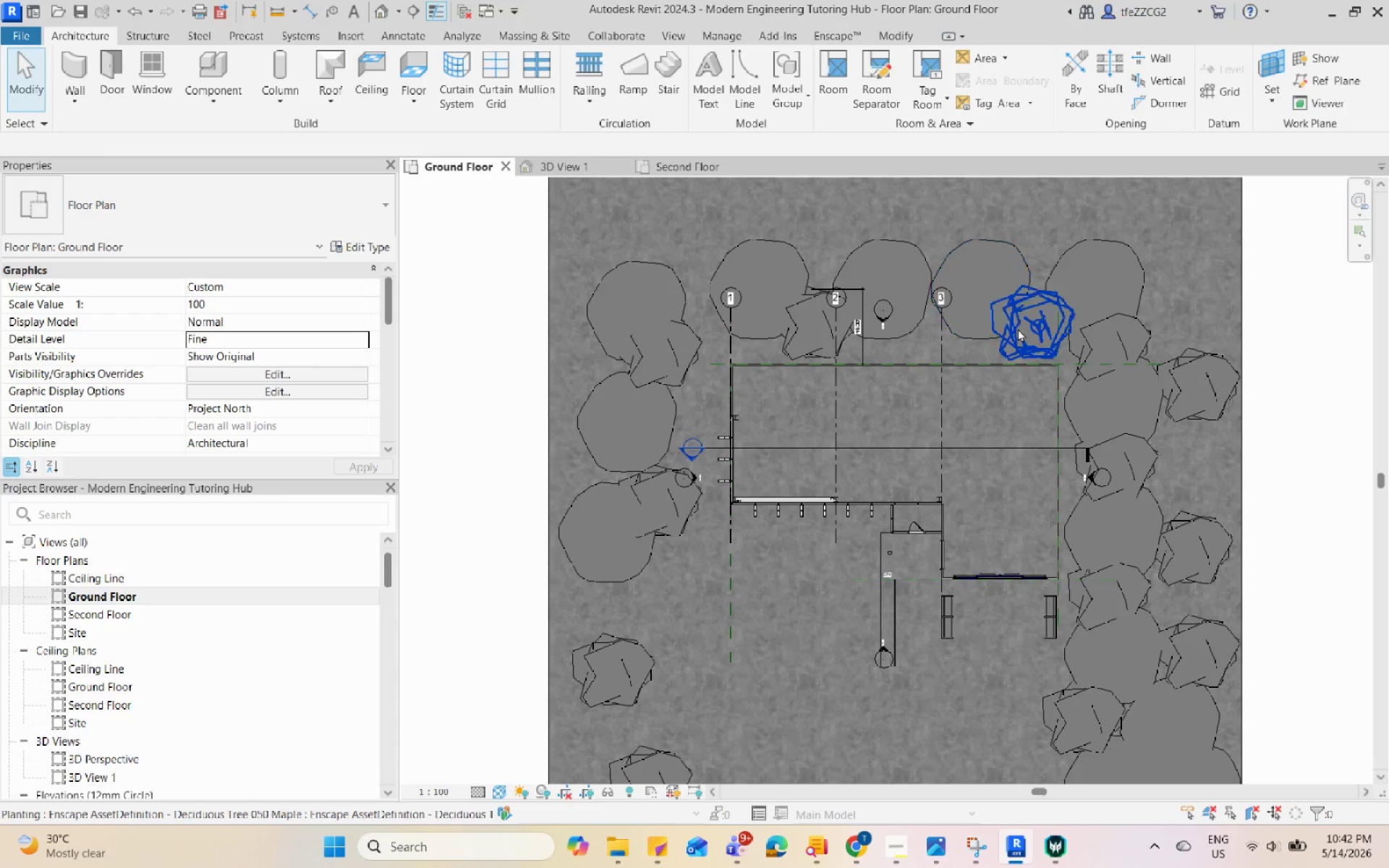 
scroll: coordinate [907, 342], scroll_direction: up, amount: 4.0
 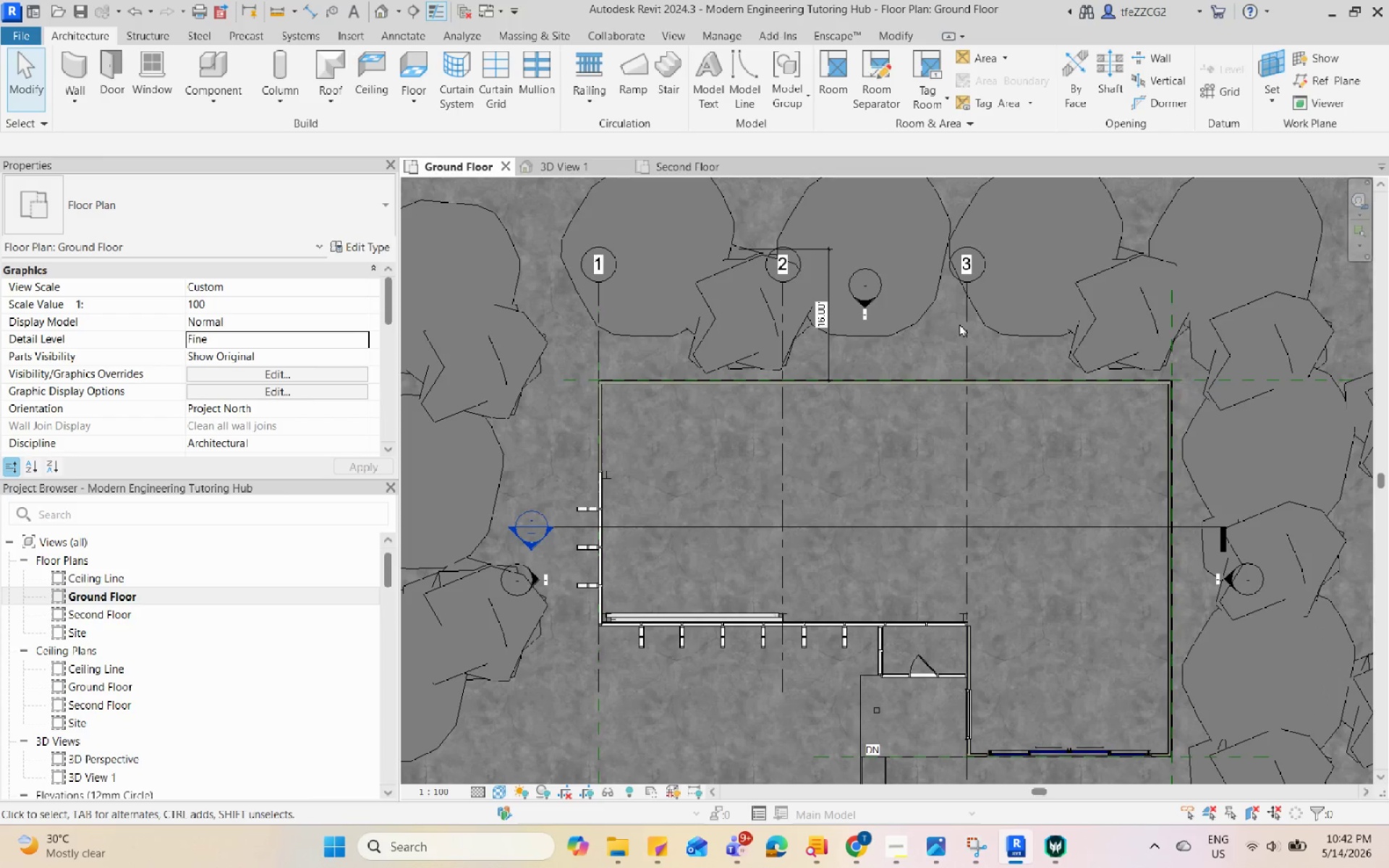 
left_click([965, 326])
 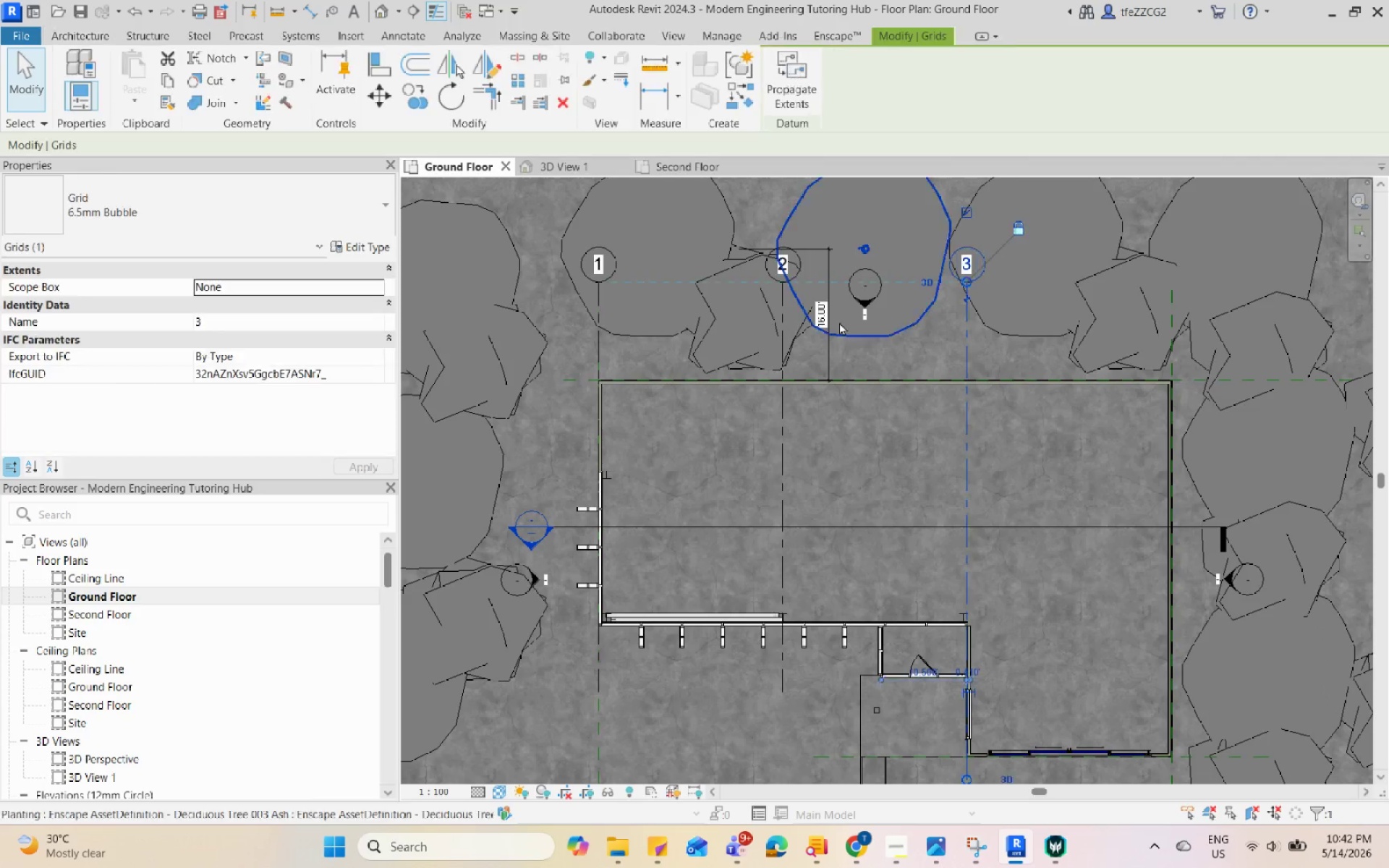 
scroll: coordinate [1015, 358], scroll_direction: none, amount: 0.0
 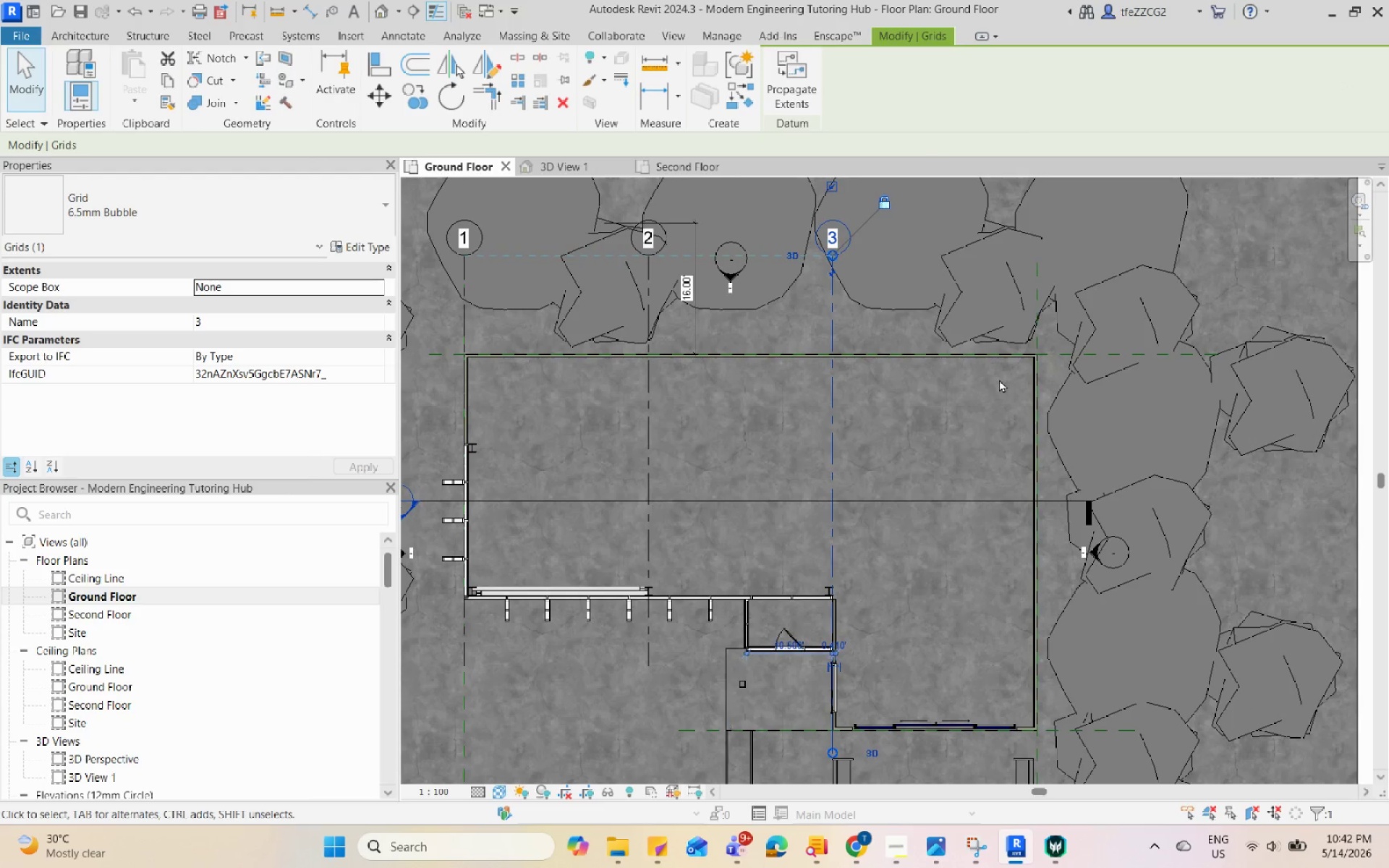 
key(C)
 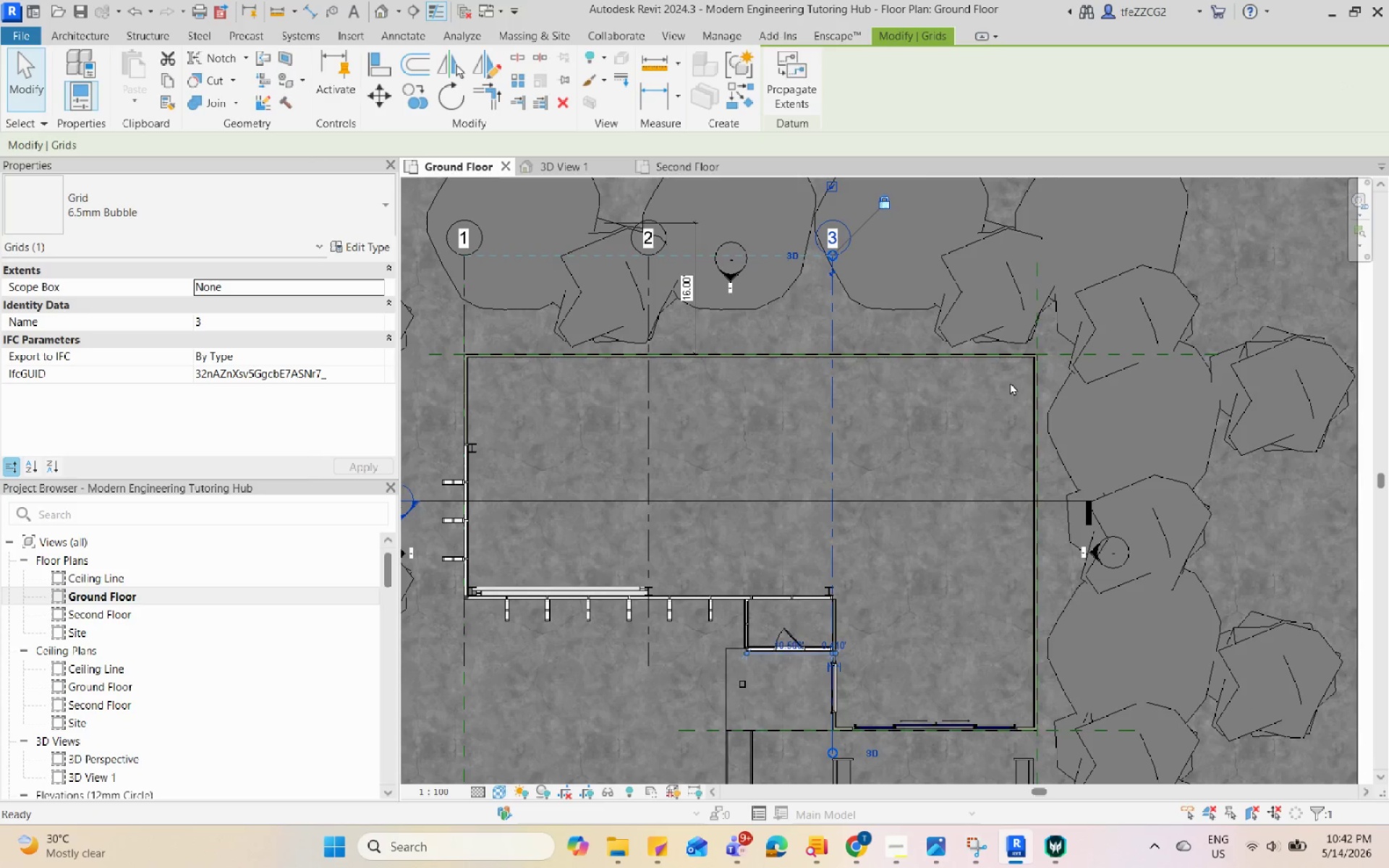 
hold_key(key=S, duration=19.5)
 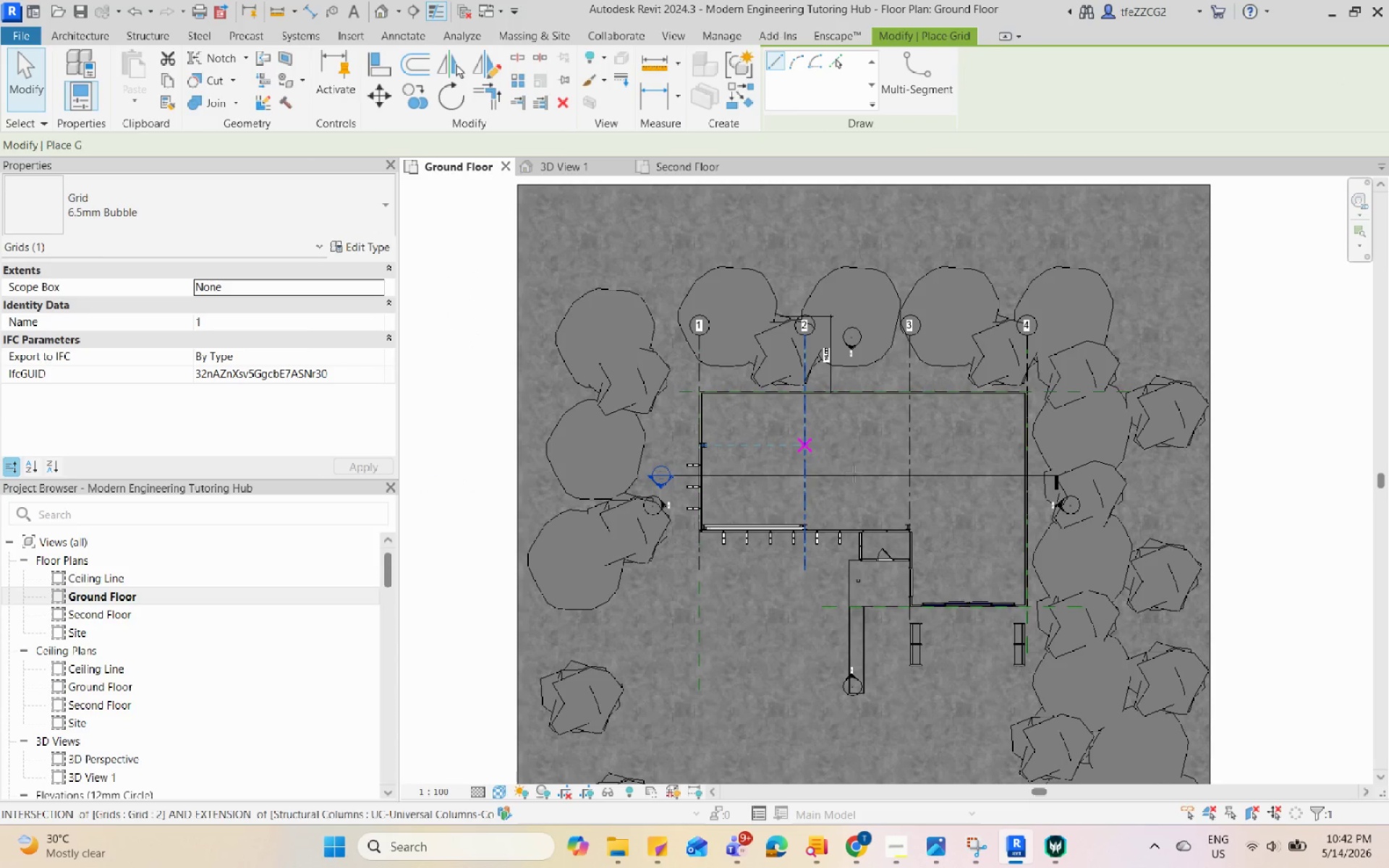 
left_click([1027, 370])
 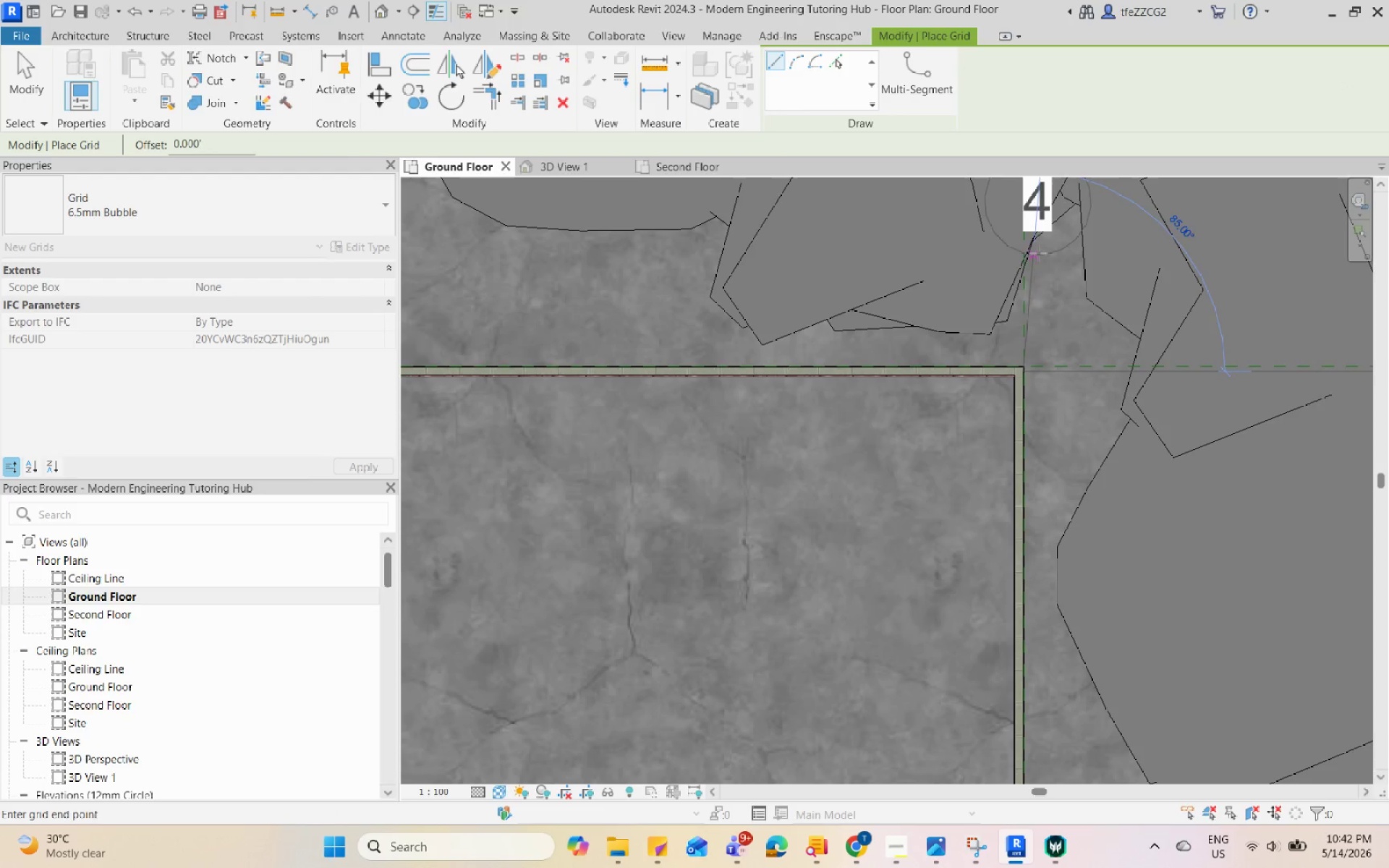 
scroll: coordinate [1040, 357], scroll_direction: up, amount: 8.0
 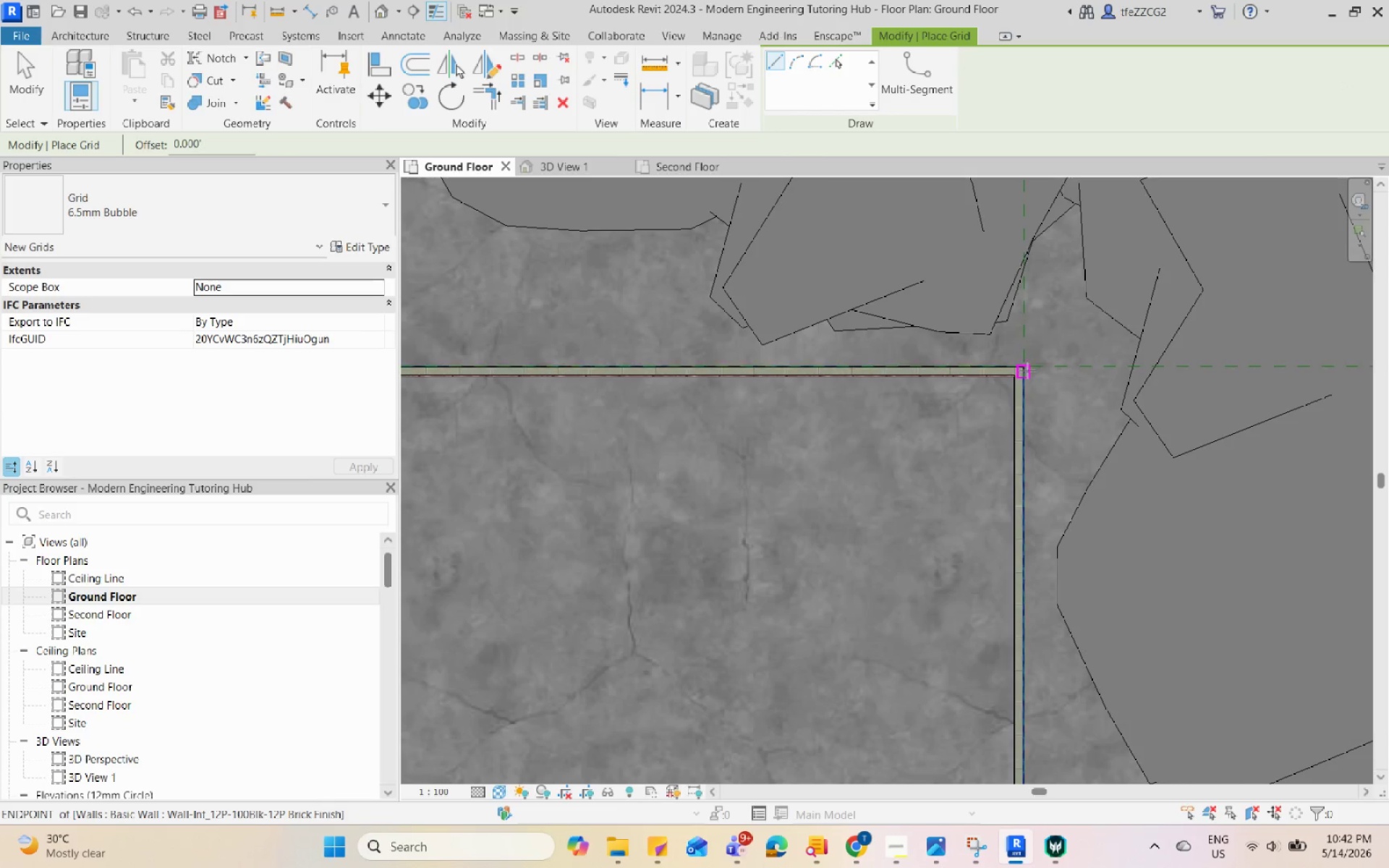 
scroll: coordinate [981, 558], scroll_direction: down, amount: 6.0
 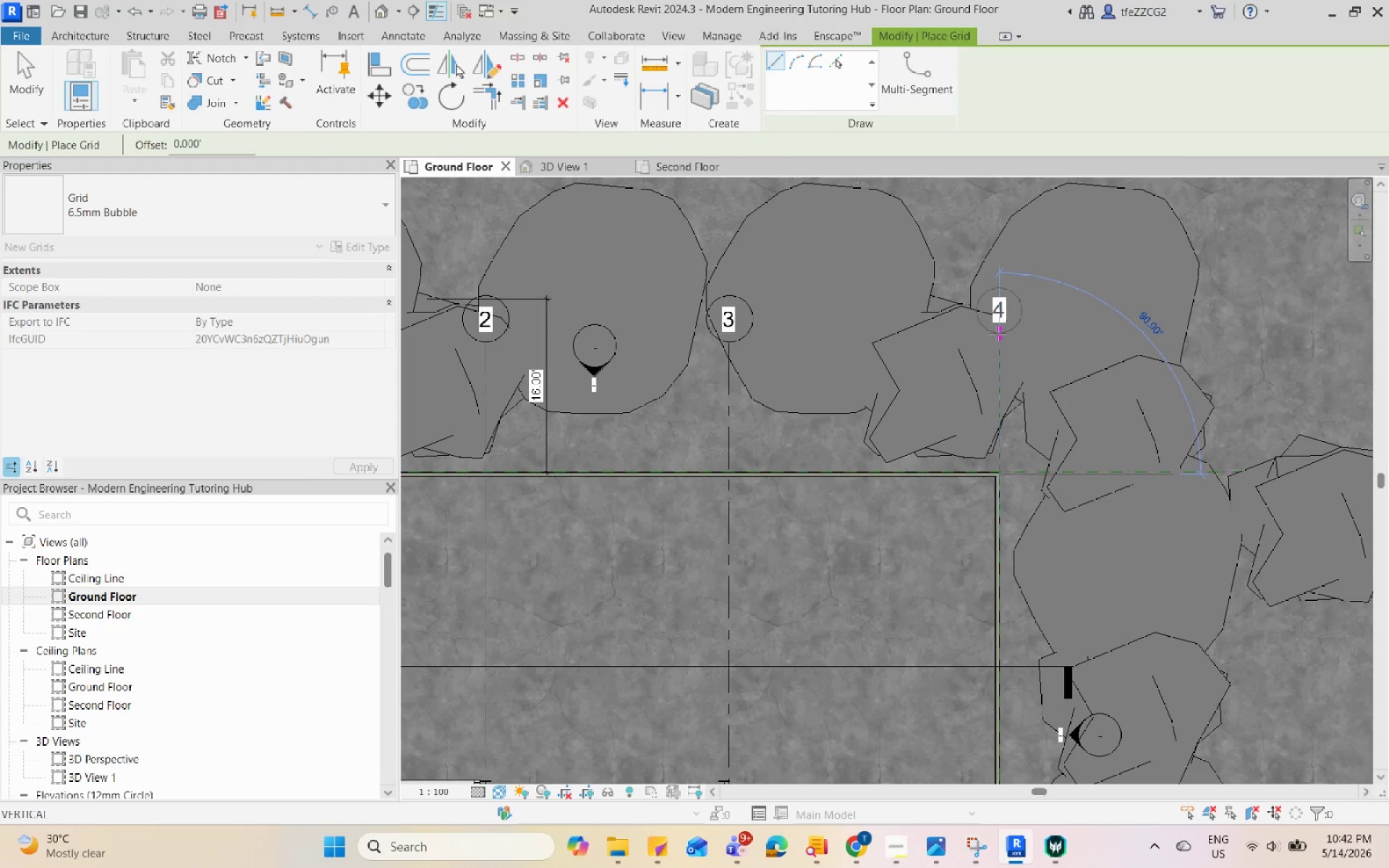 
left_click([995, 342])
 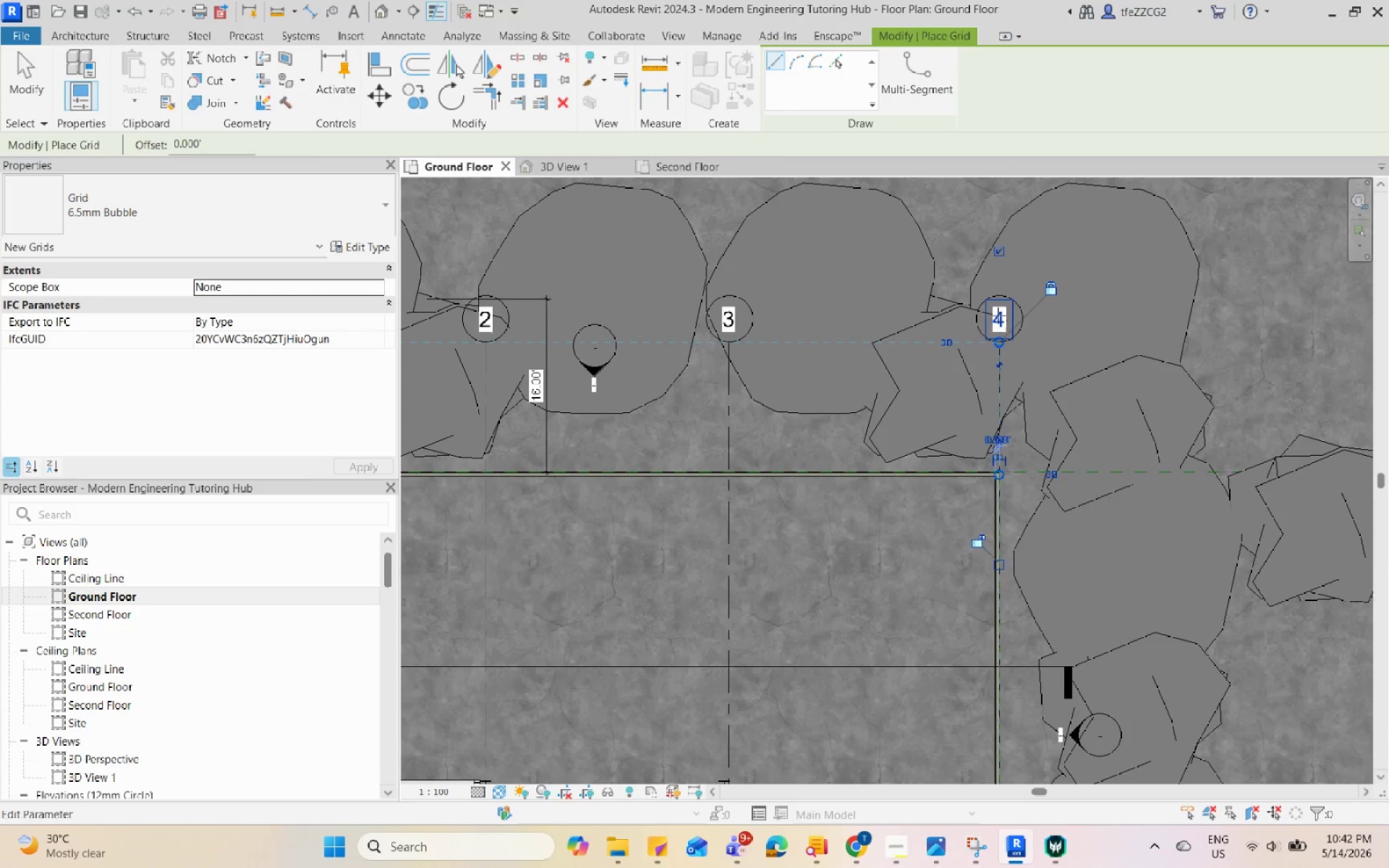 
key(Escape)
 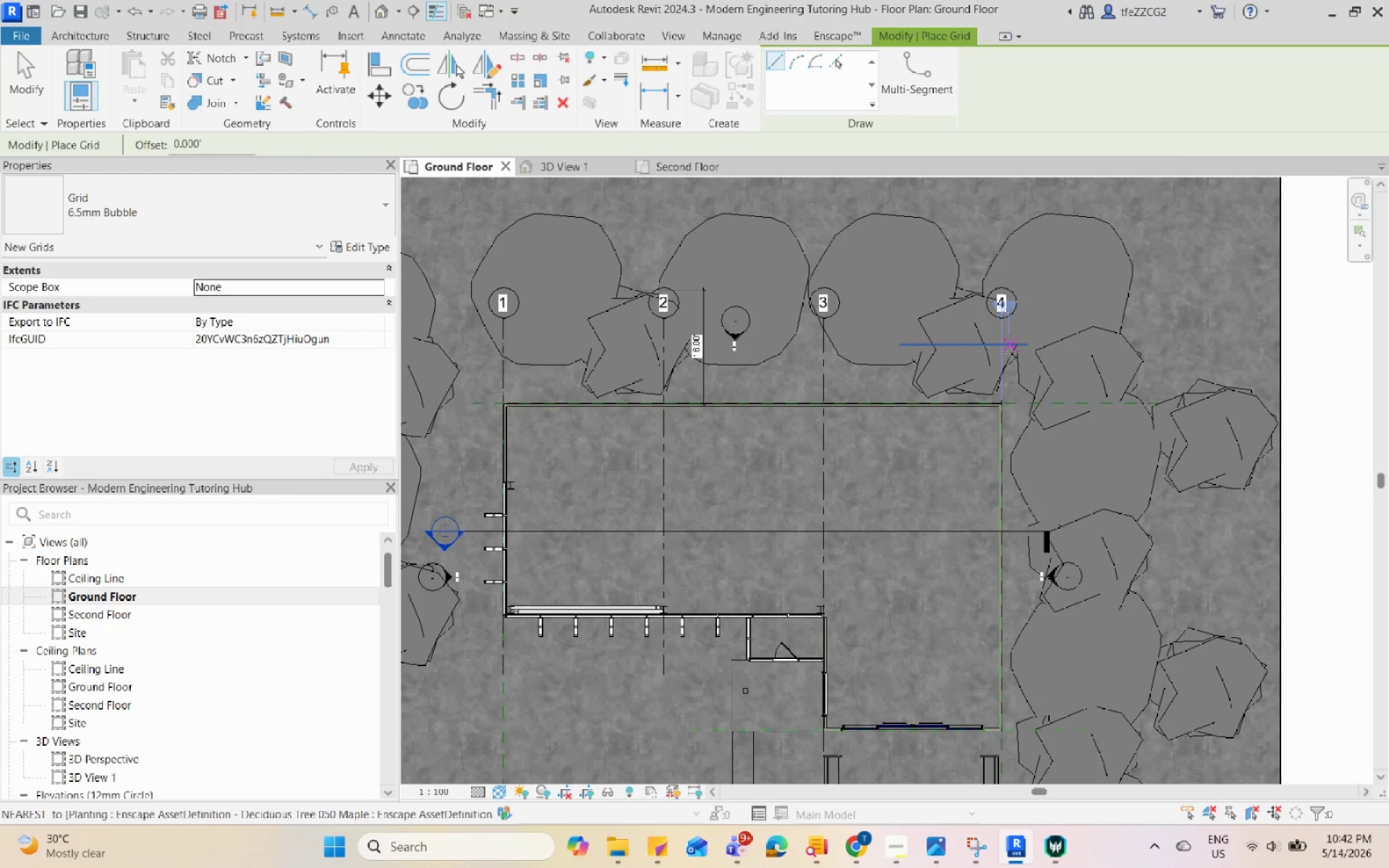 
key(Escape)
 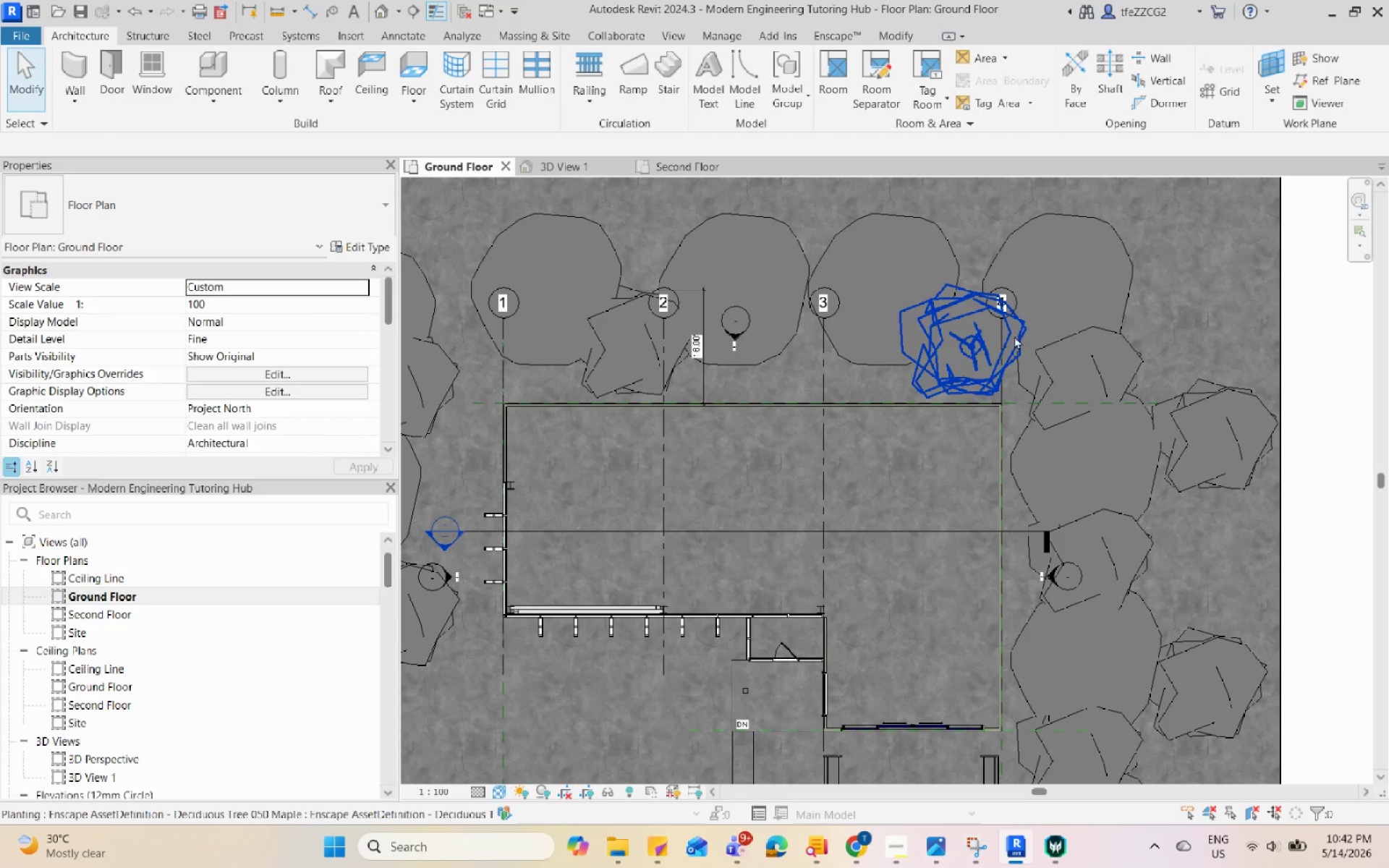 
scroll: coordinate [1006, 272], scroll_direction: down, amount: 3.0
 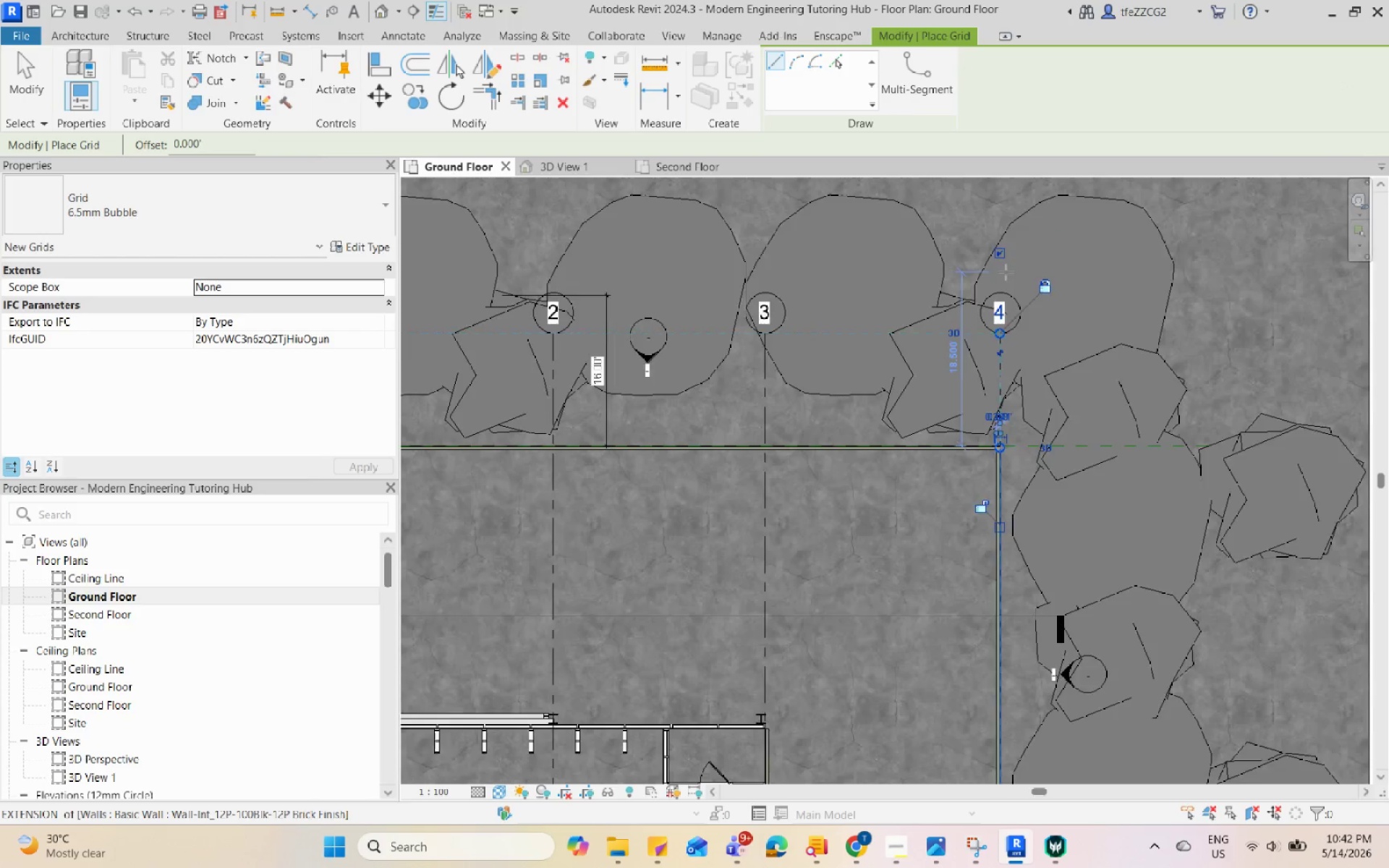 
key(Escape)
 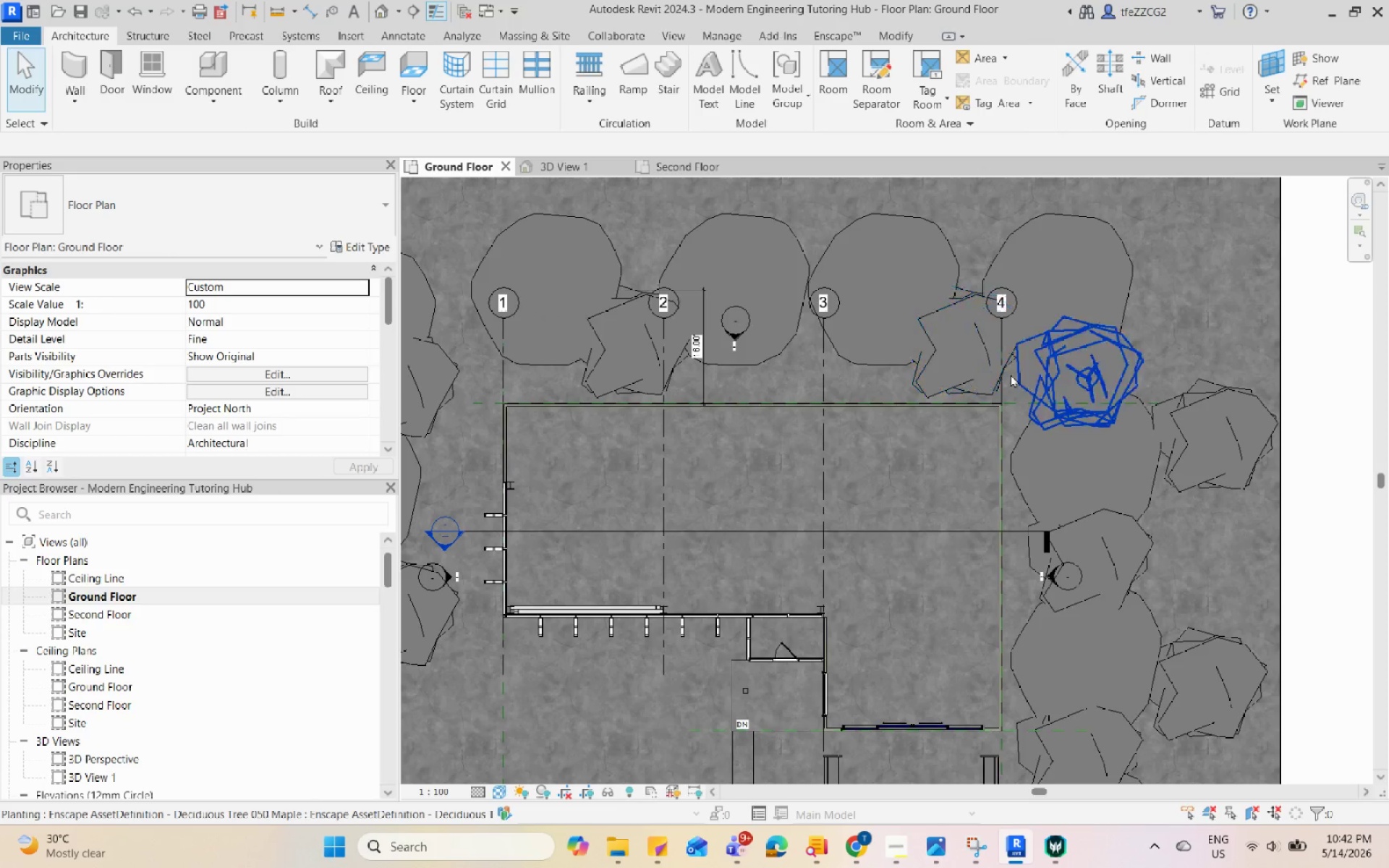 
left_click([992, 398])
 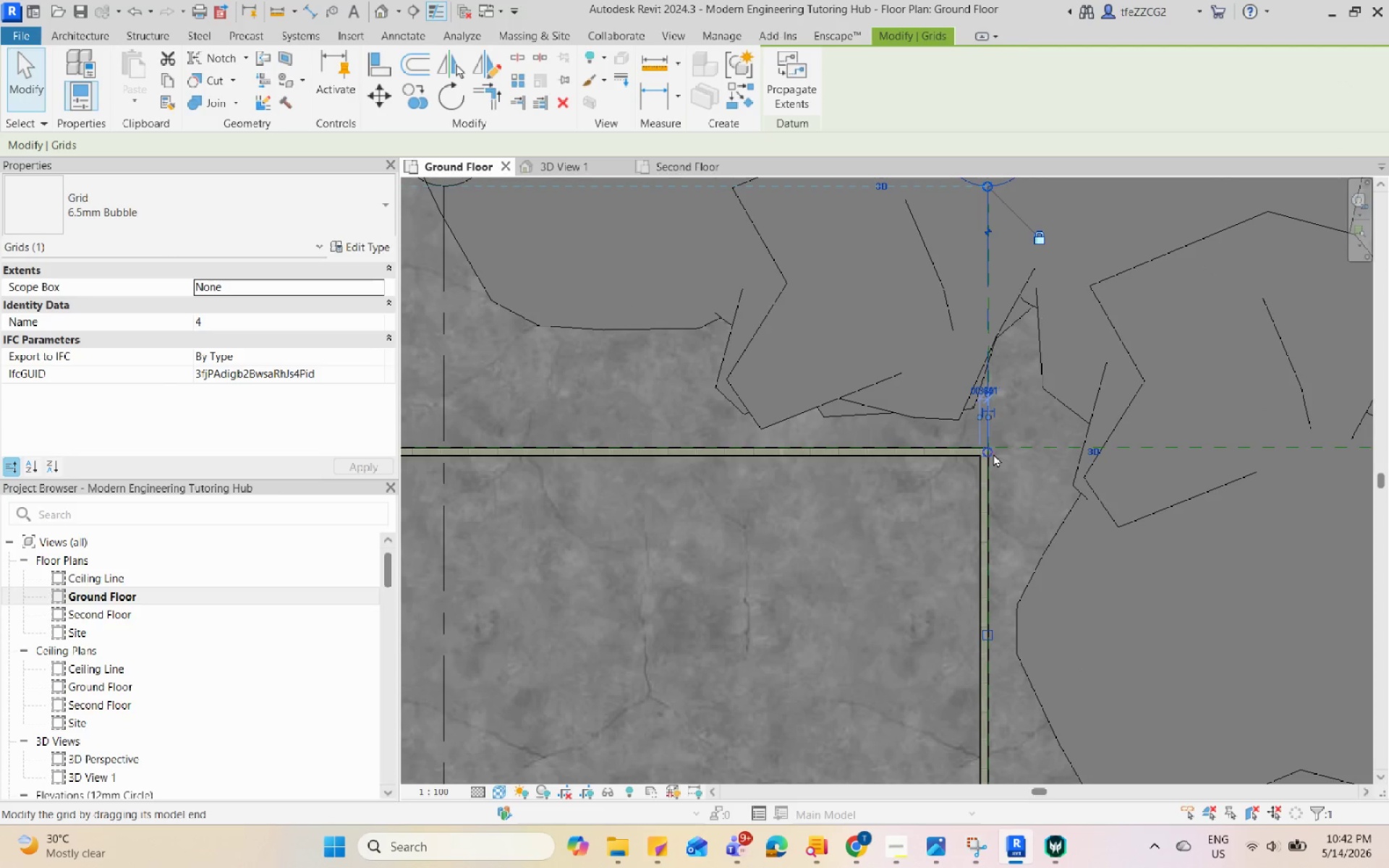 
scroll: coordinate [1007, 385], scroll_direction: up, amount: 8.0
 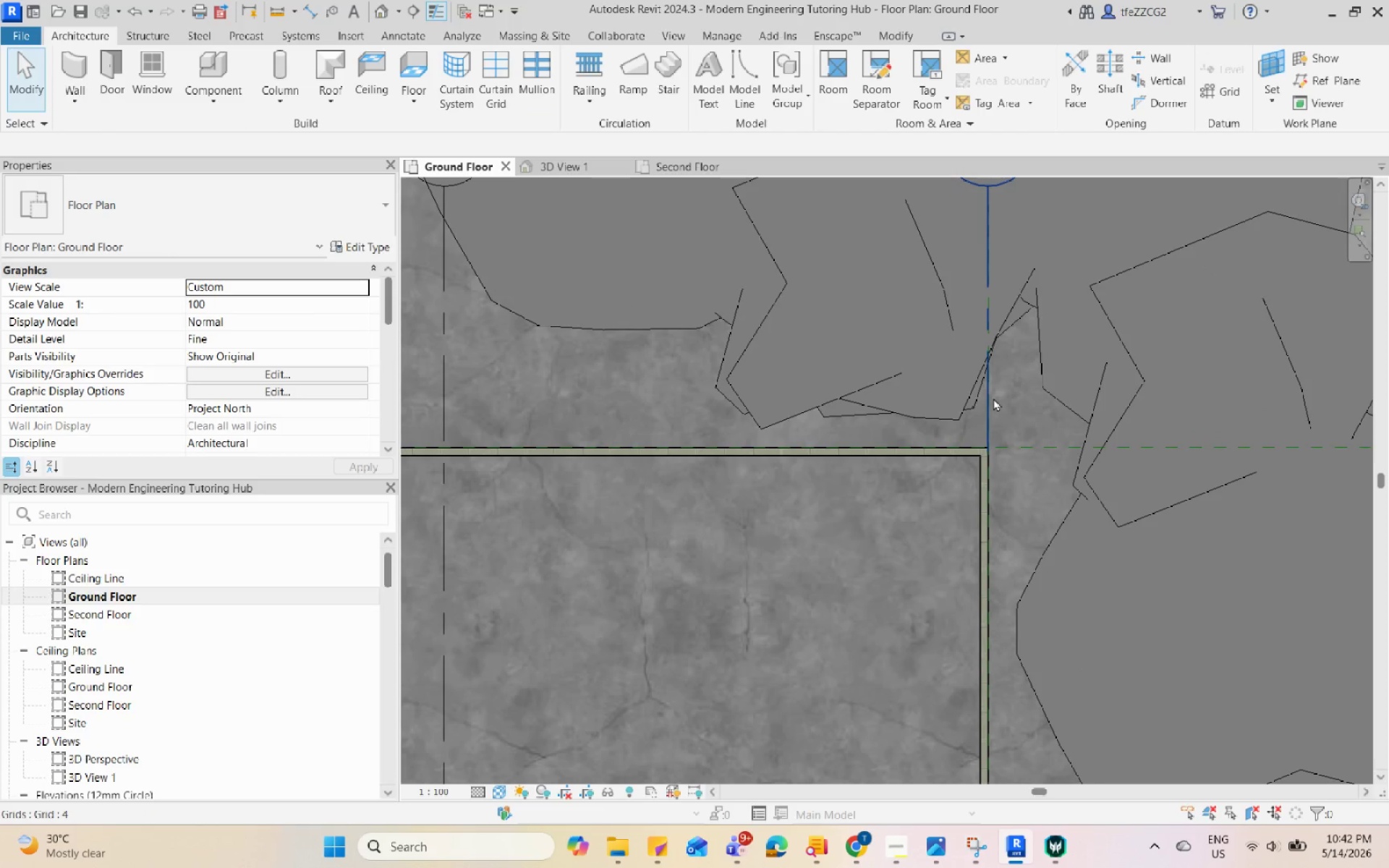 
left_click_drag(start_coordinate=[992, 450], to_coordinate=[1034, 495])
 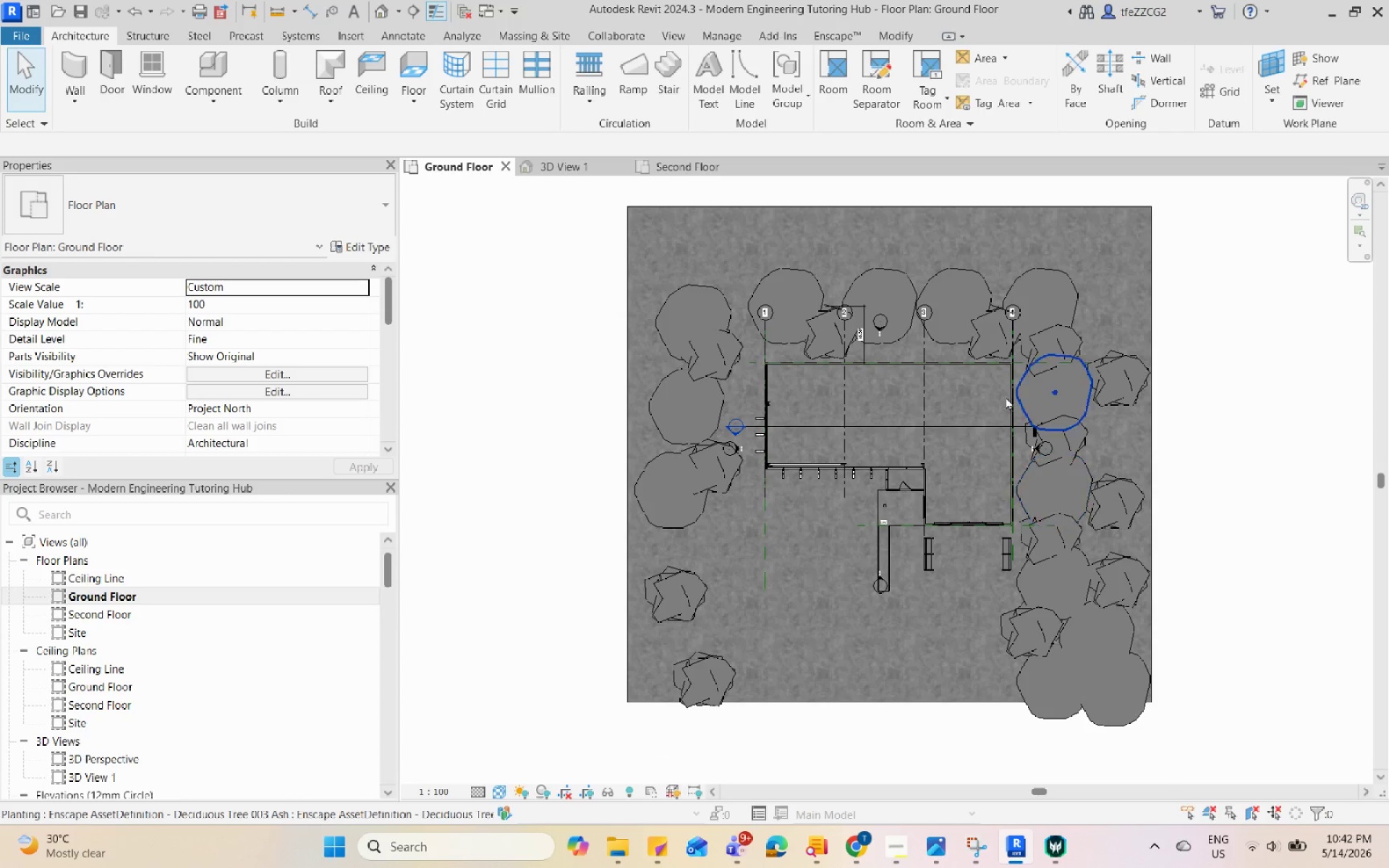 
scroll: coordinate [1016, 346], scroll_direction: down, amount: 13.0
 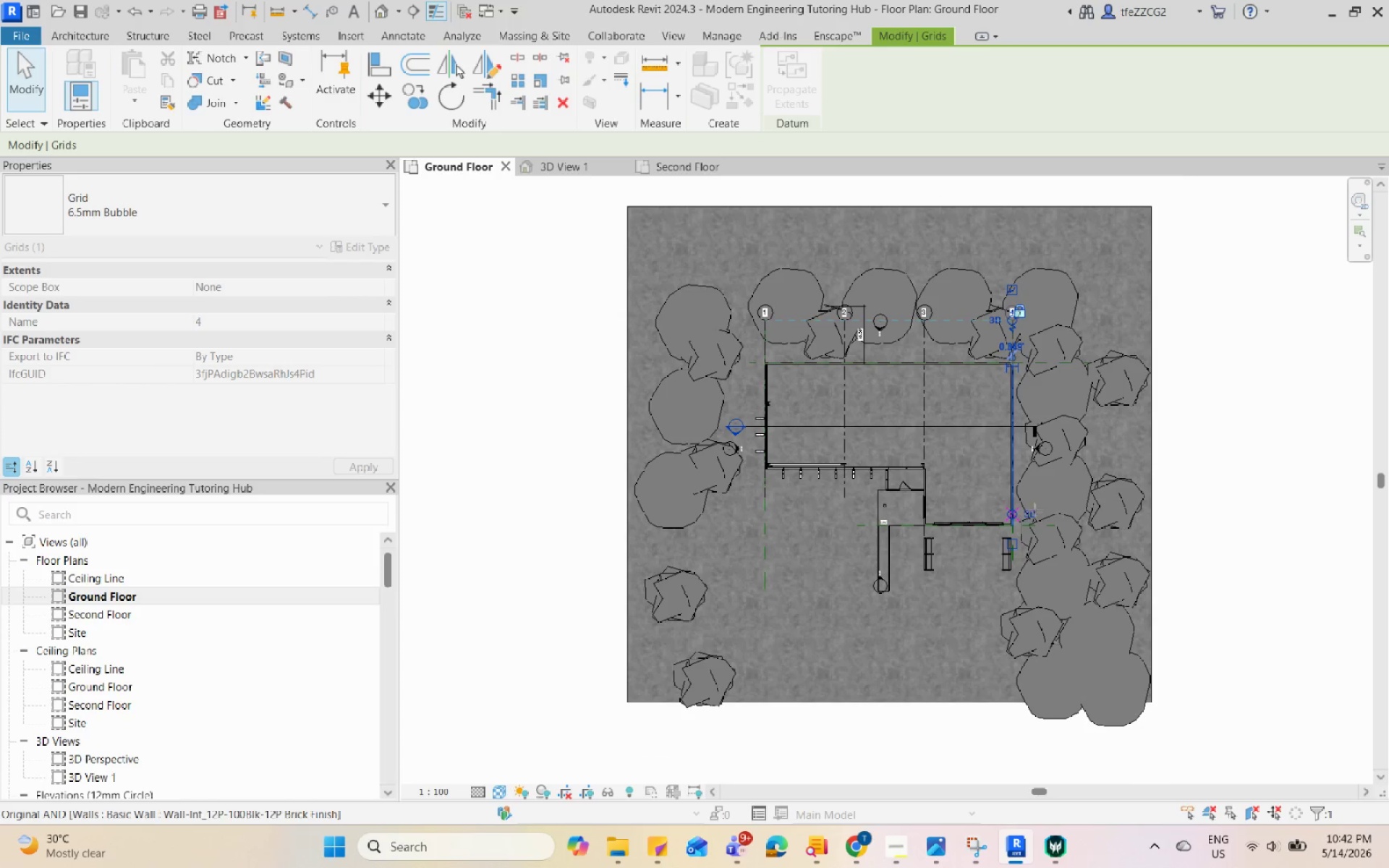 
key(Escape)
 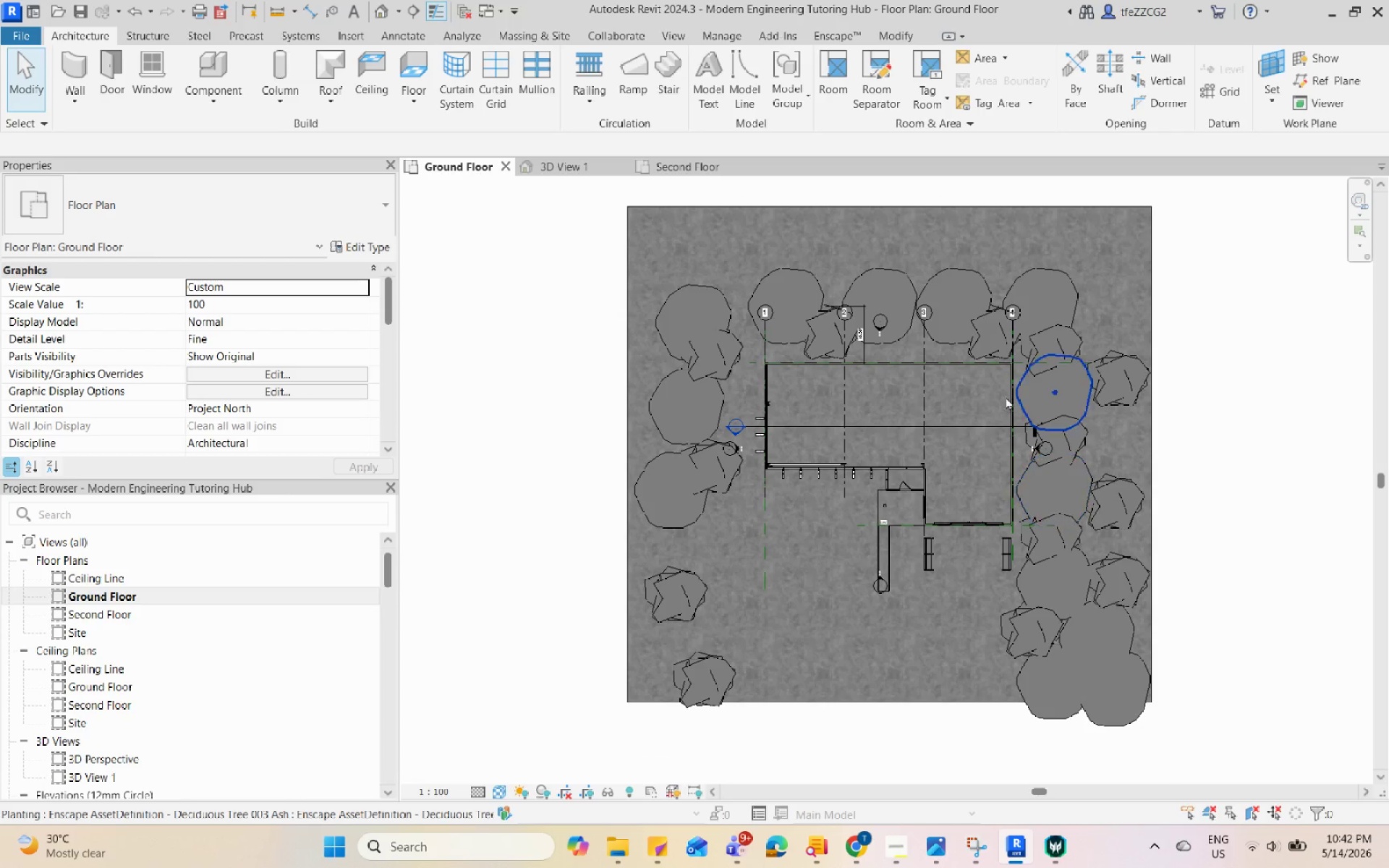 
scroll: coordinate [813, 501], scroll_direction: up, amount: 9.0
 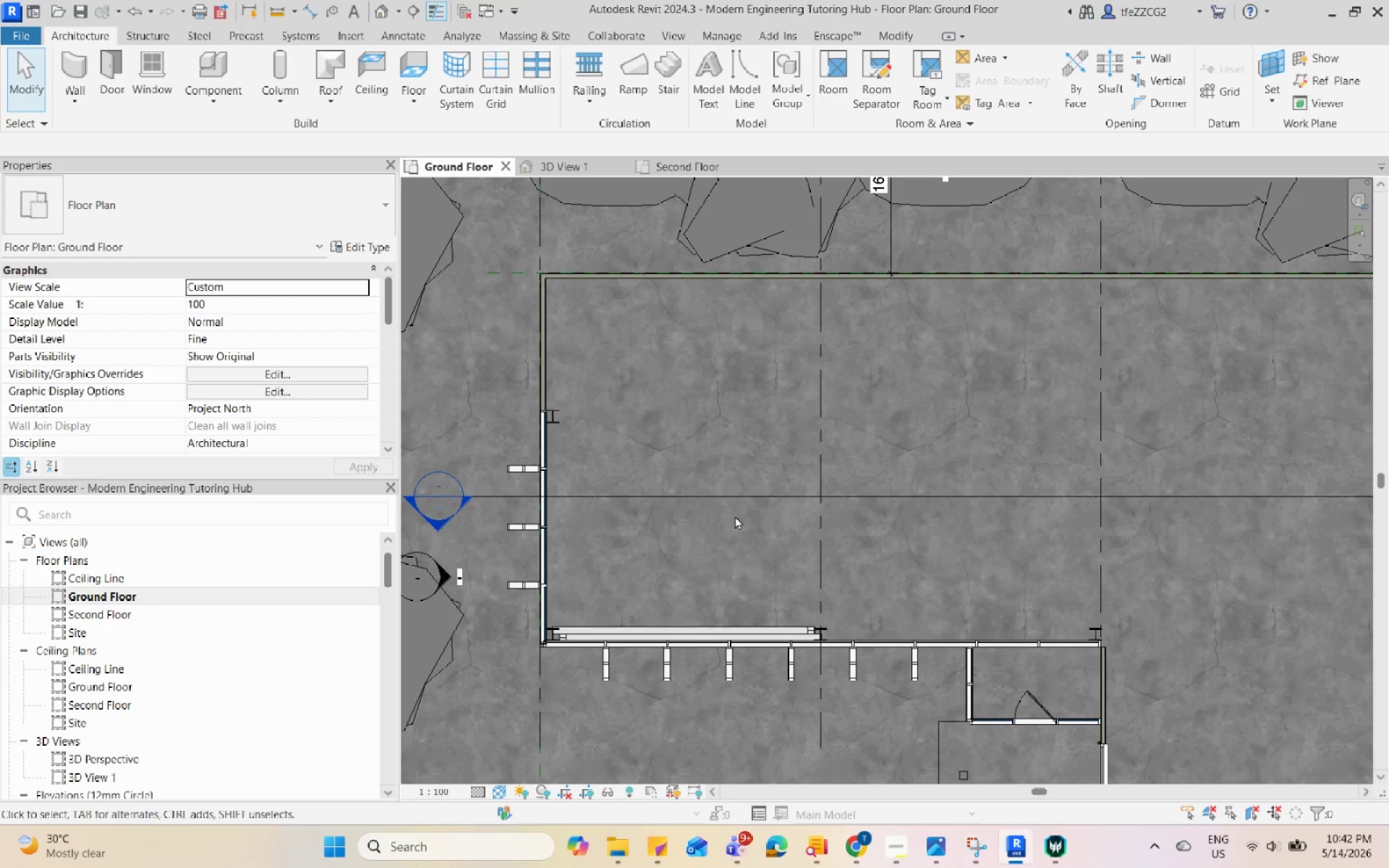 
scroll: coordinate [734, 516], scroll_direction: down, amount: 5.0
 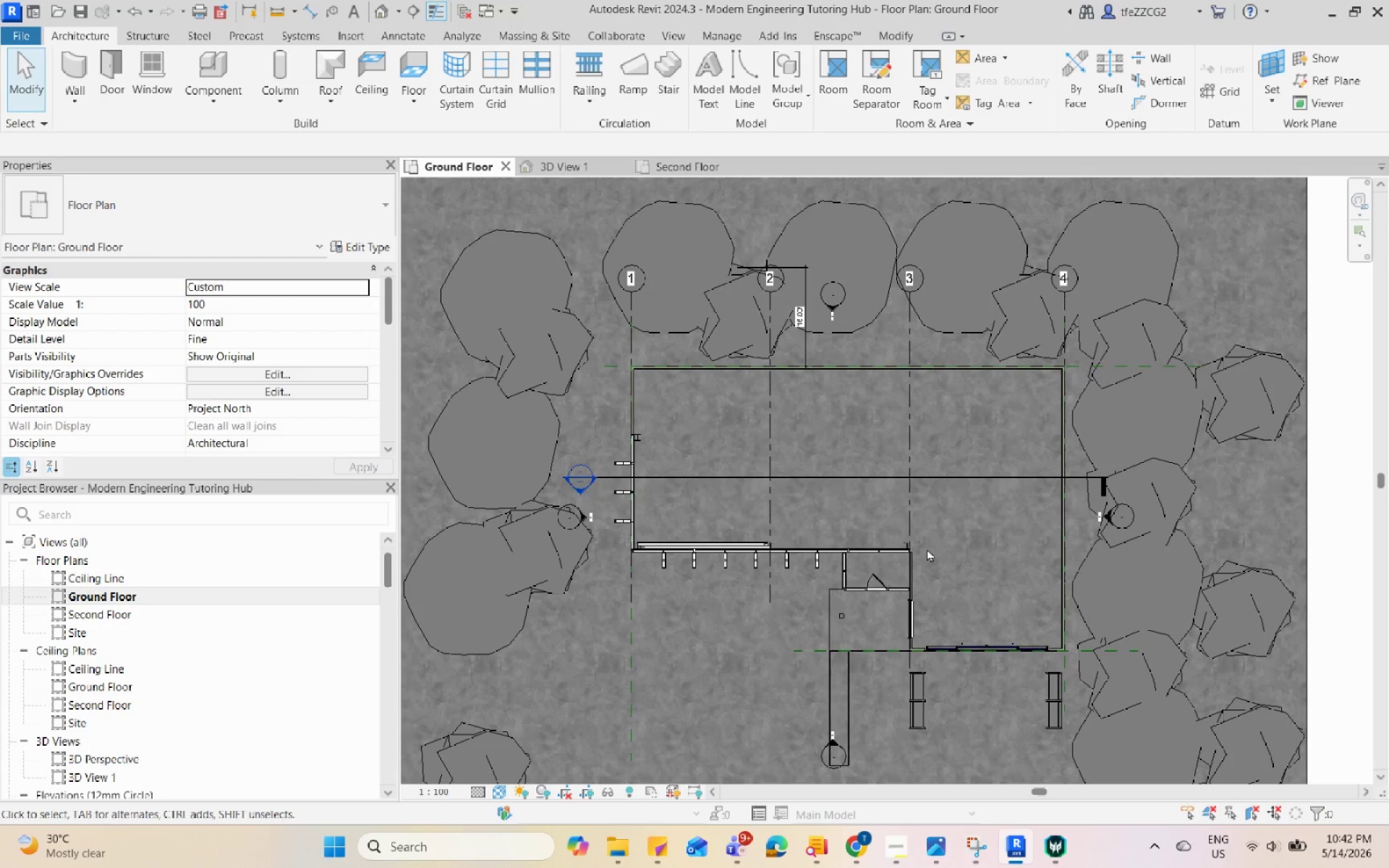 
scroll: coordinate [795, 435], scroll_direction: up, amount: 5.0
 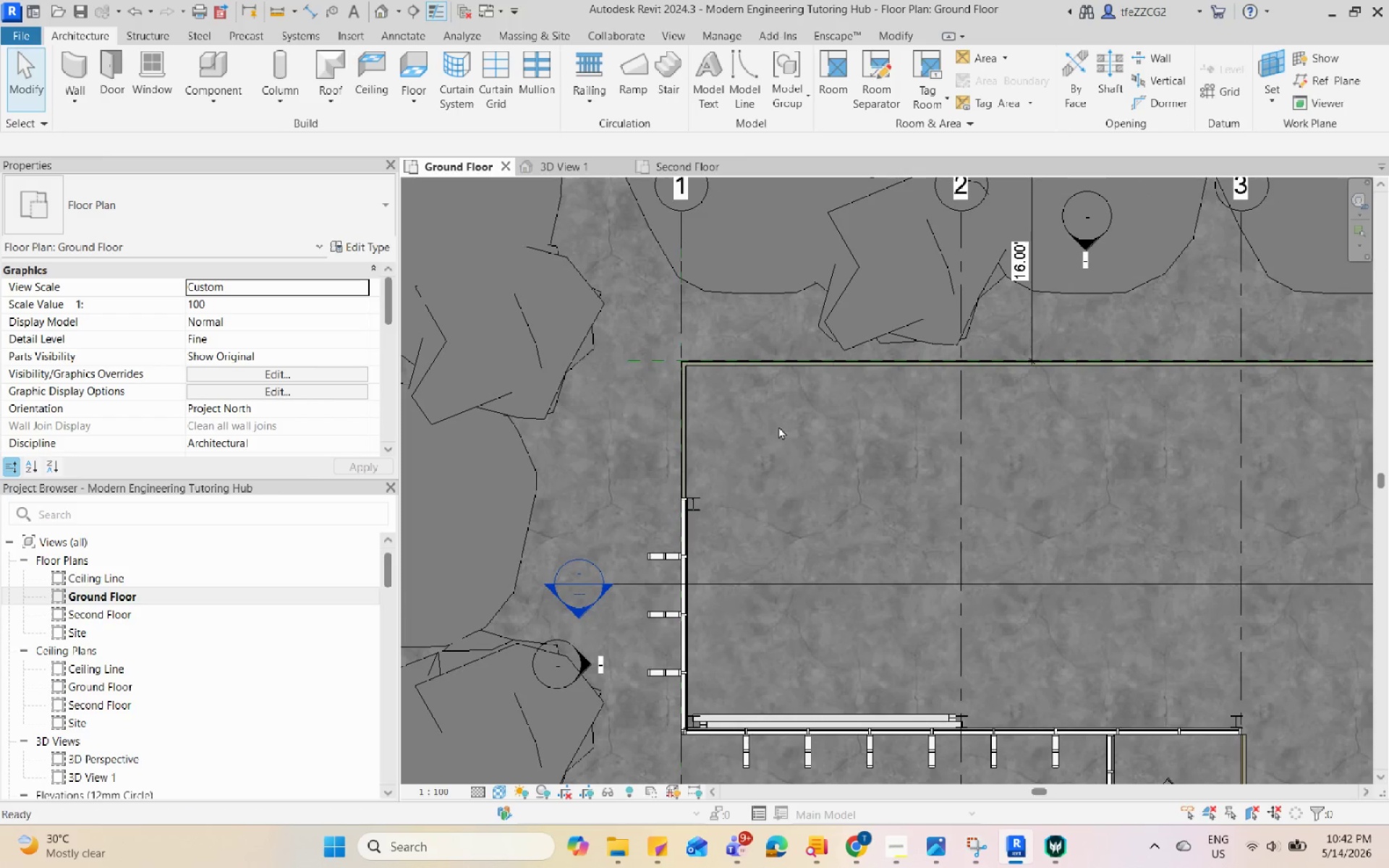 
scroll: coordinate [787, 499], scroll_direction: down, amount: 2.0
 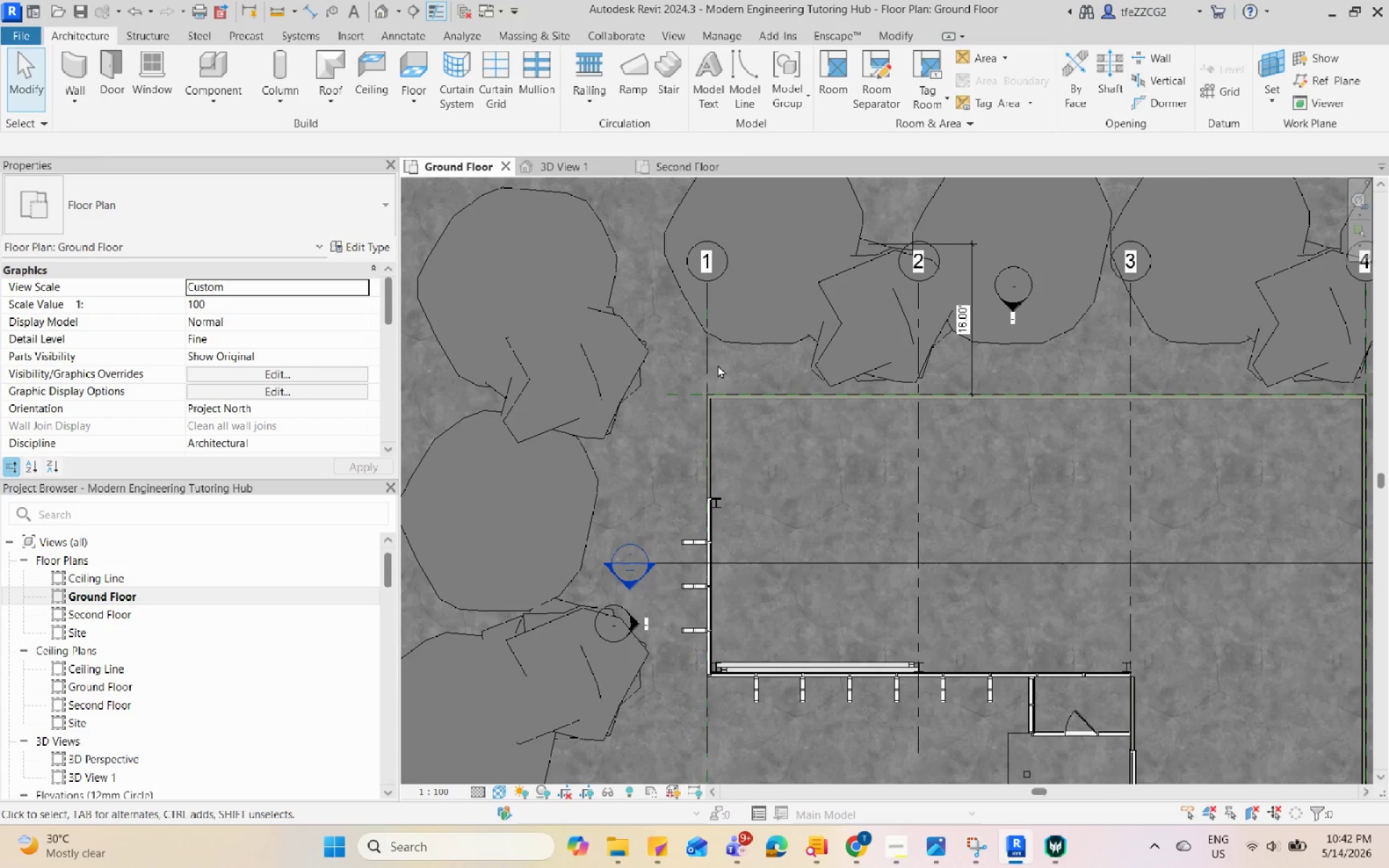 
left_click([713, 362])
 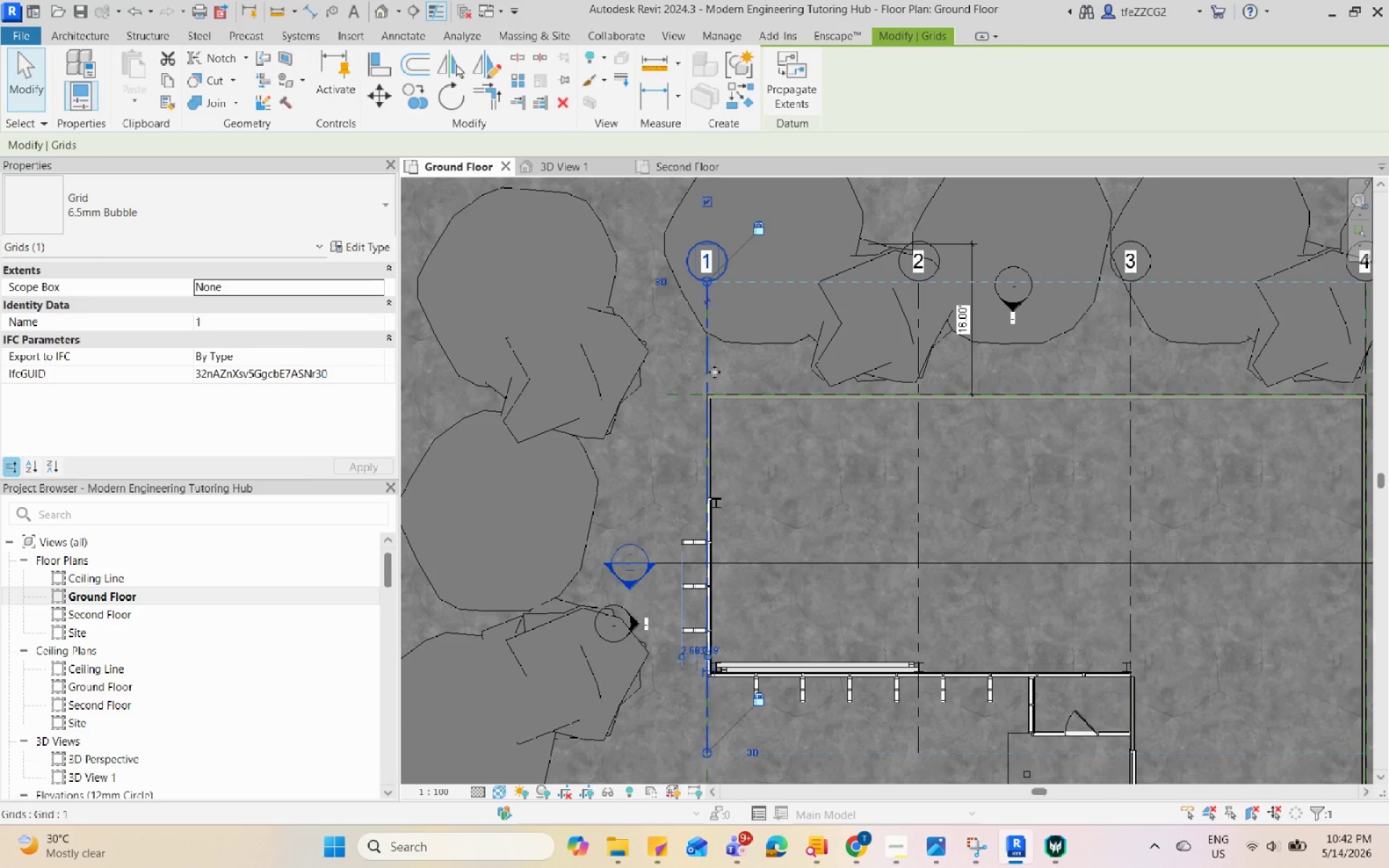 
key(C)
 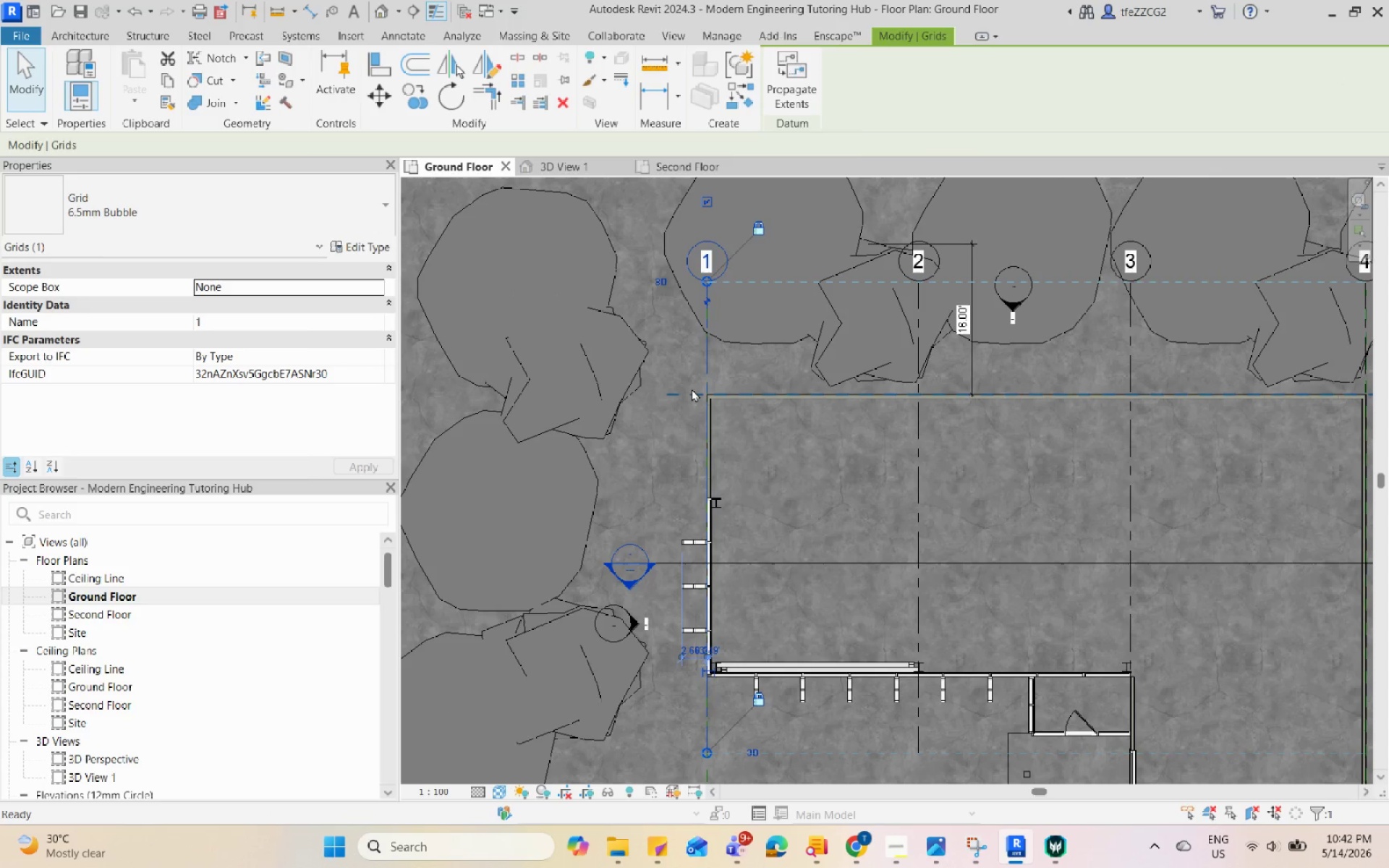 
scroll: coordinate [901, 547], scroll_direction: up, amount: 9.0
 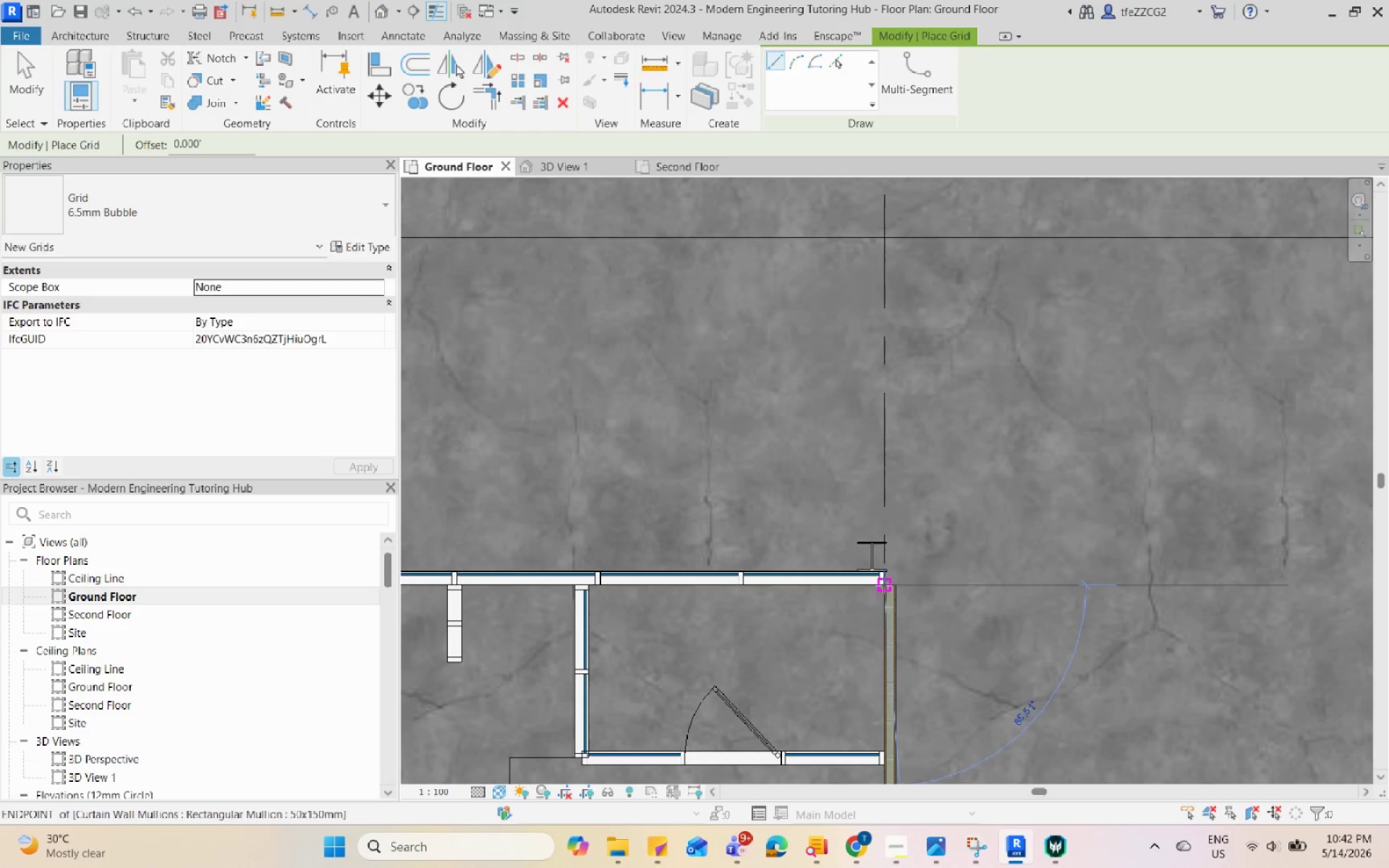 
scroll: coordinate [639, 558], scroll_direction: down, amount: 8.0
 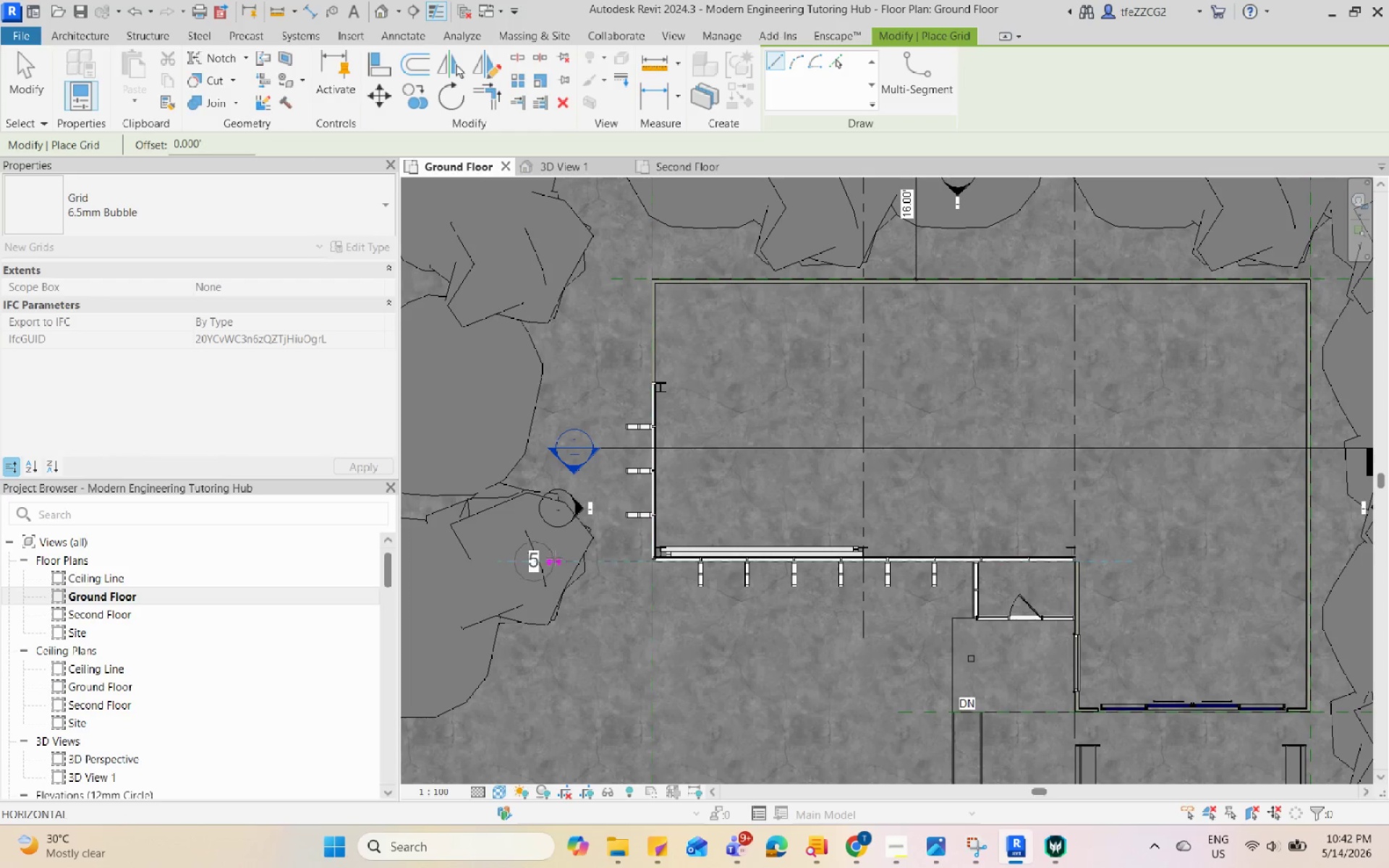 
left_click([553, 557])
 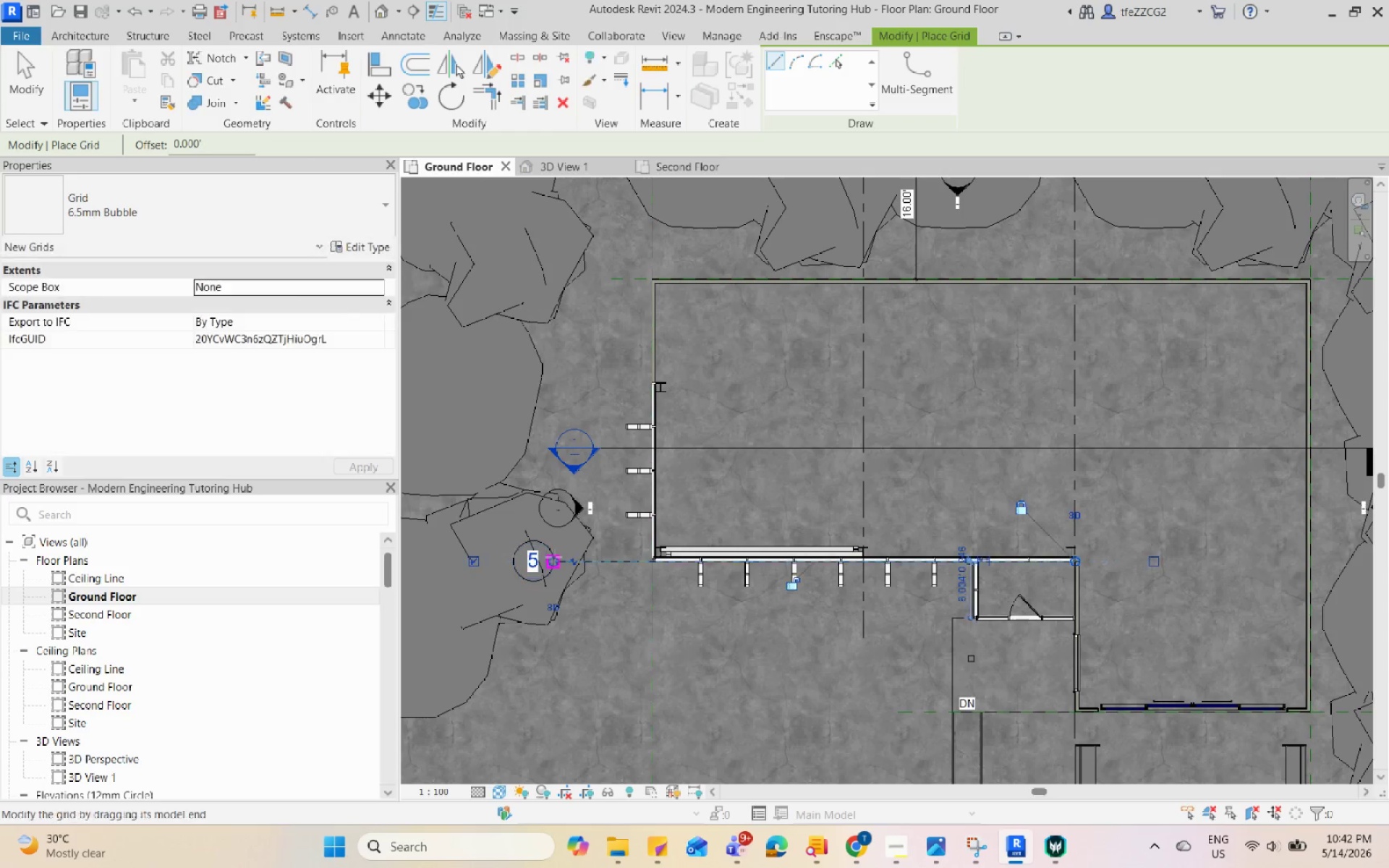 
key(Escape)
 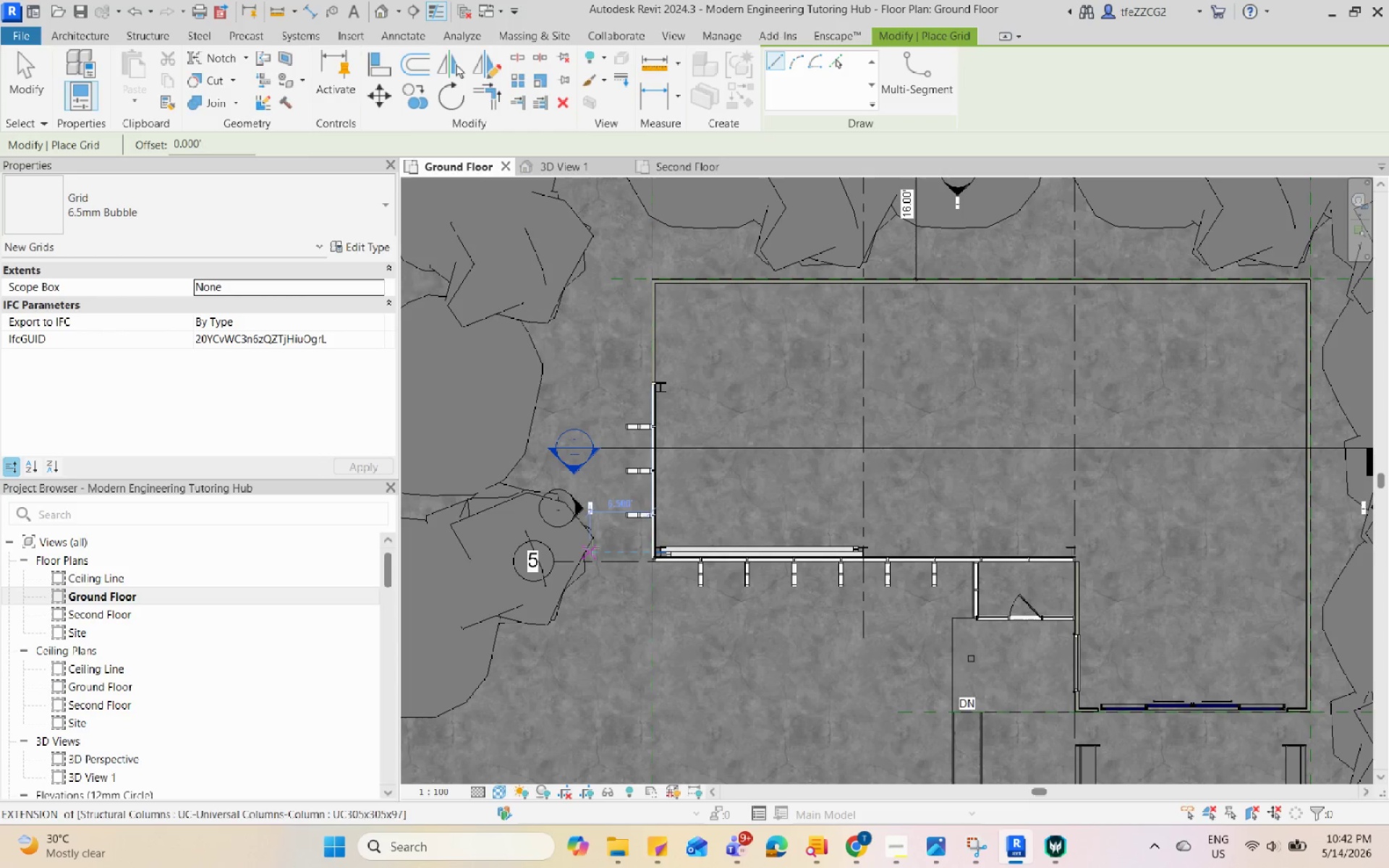 
key(Escape)
 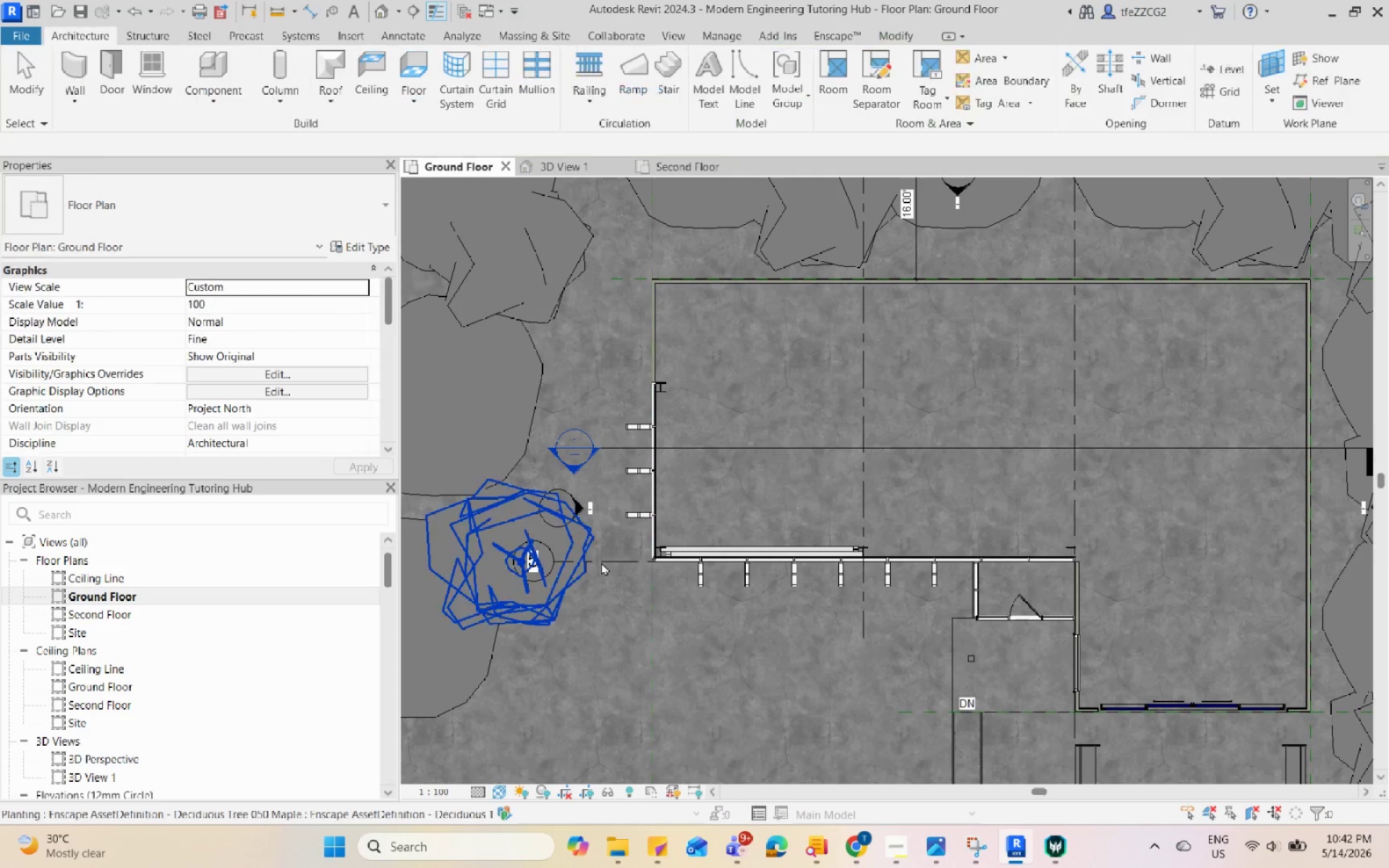 
left_click([601, 562])
 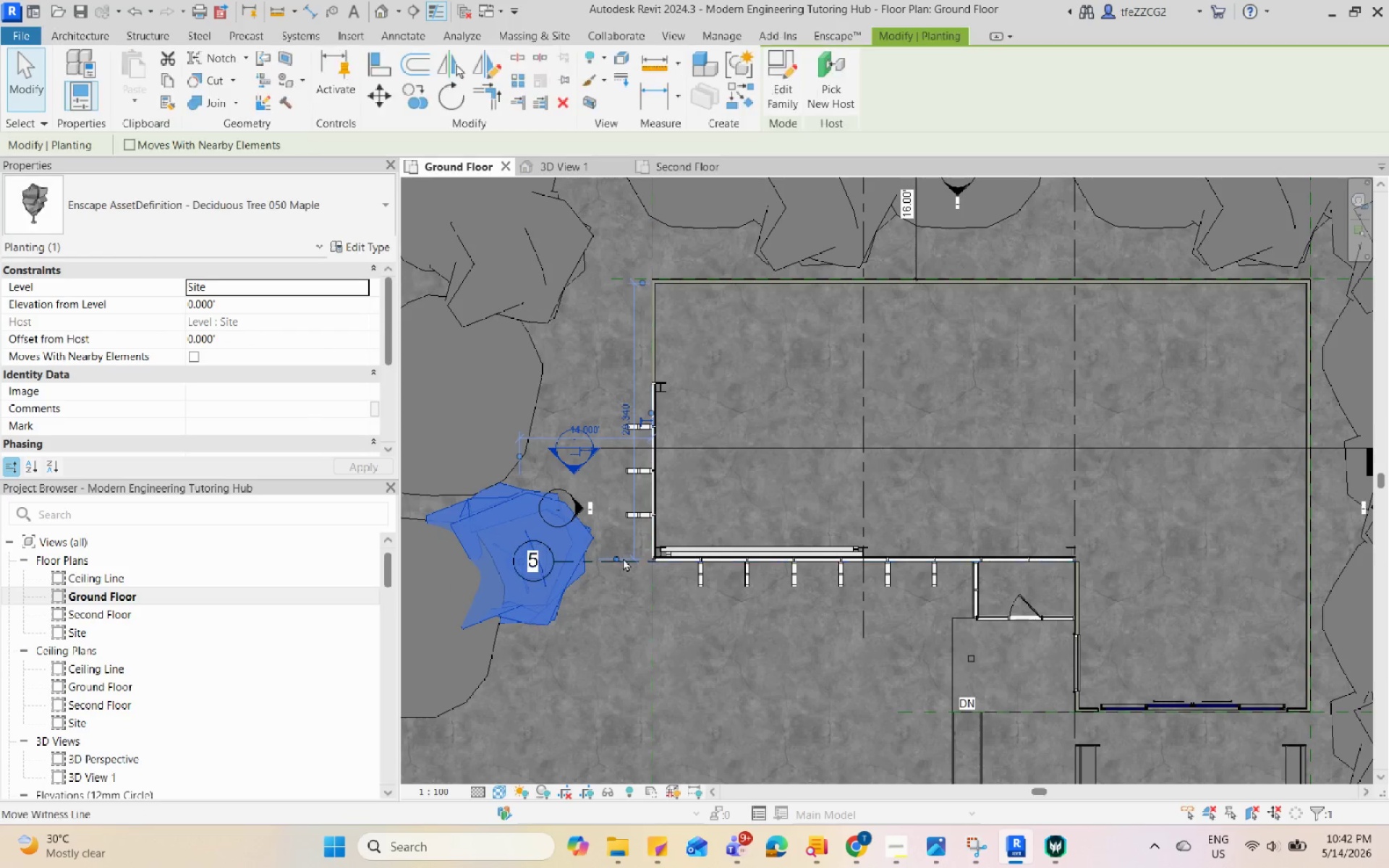 
key(Escape)
 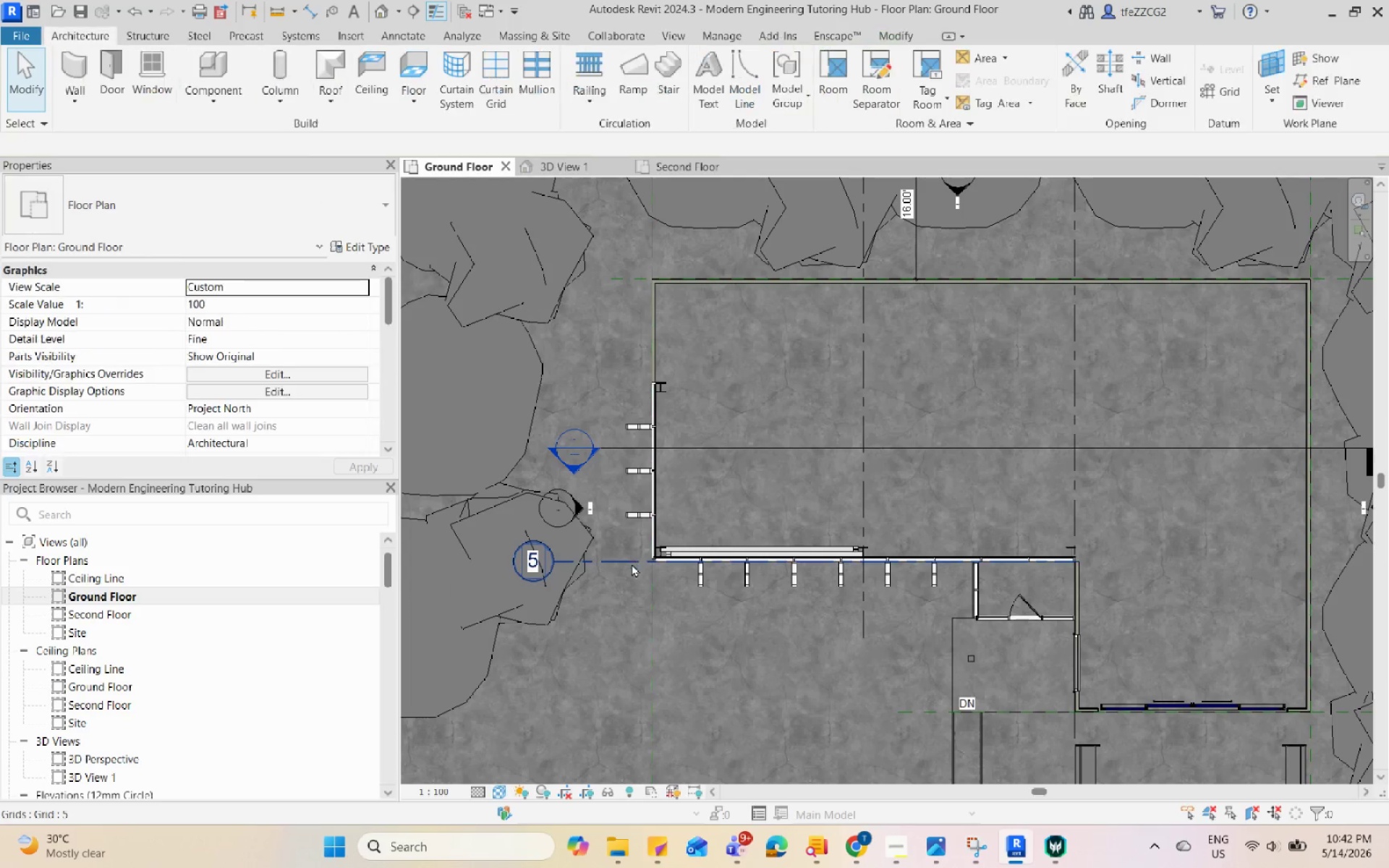 
left_click([632, 565])
 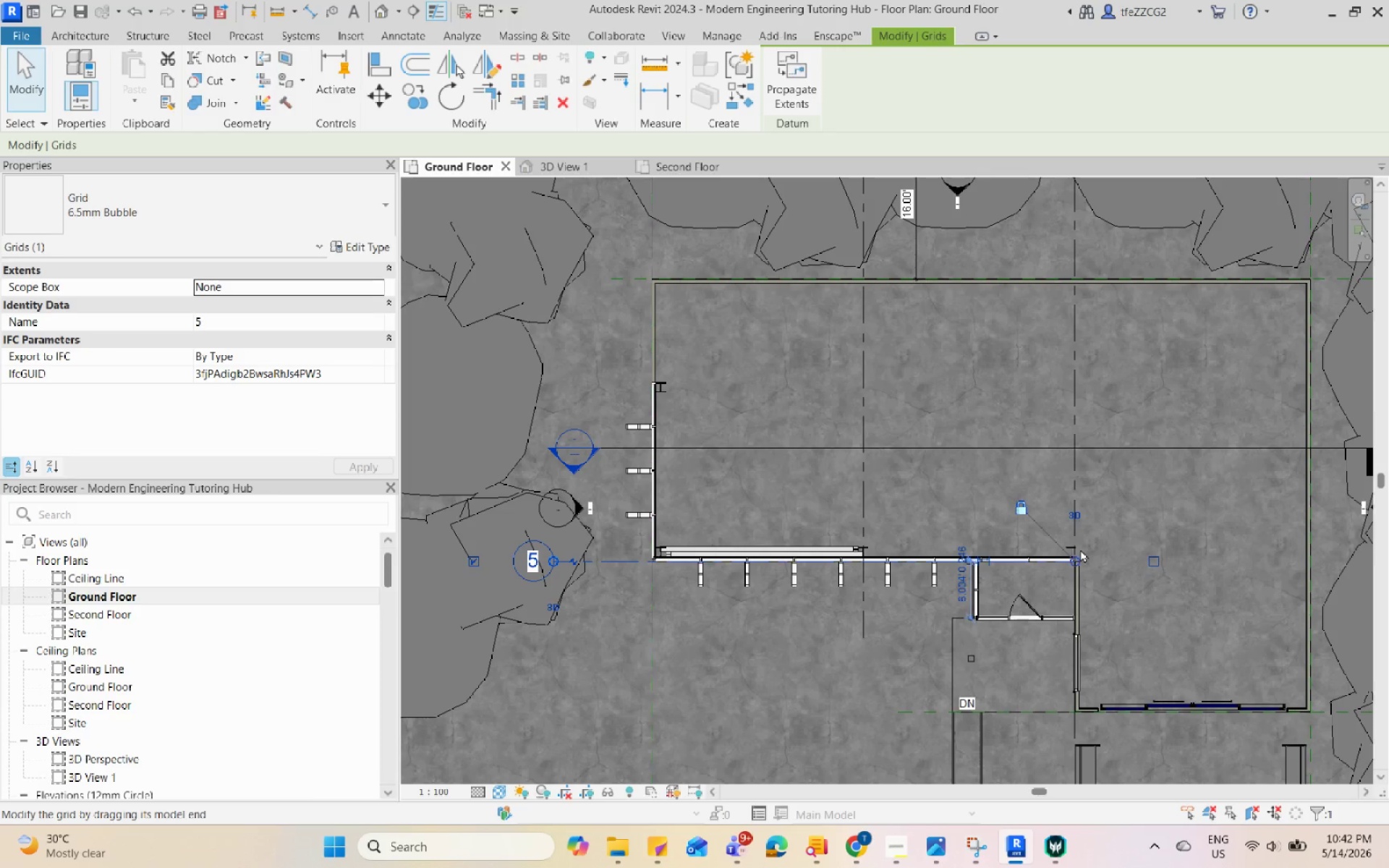 
left_click_drag(start_coordinate=[1073, 558], to_coordinate=[1316, 556])
 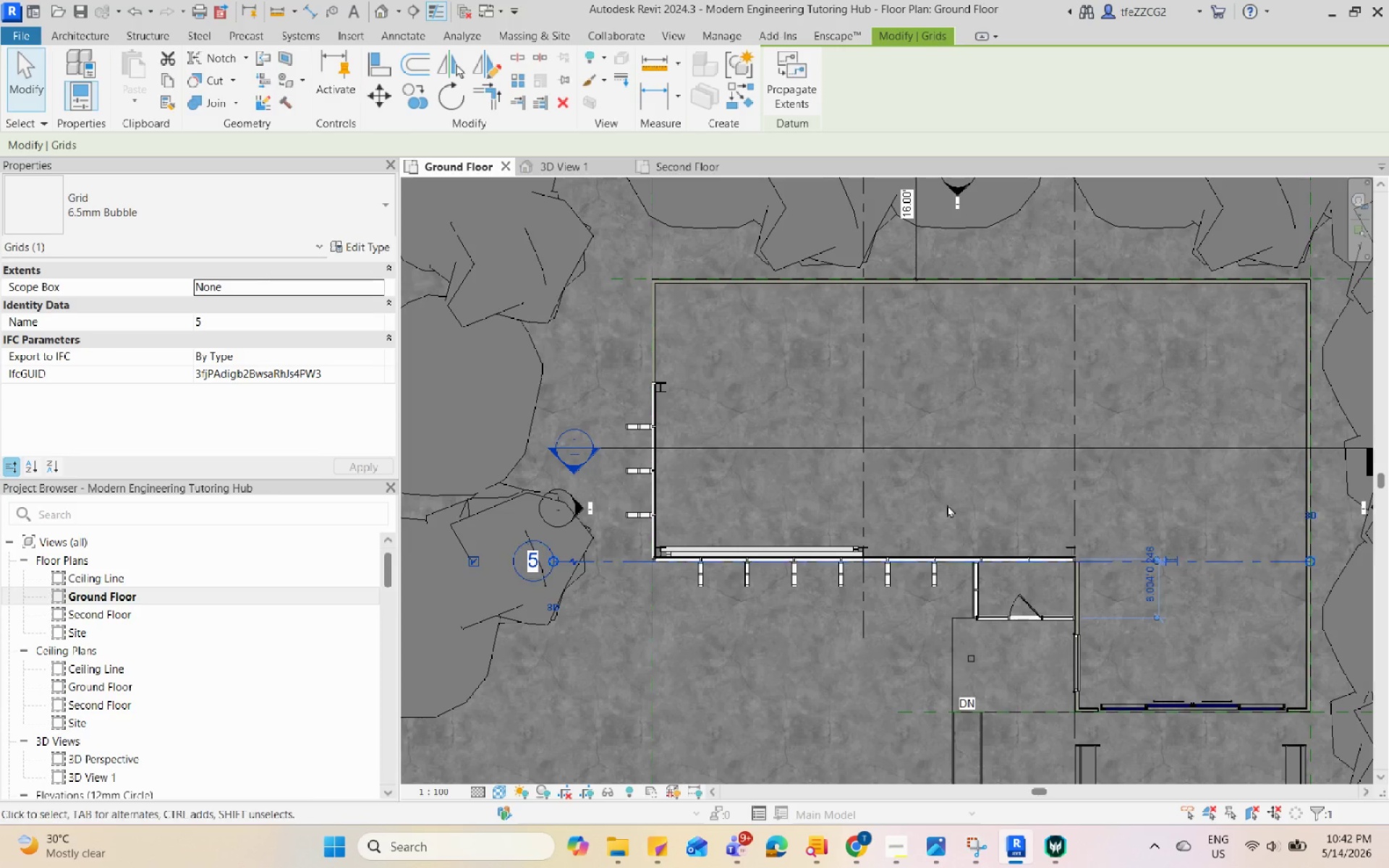 
scroll: coordinate [1310, 606], scroll_direction: up, amount: 2.0
 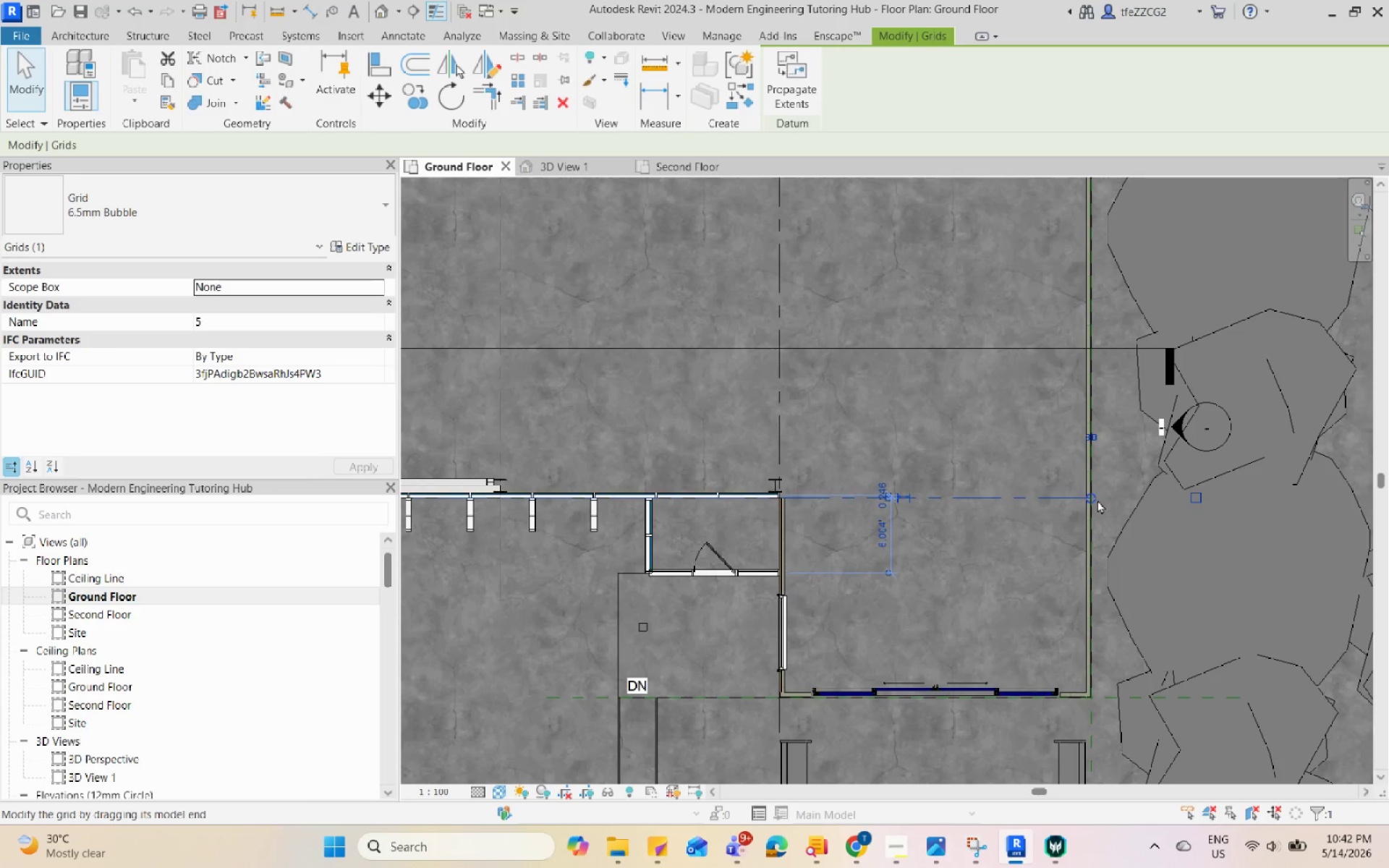 
left_click_drag(start_coordinate=[1094, 496], to_coordinate=[1208, 498])
 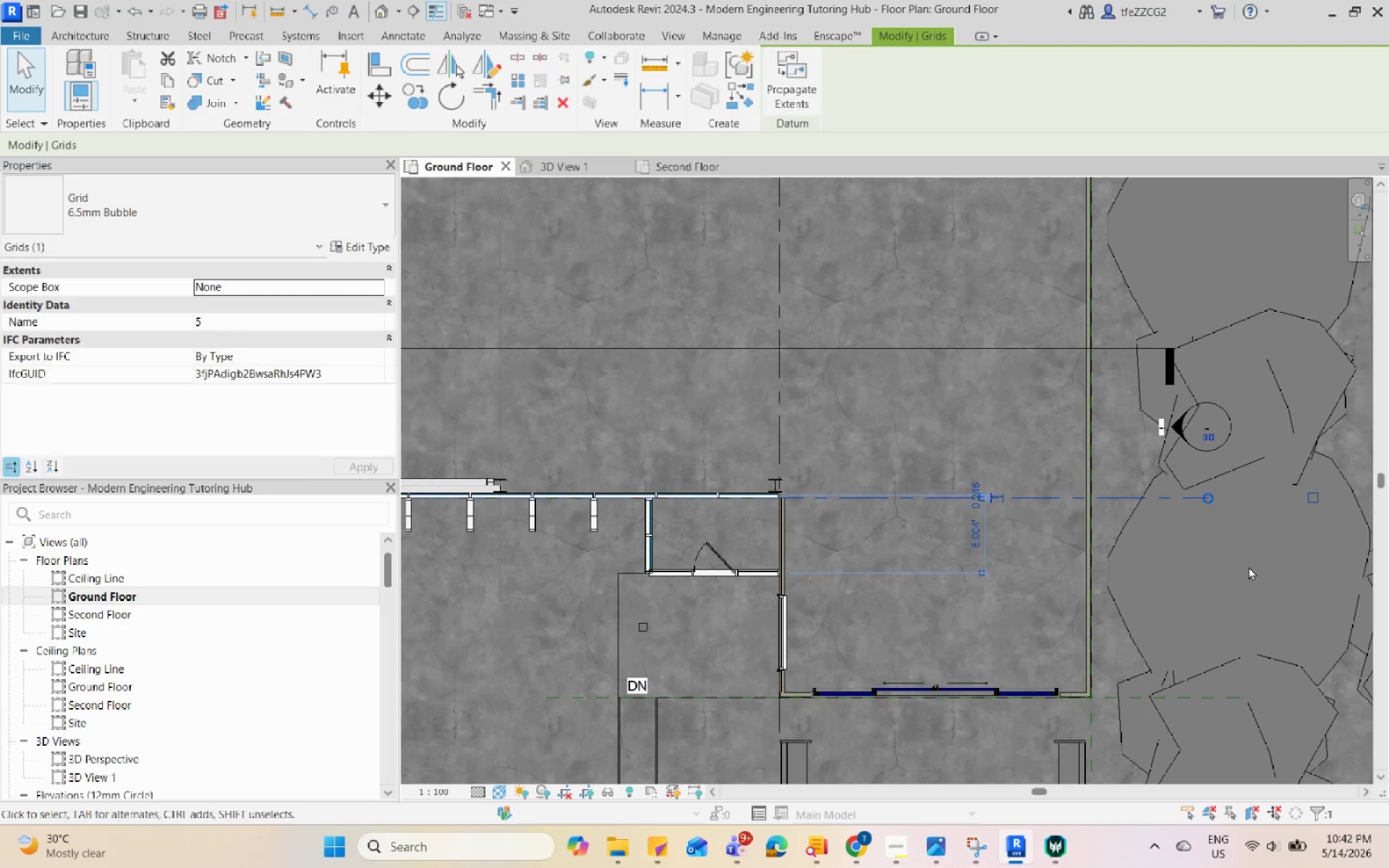 
key(Escape)
 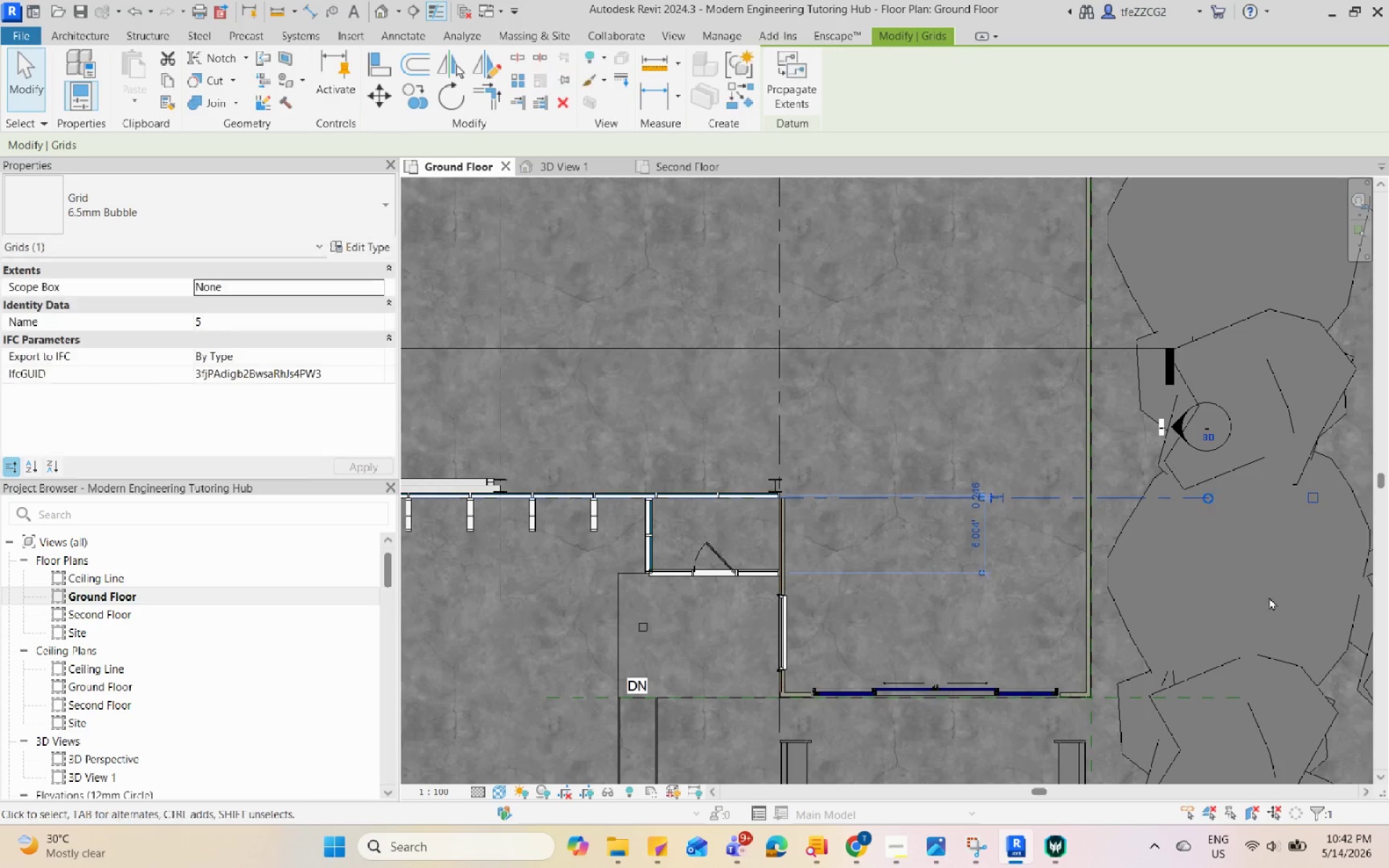 
scroll: coordinate [723, 498], scroll_direction: down, amount: 1.0
 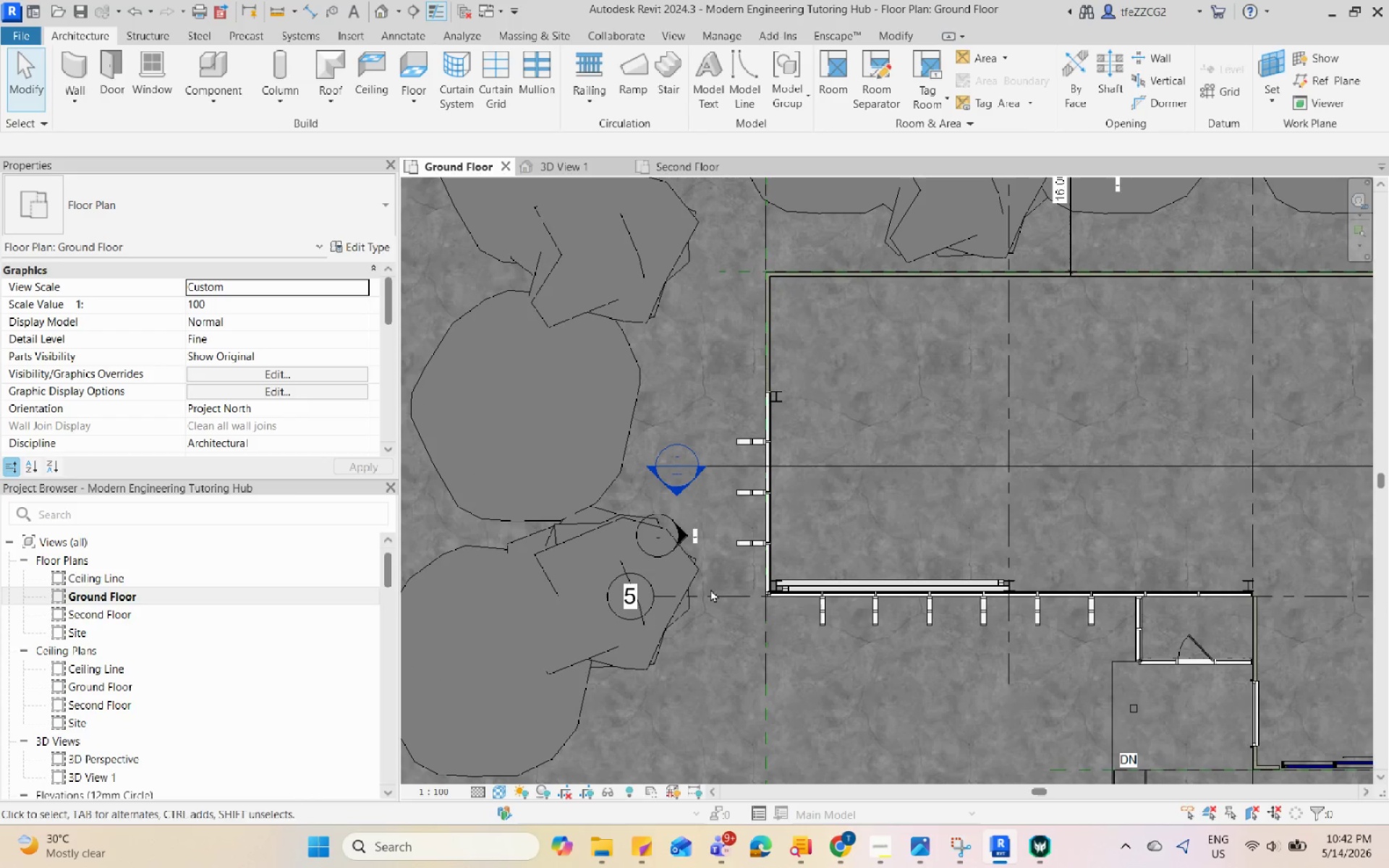 
left_click([723, 602])
 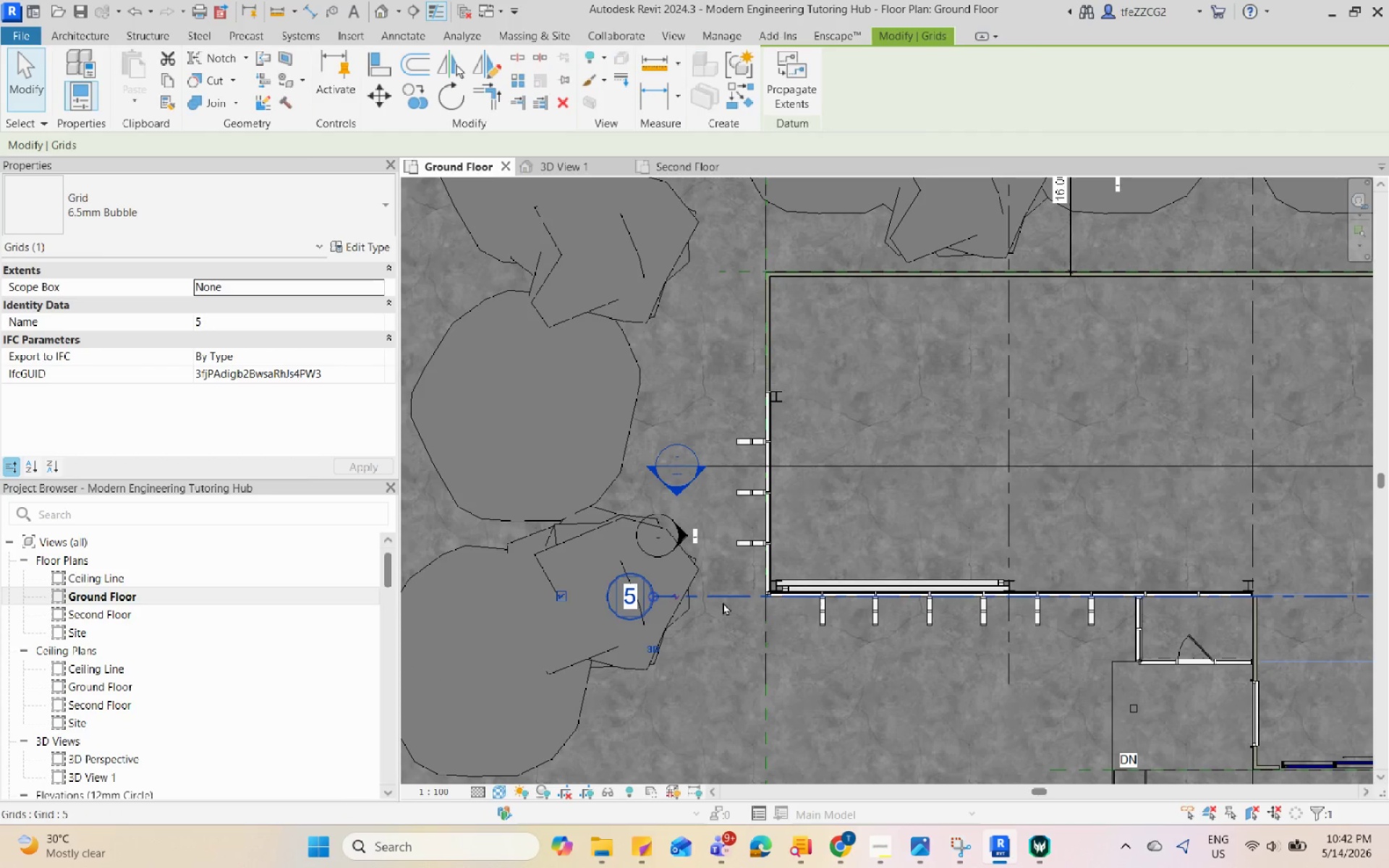 
key(C)
 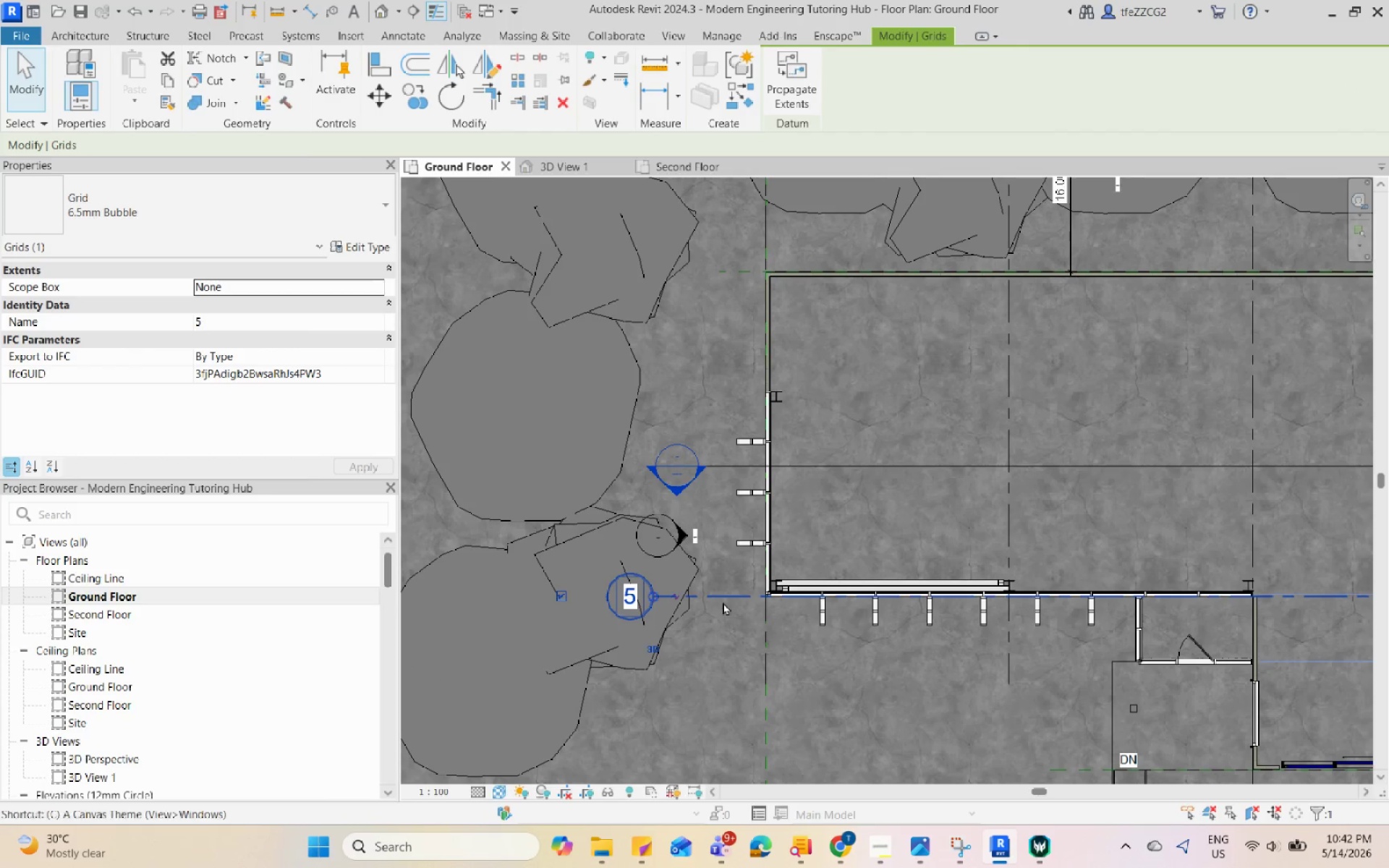 
scroll: coordinate [776, 308], scroll_direction: up, amount: 10.0
 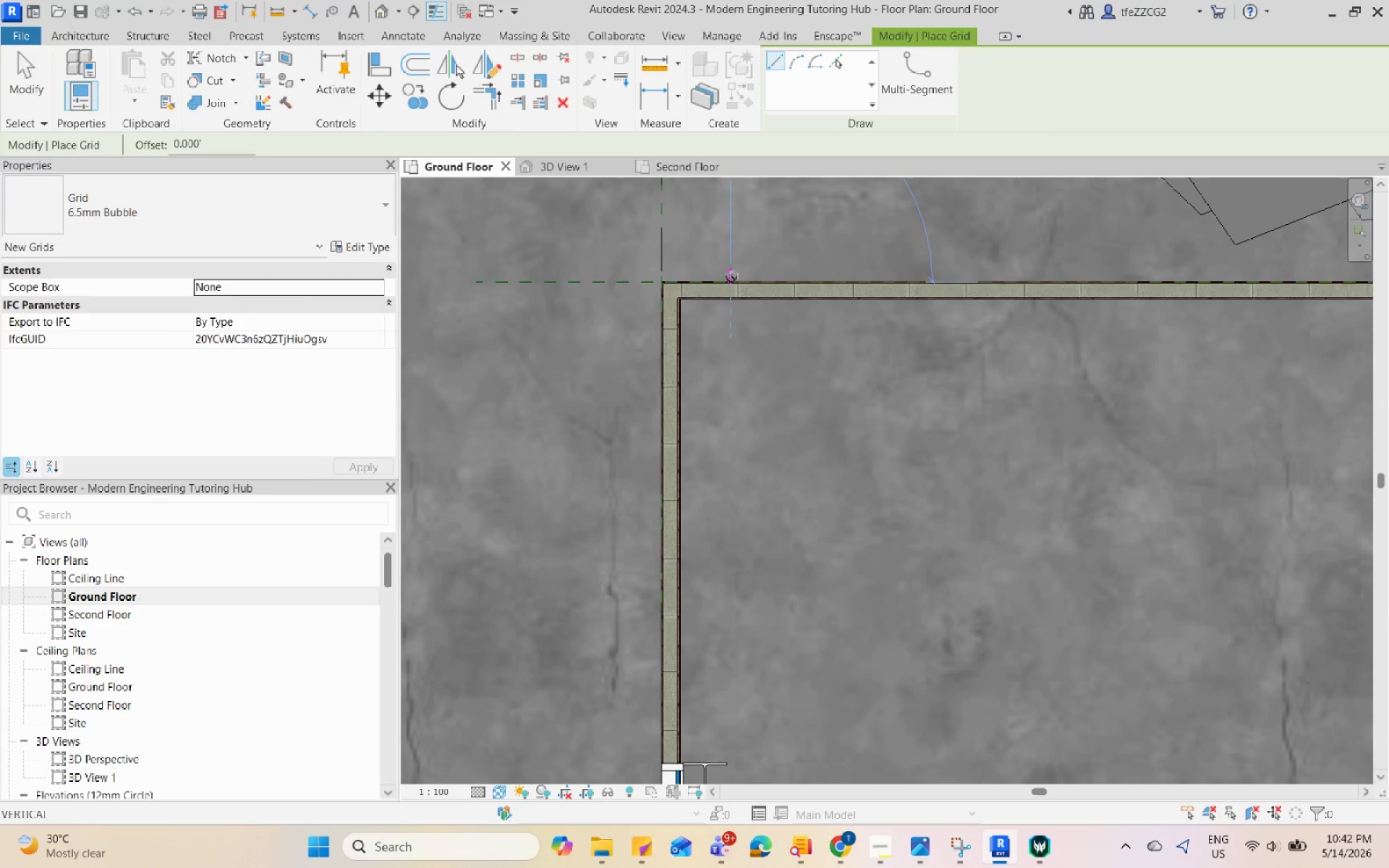 
scroll: coordinate [1165, 435], scroll_direction: down, amount: 5.0
 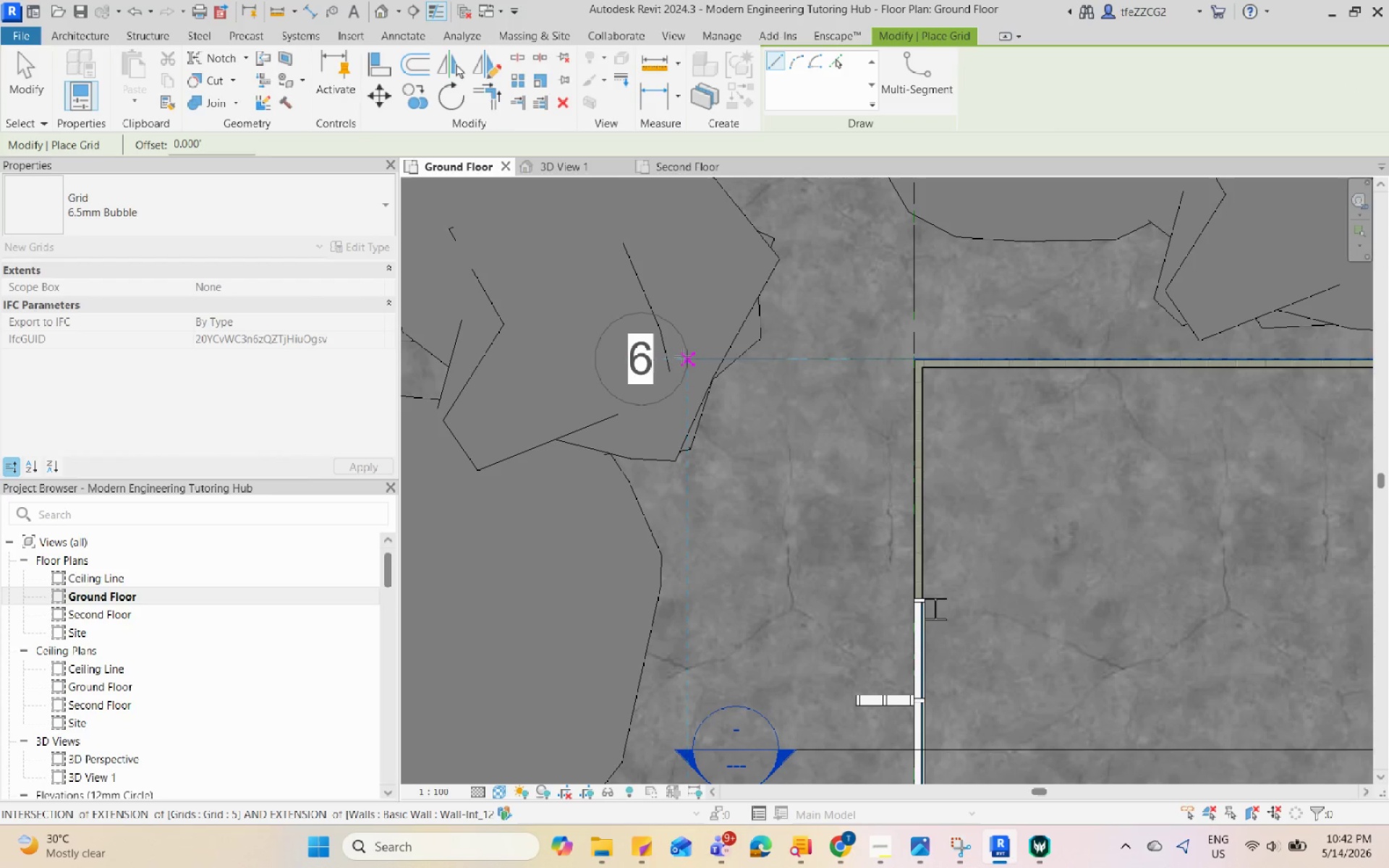 
left_click([680, 356])
 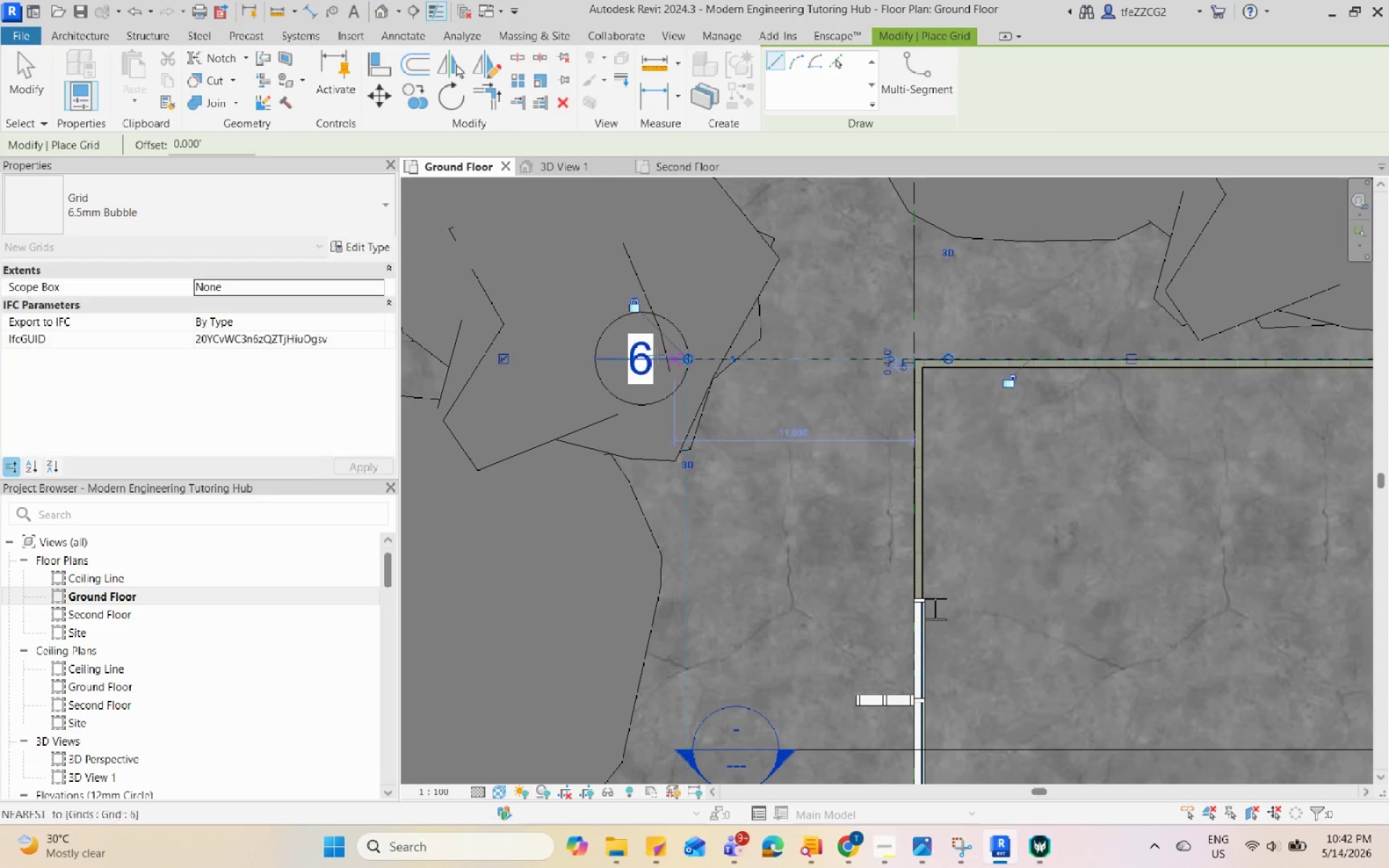 
key(Escape)
 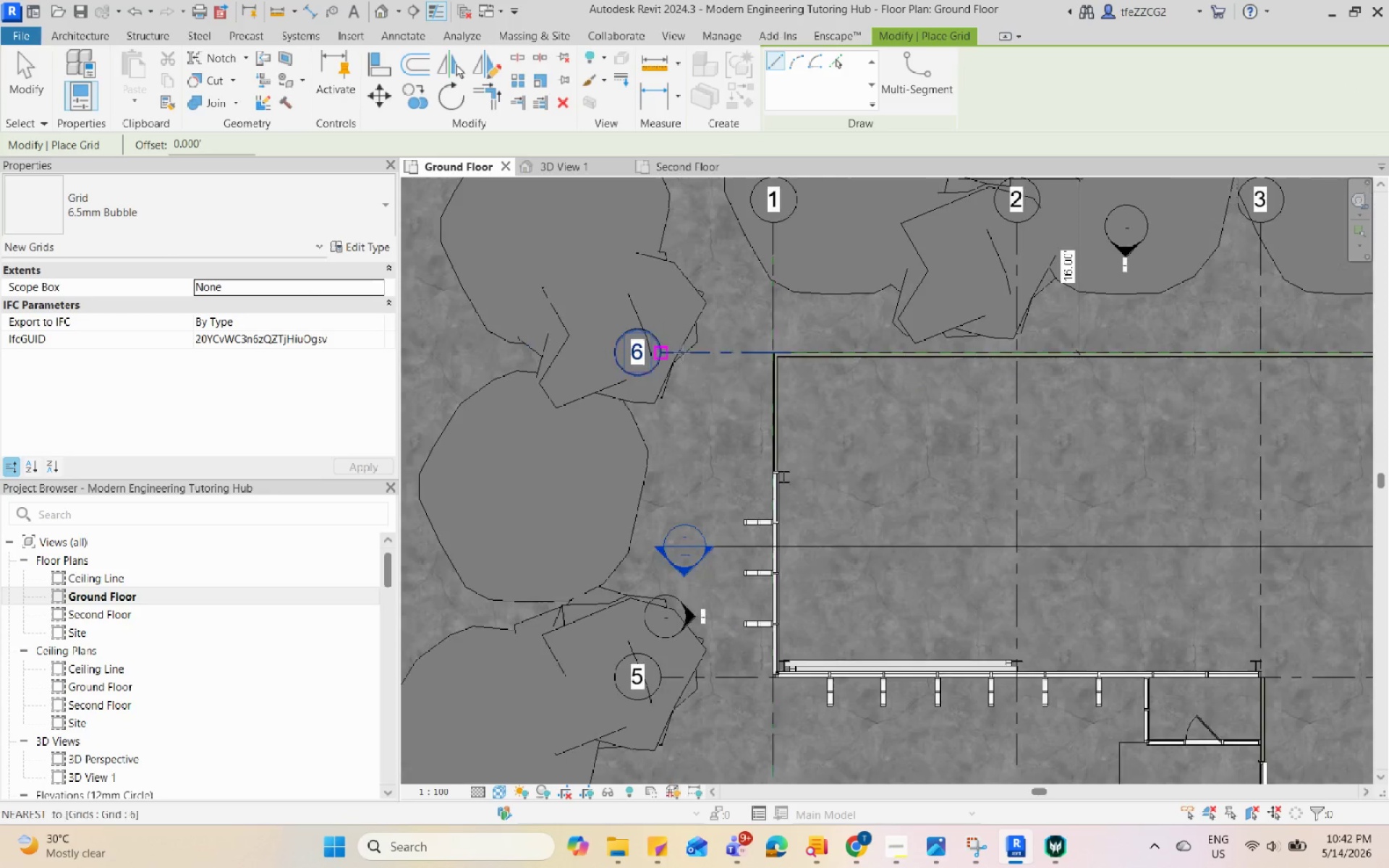 
key(Escape)
 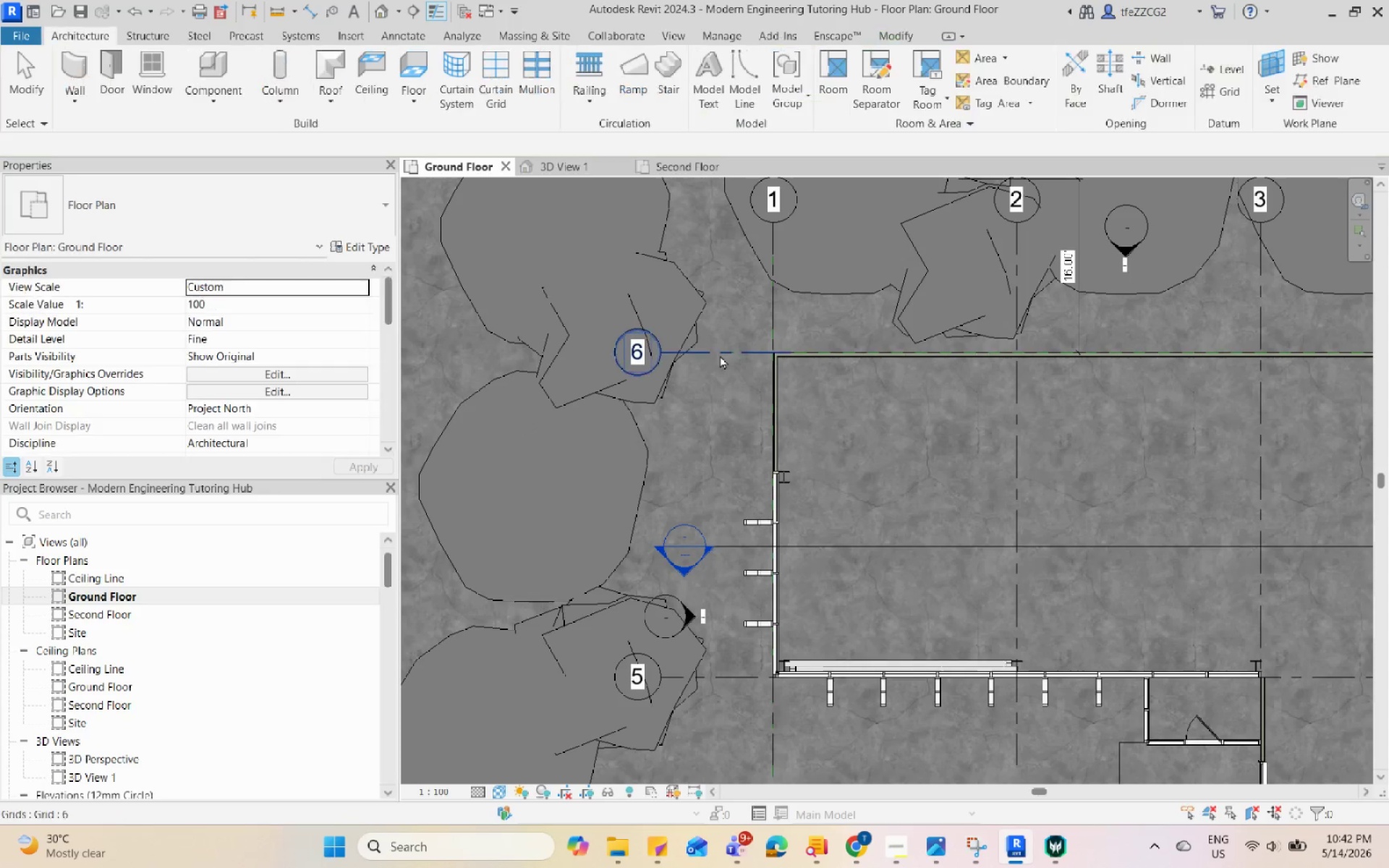 
scroll: coordinate [634, 346], scroll_direction: down, amount: 5.0
 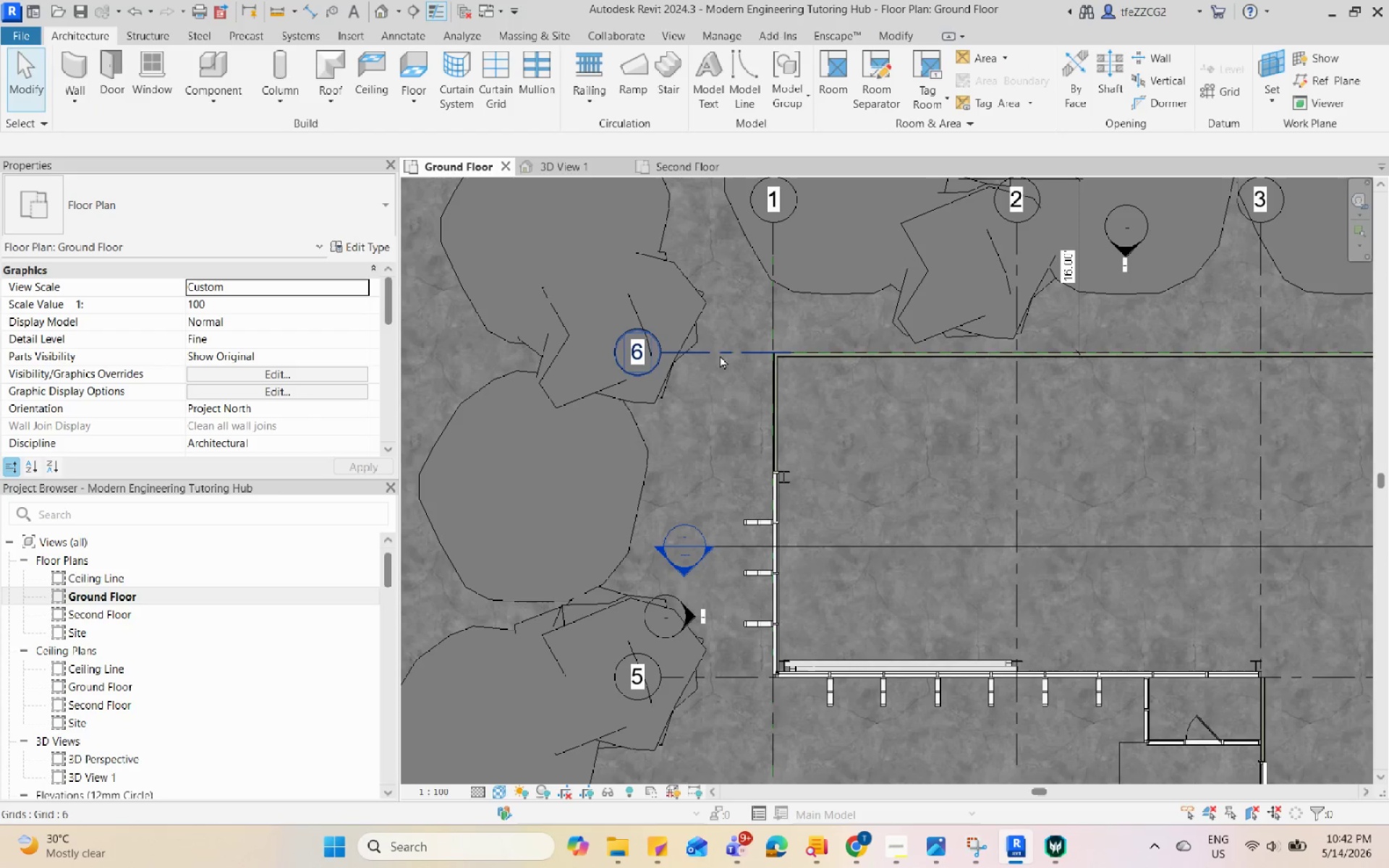 
left_click([720, 355])
 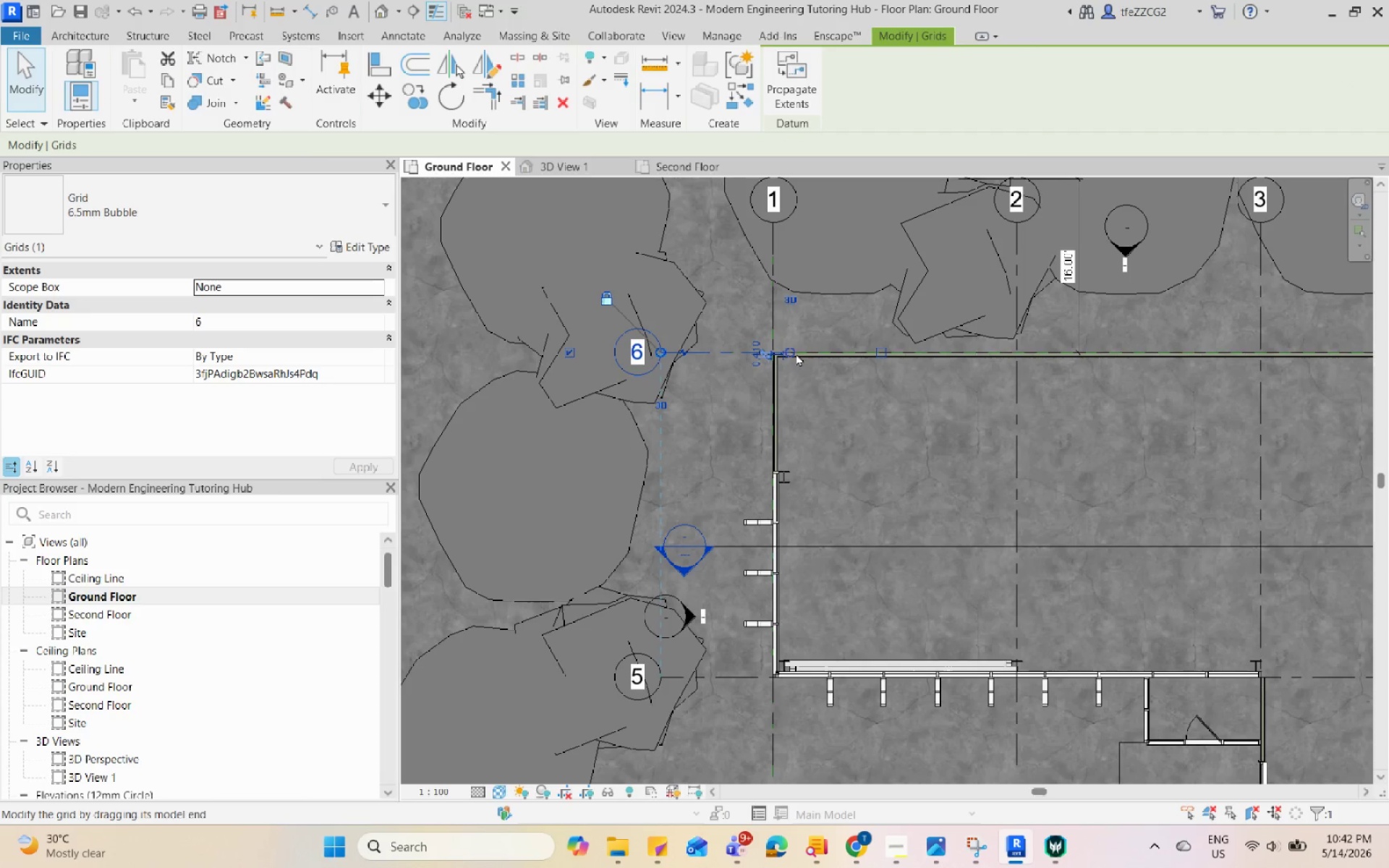 
left_click_drag(start_coordinate=[792, 351], to_coordinate=[1103, 370])
 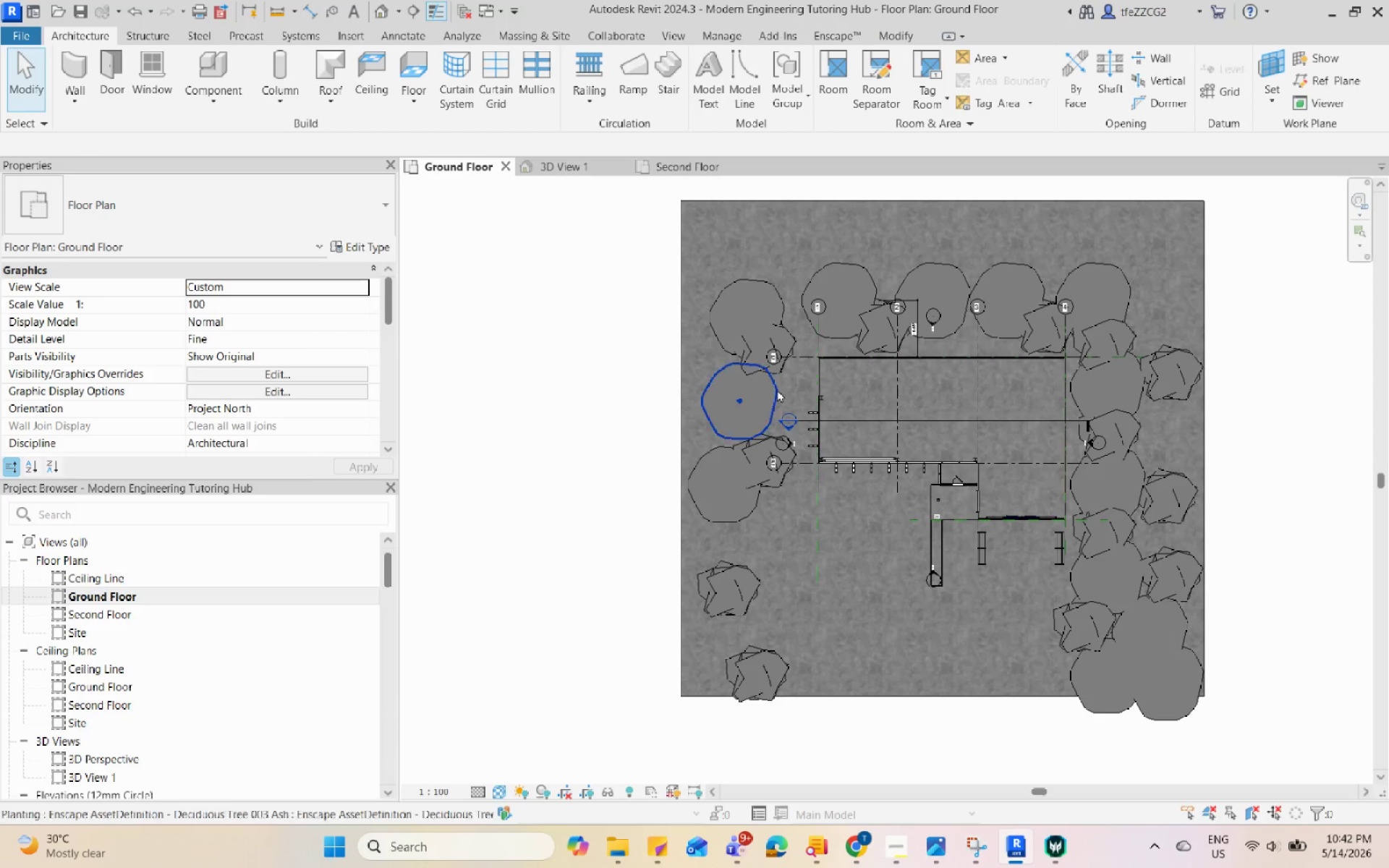 
scroll: coordinate [841, 359], scroll_direction: down, amount: 8.0
 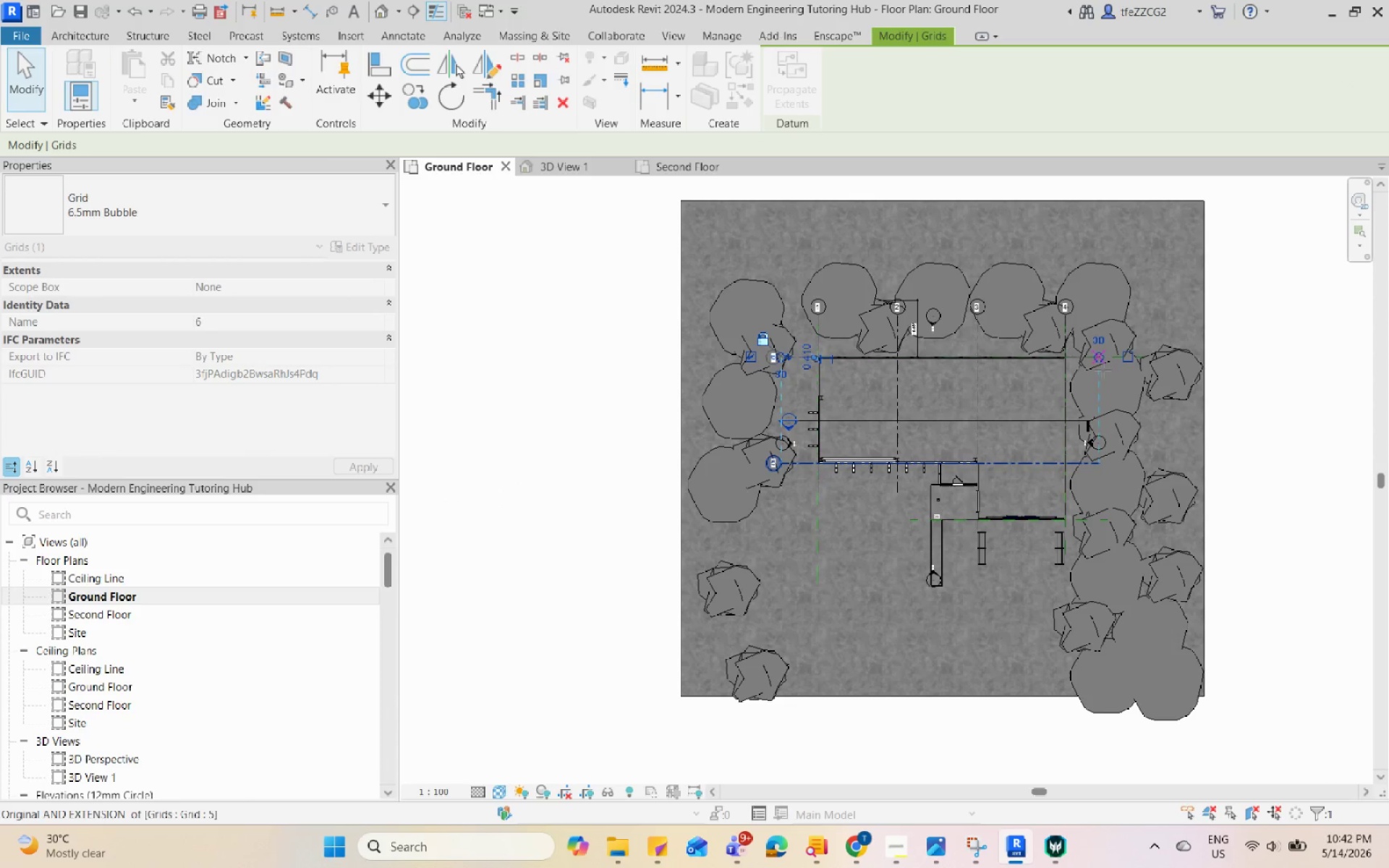 
key(Escape)
 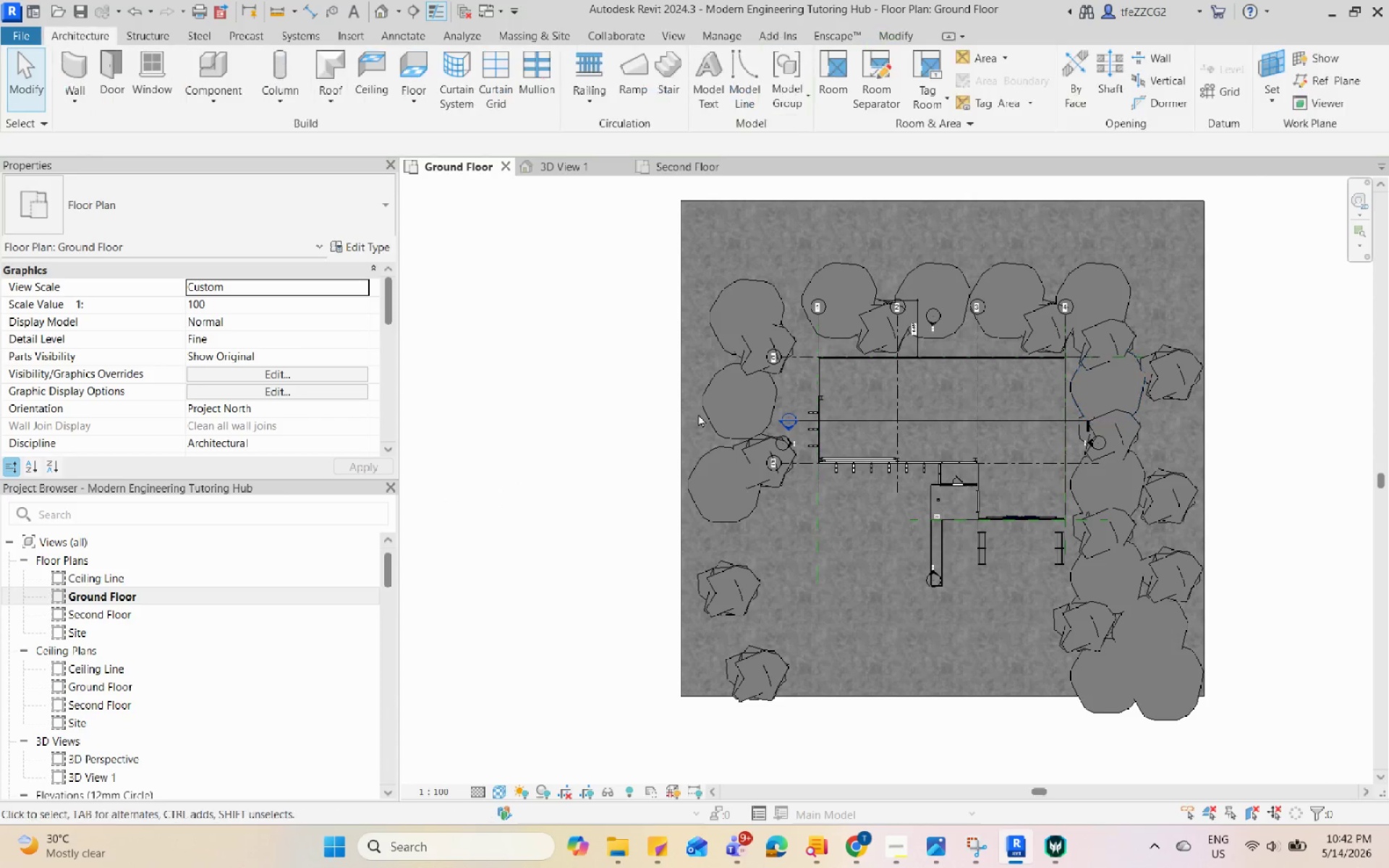 
key(Escape)
 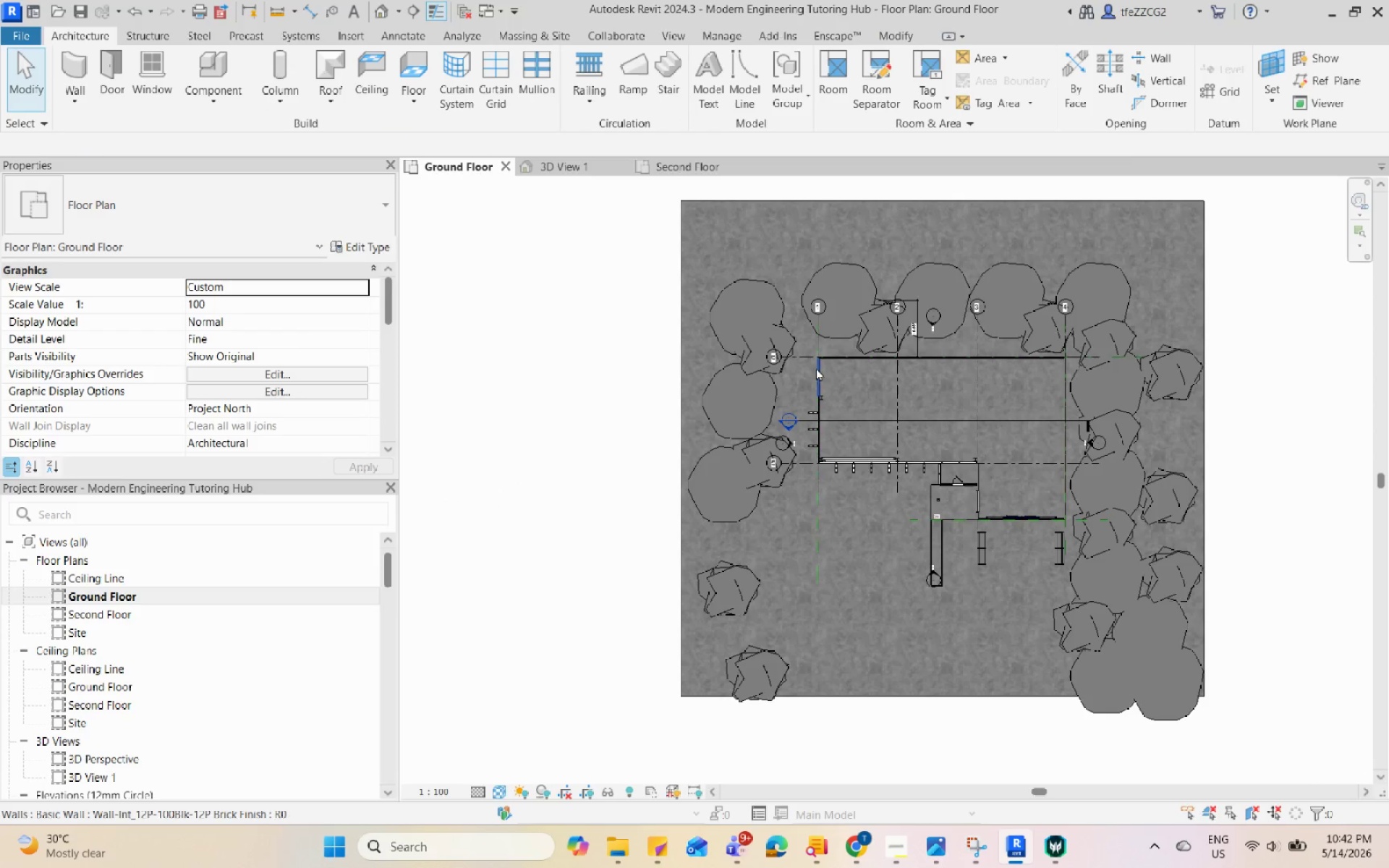 
scroll: coordinate [788, 504], scroll_direction: up, amount: 12.0
 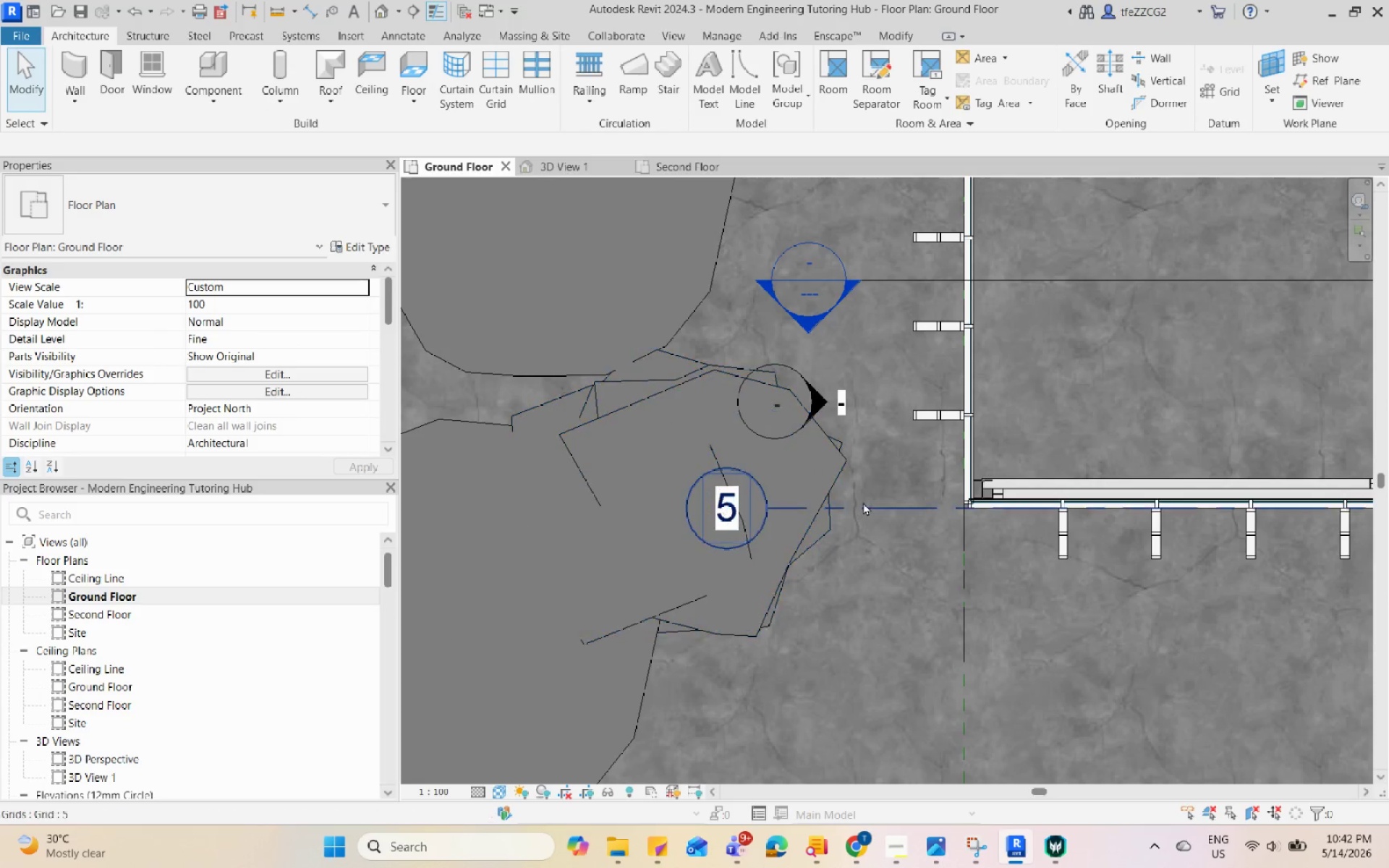 
left_click([863, 502])
 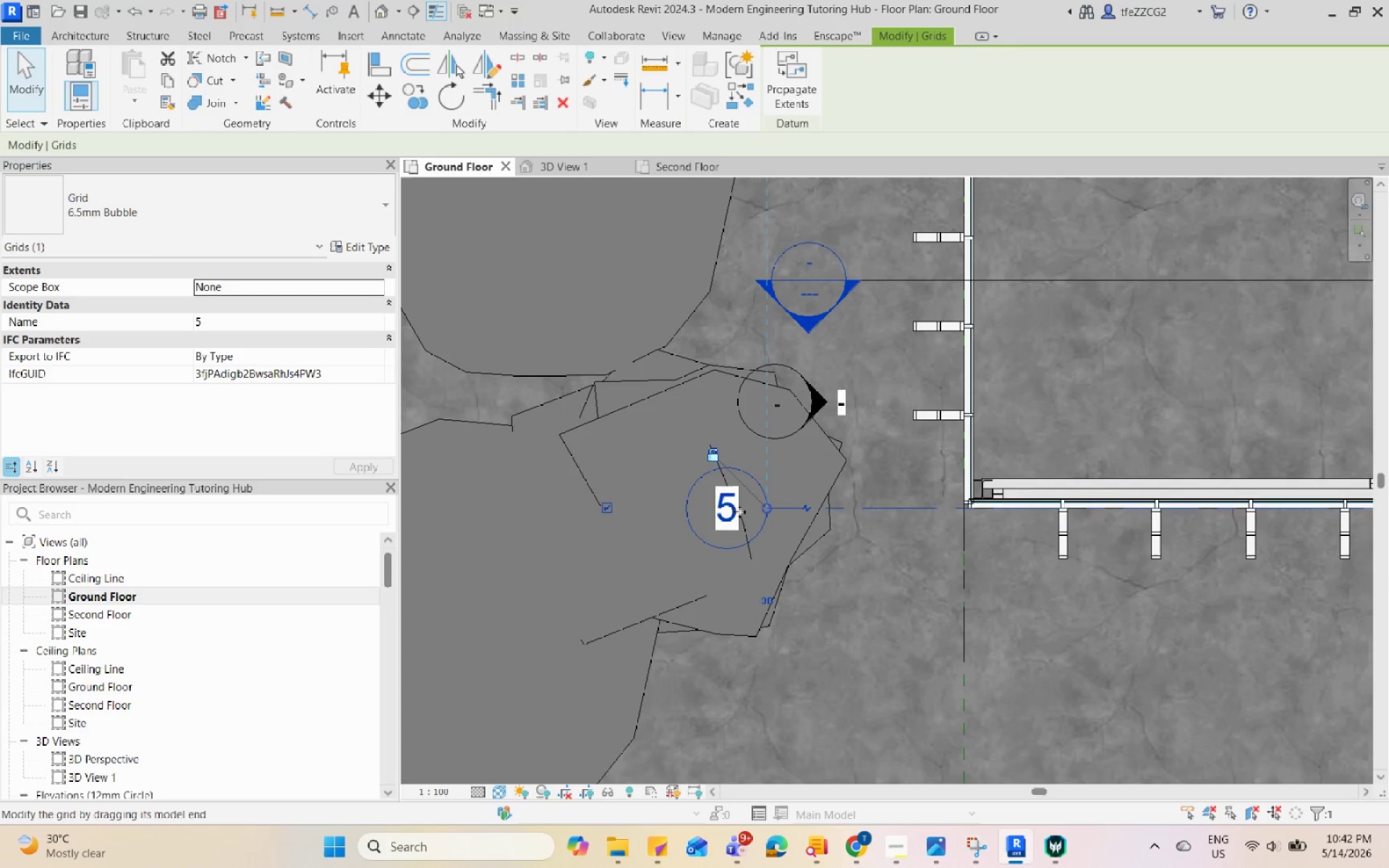 
left_click([732, 510])
 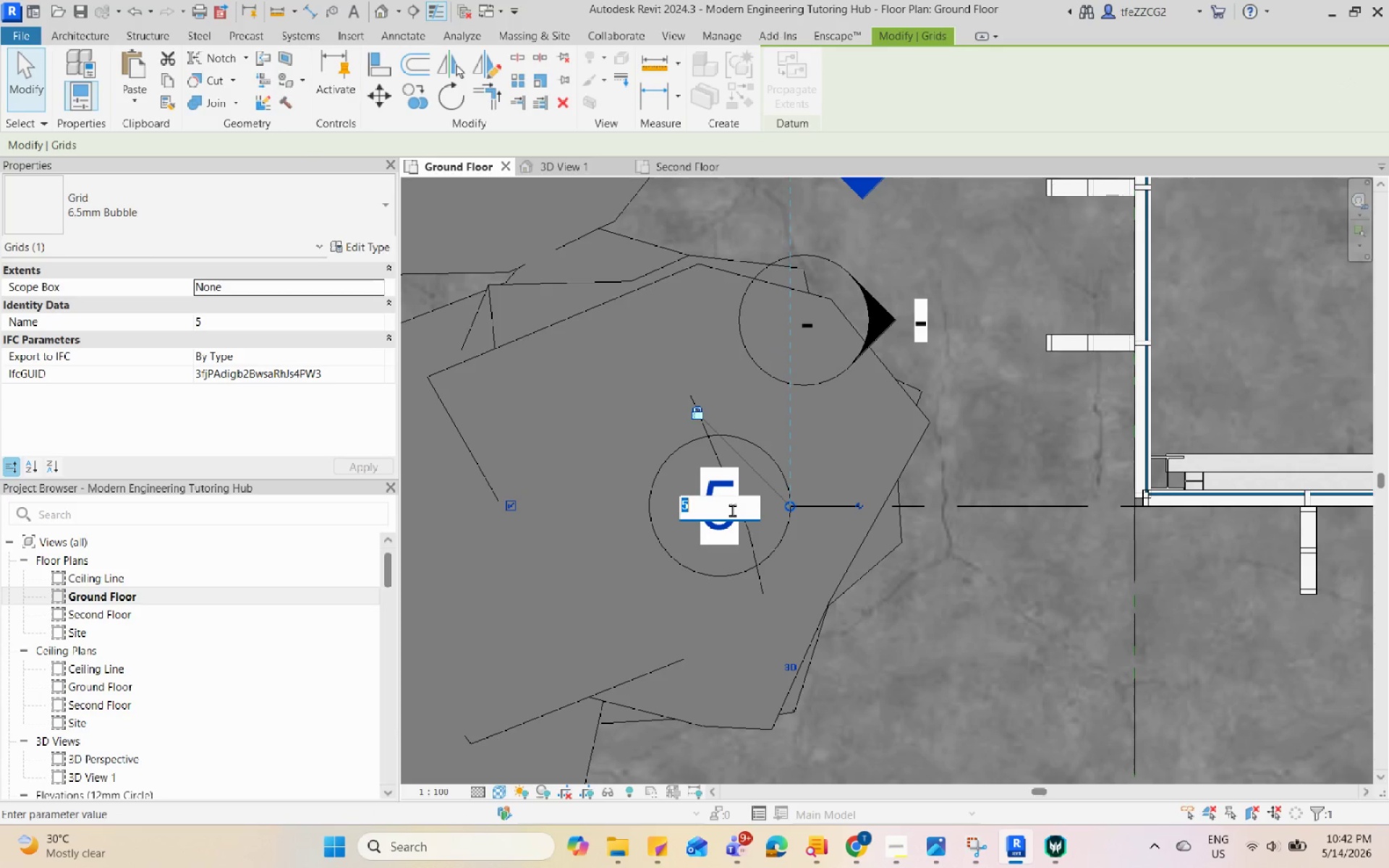 
scroll: coordinate [736, 511], scroll_direction: up, amount: 4.0
 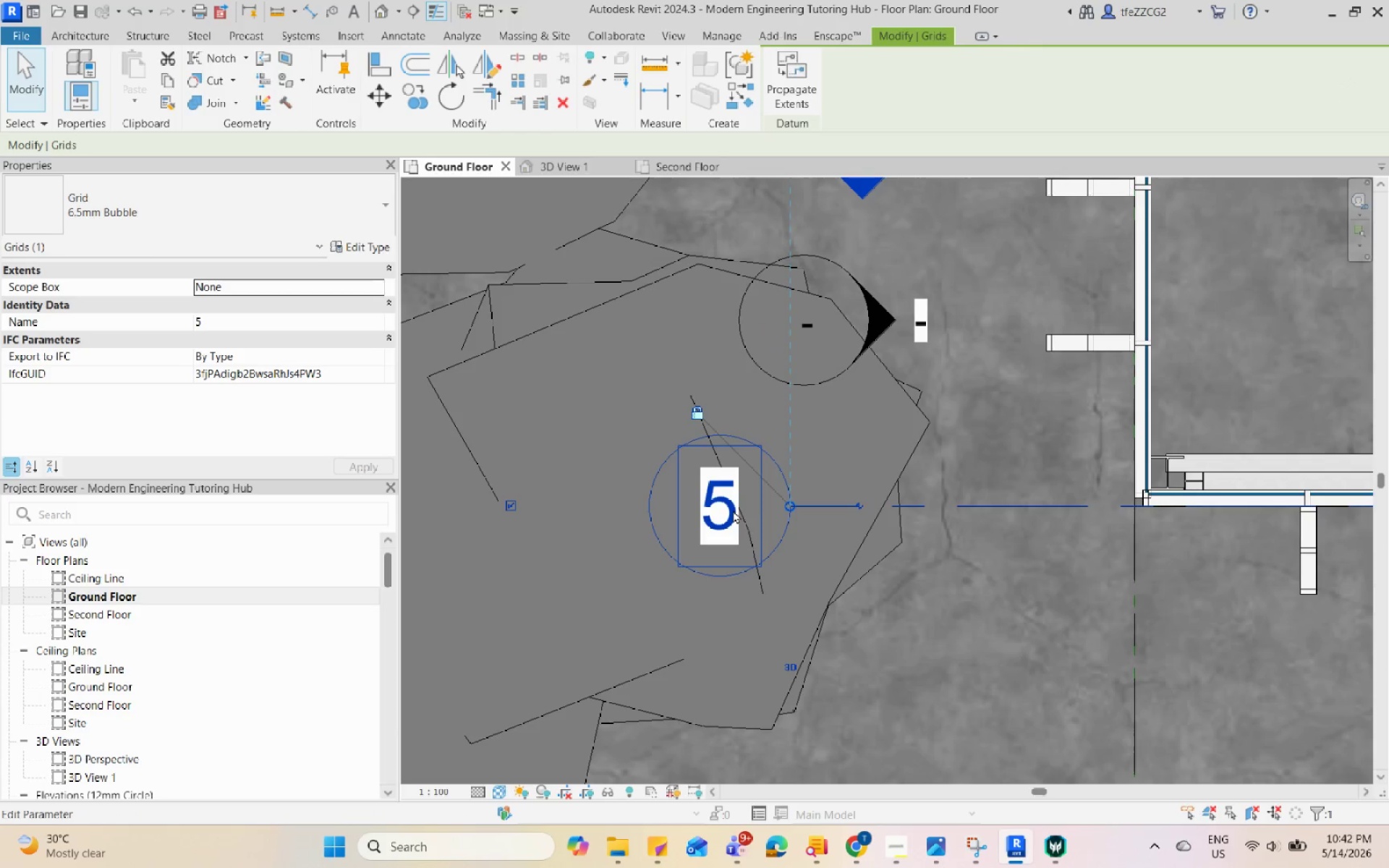 
double_click([732, 510])
 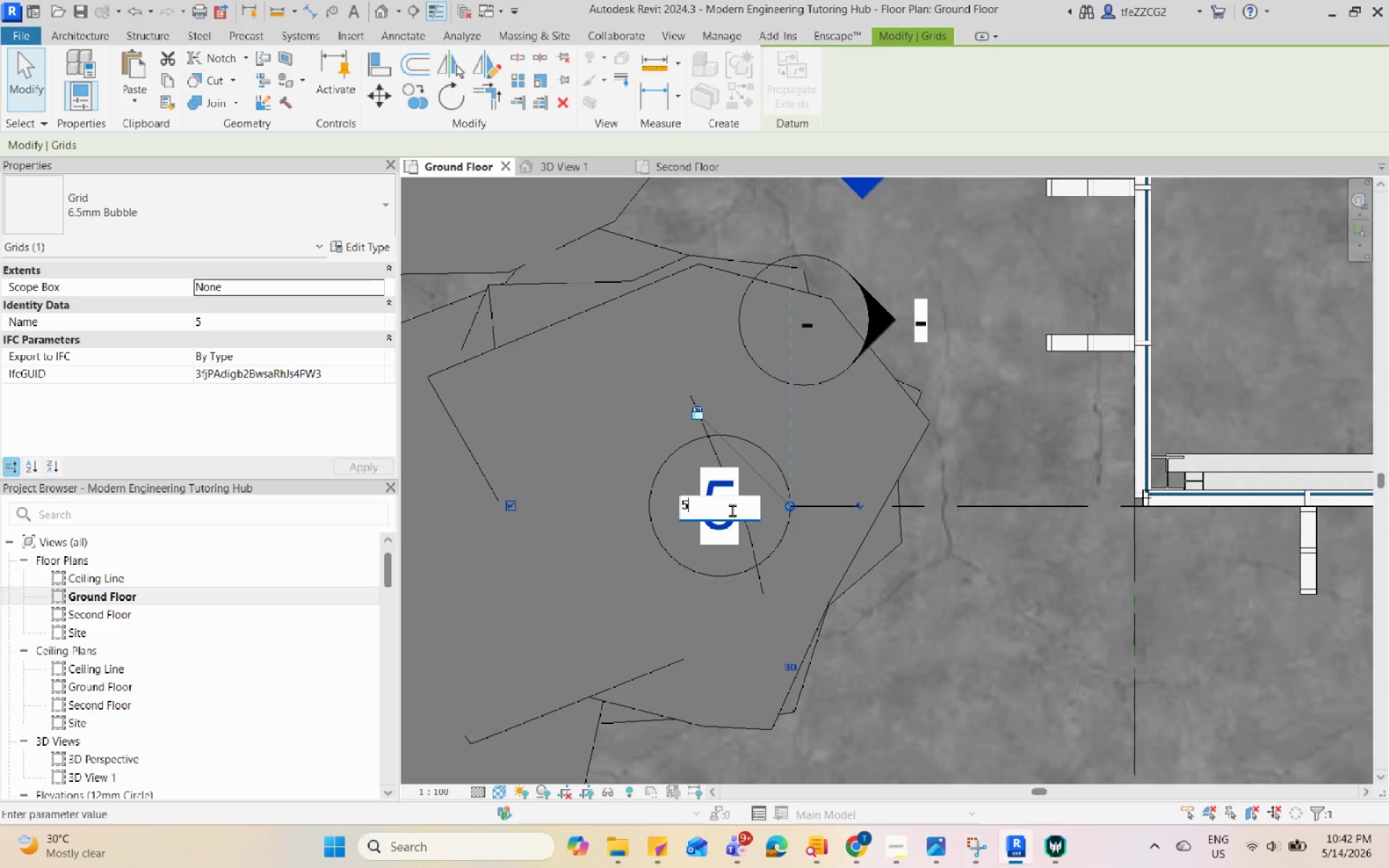 
left_click([732, 510])
 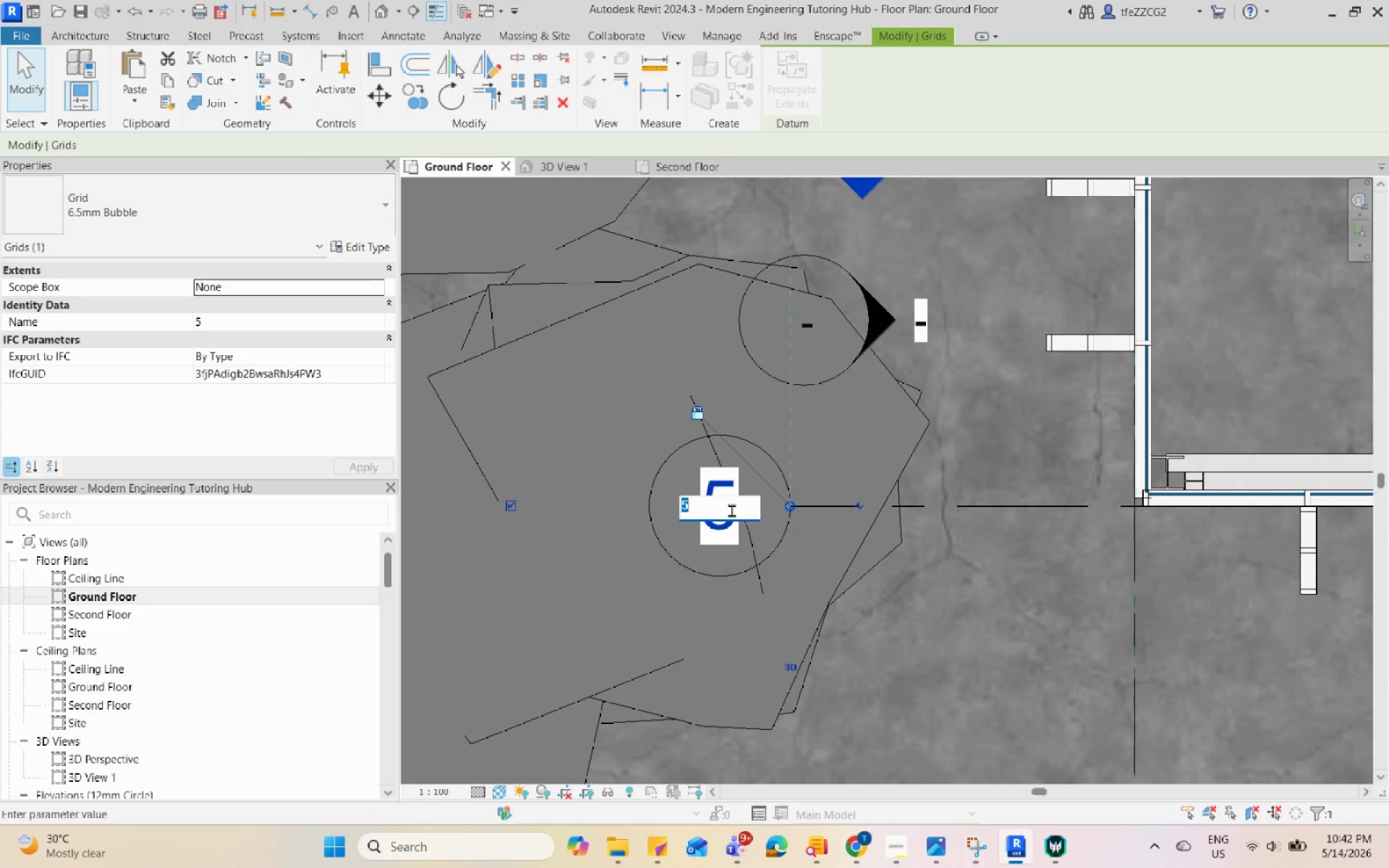 
key(Shift+A)
 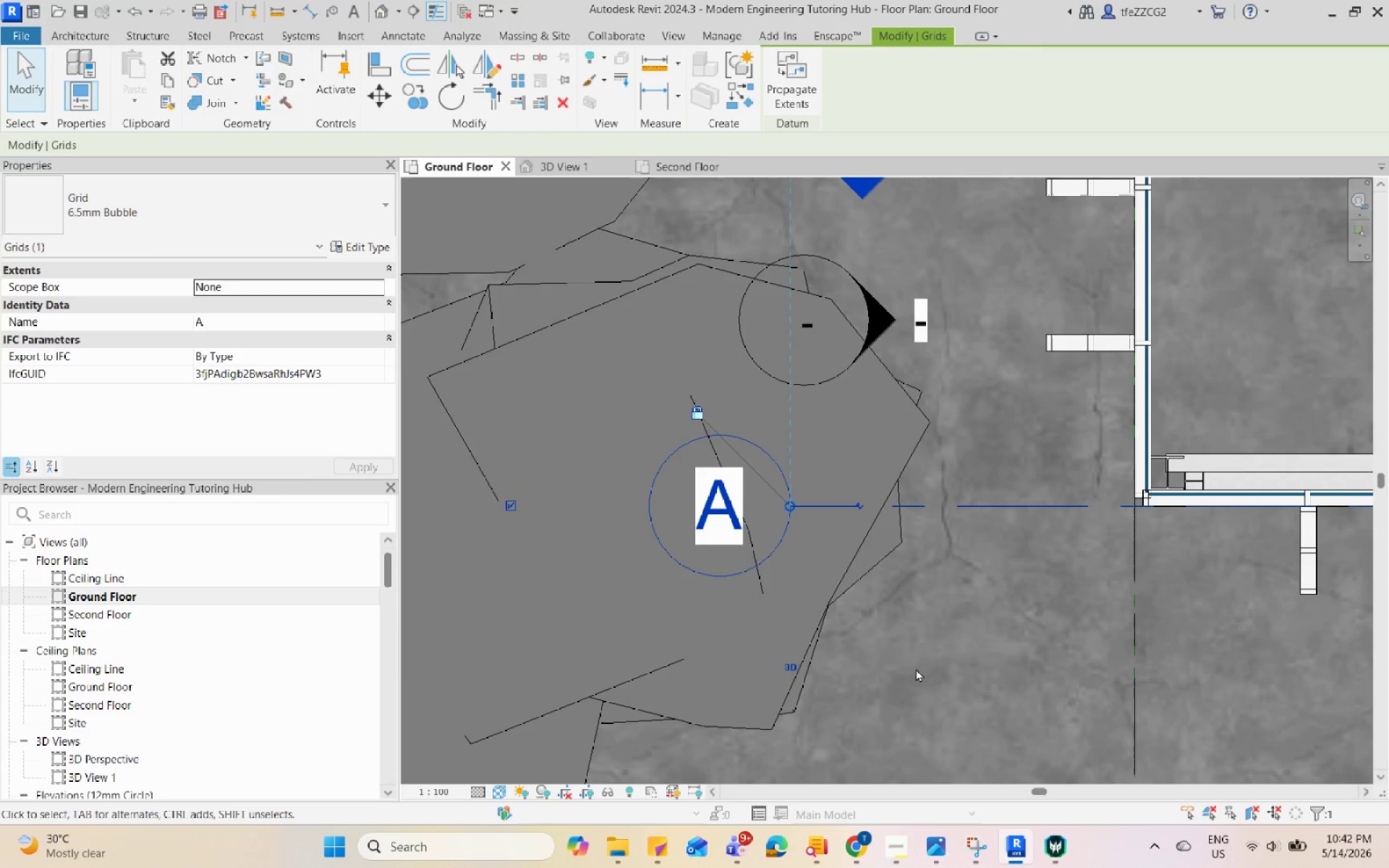 
left_click([919, 532])
 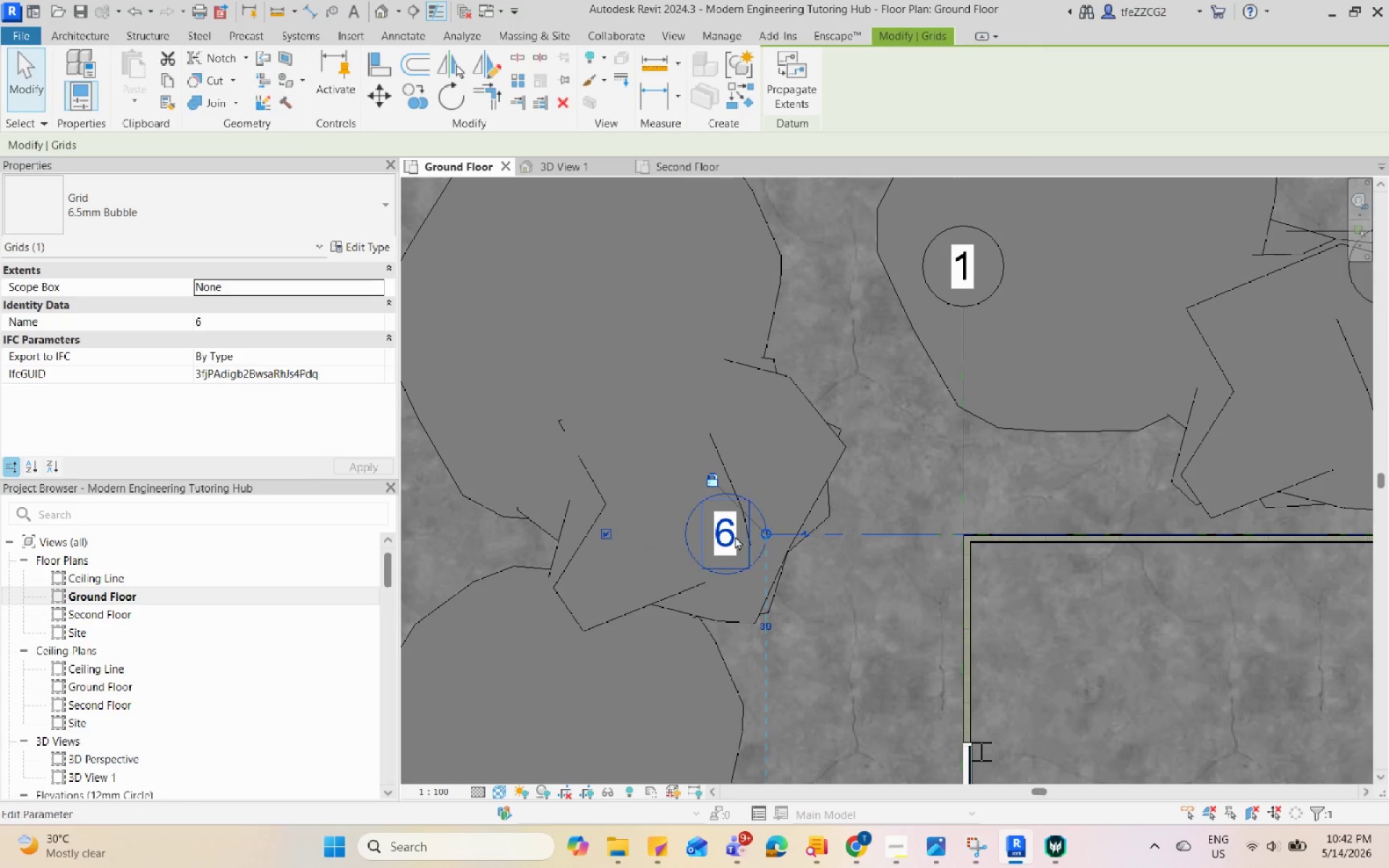 
scroll: coordinate [783, 569], scroll_direction: down, amount: 4.0
 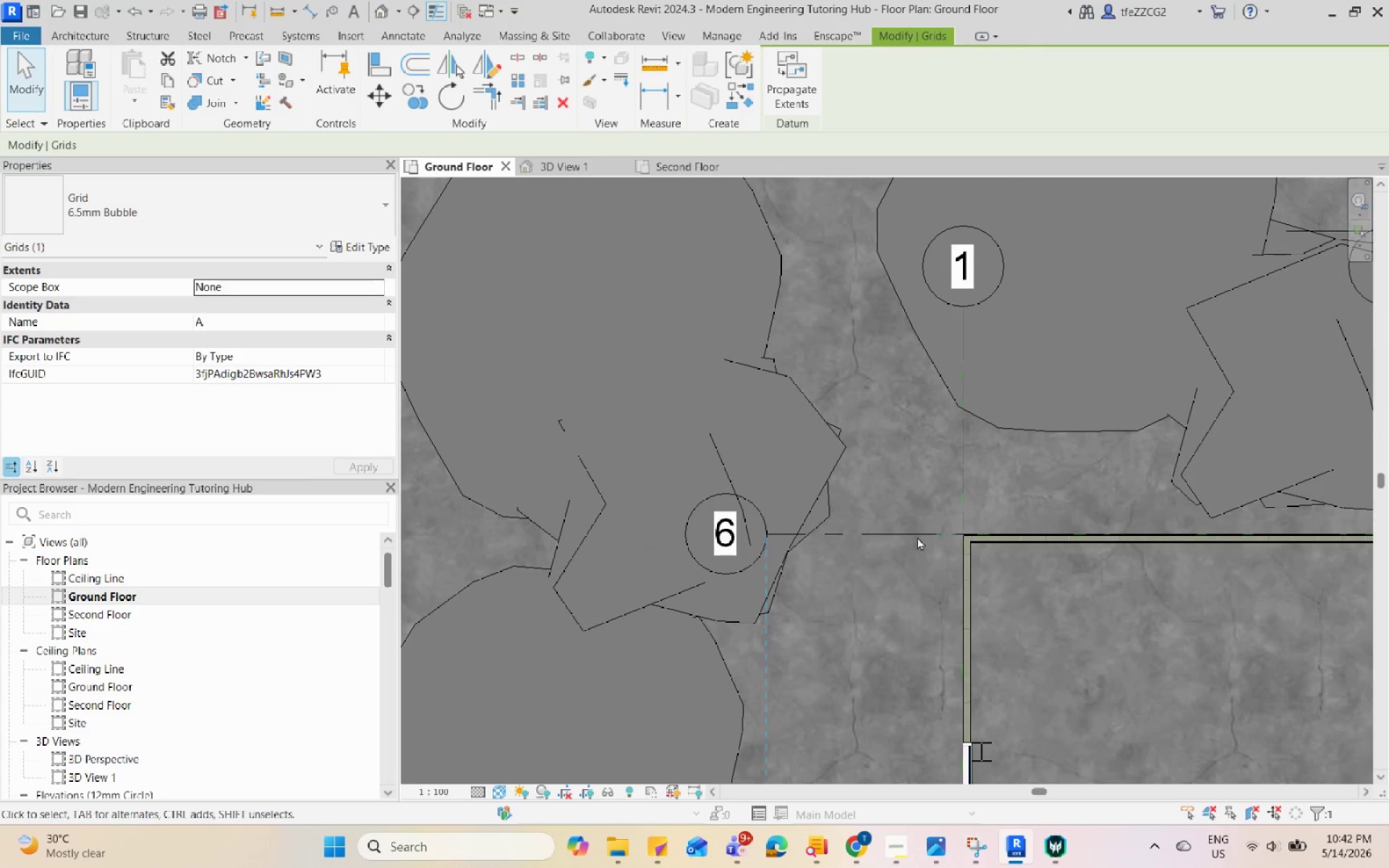 
left_click([723, 537])
 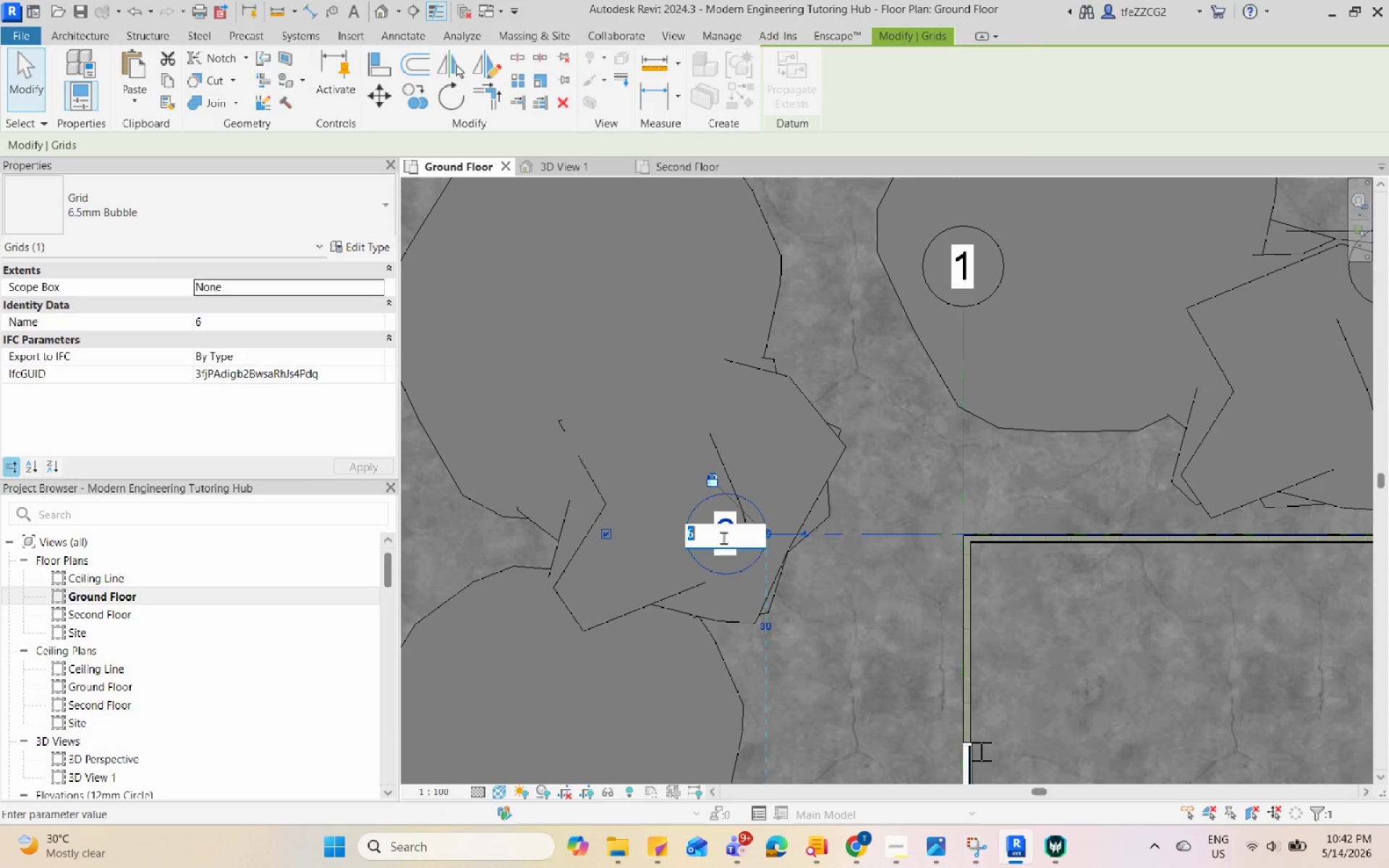 
key(Shift+B)
 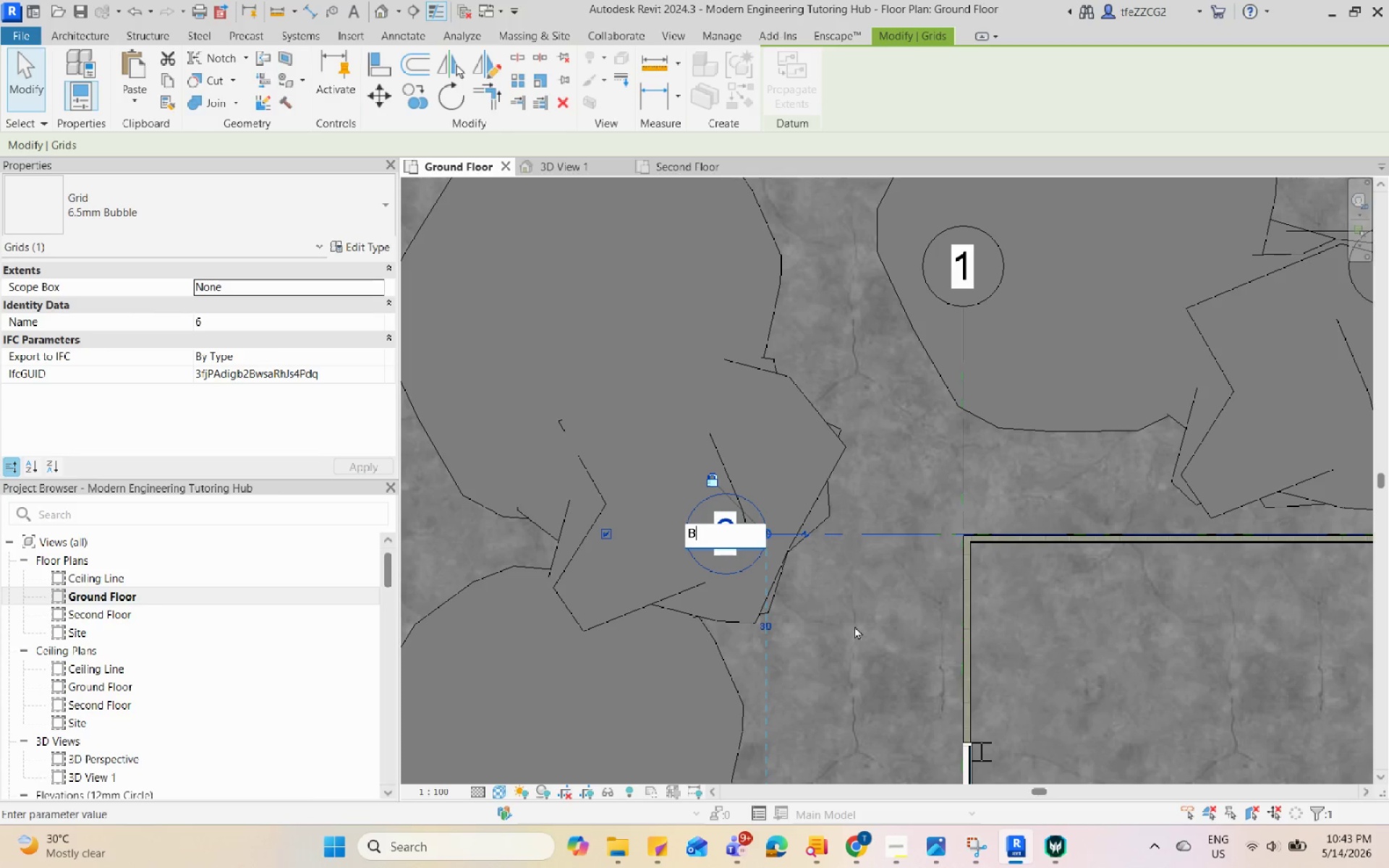 
left_click([886, 630])
 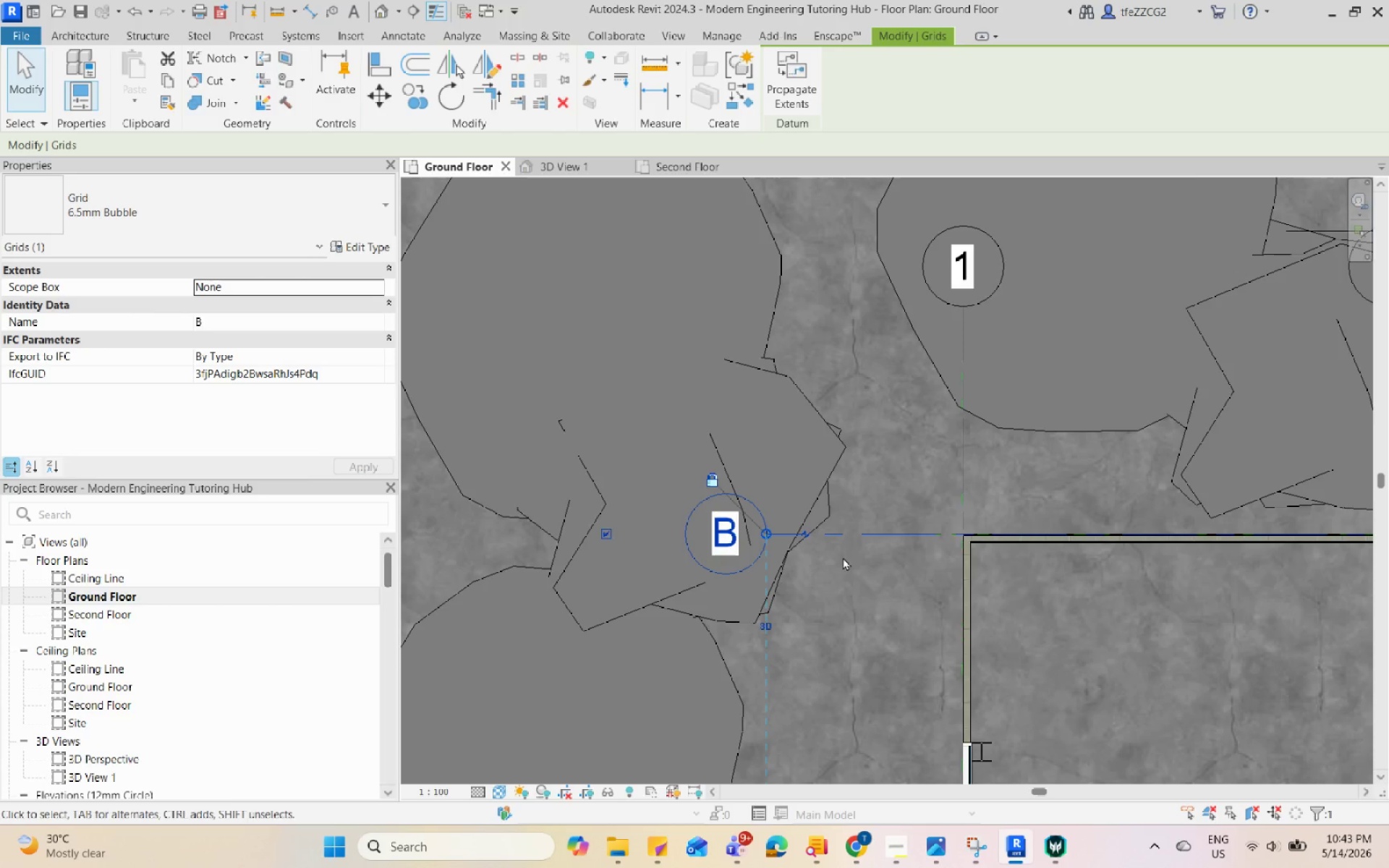 
key(Escape)
 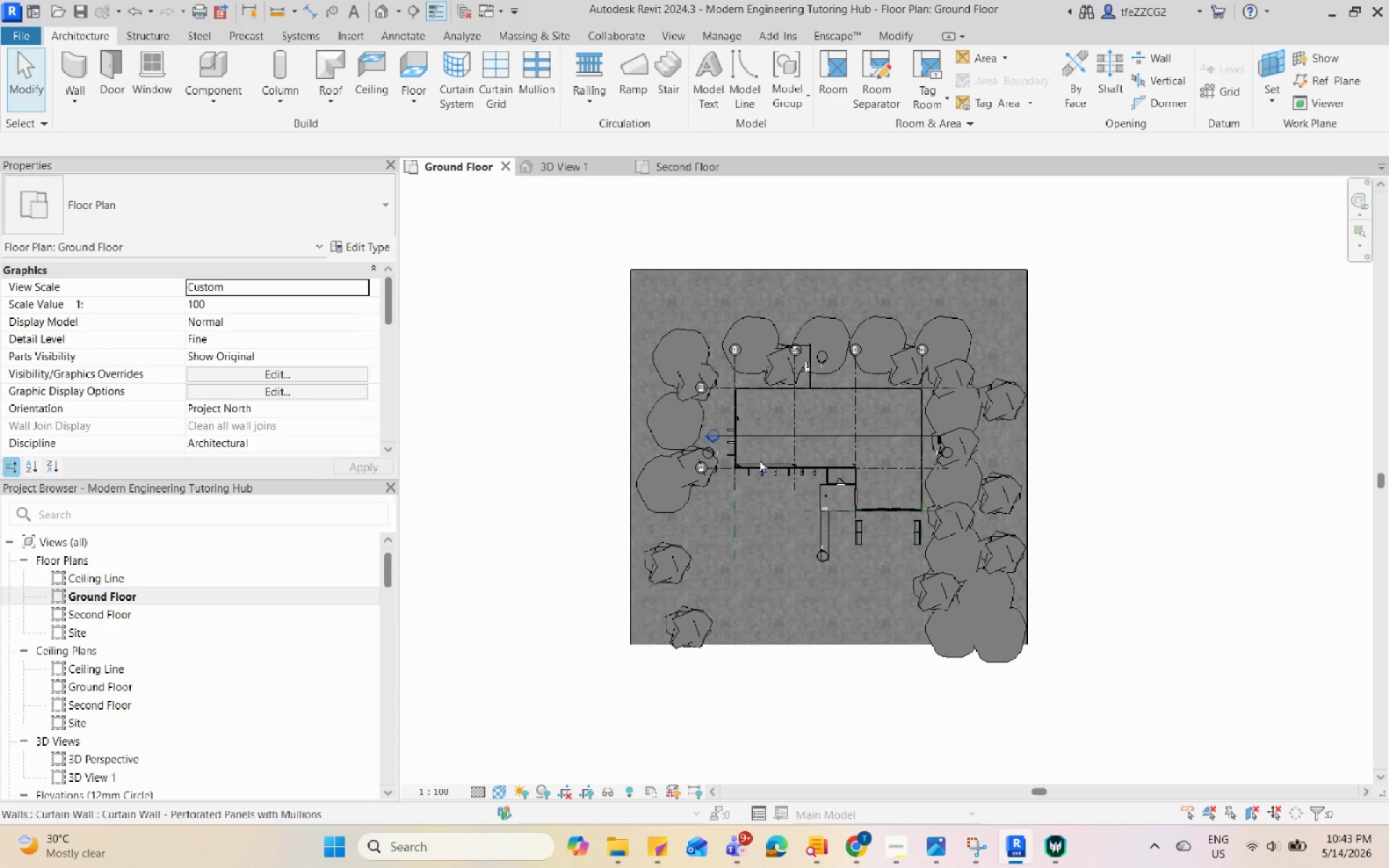 
scroll: coordinate [697, 364], scroll_direction: down, amount: 14.0
 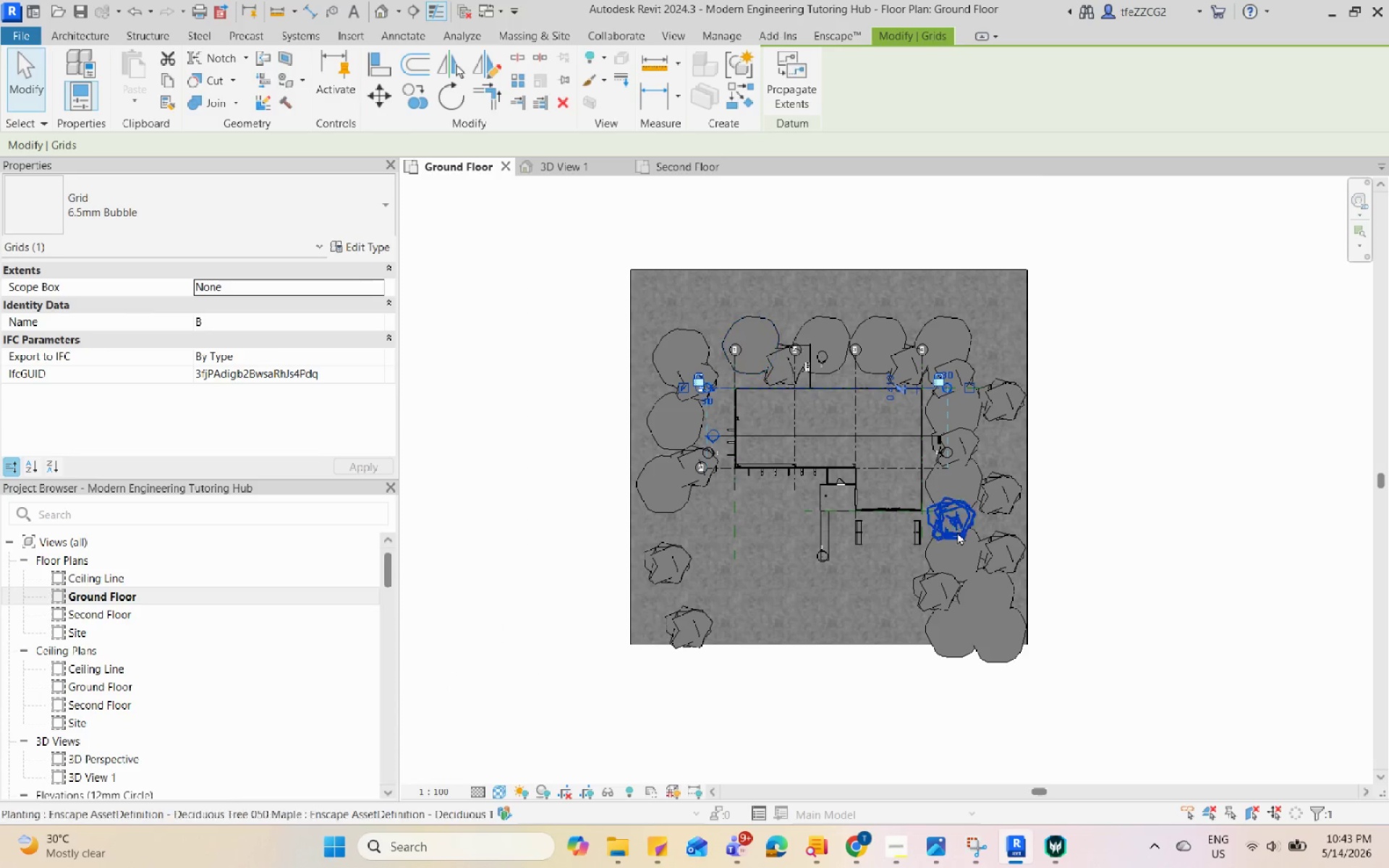 
scroll: coordinate [760, 436], scroll_direction: up, amount: 4.0
 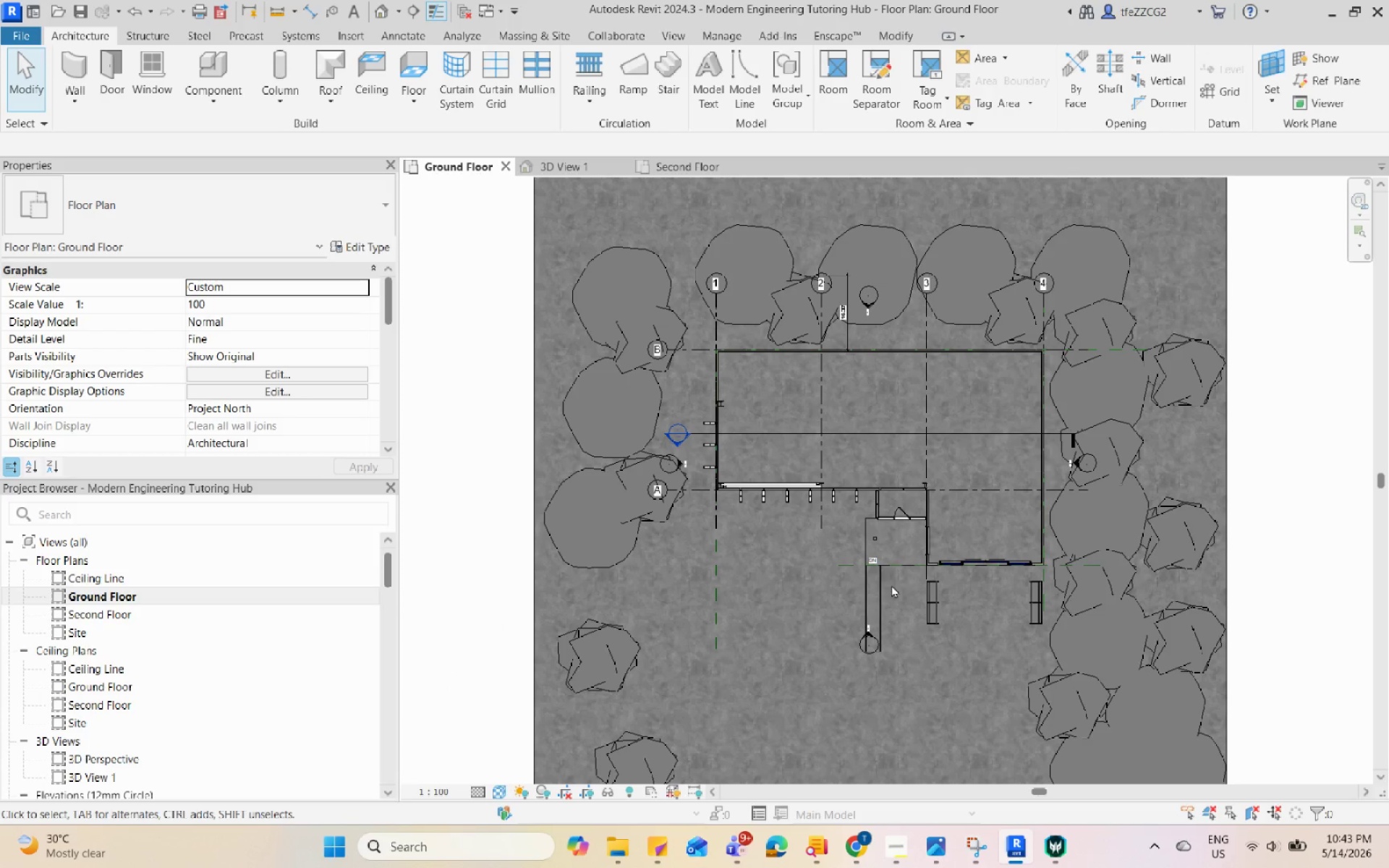 
key(Escape)
 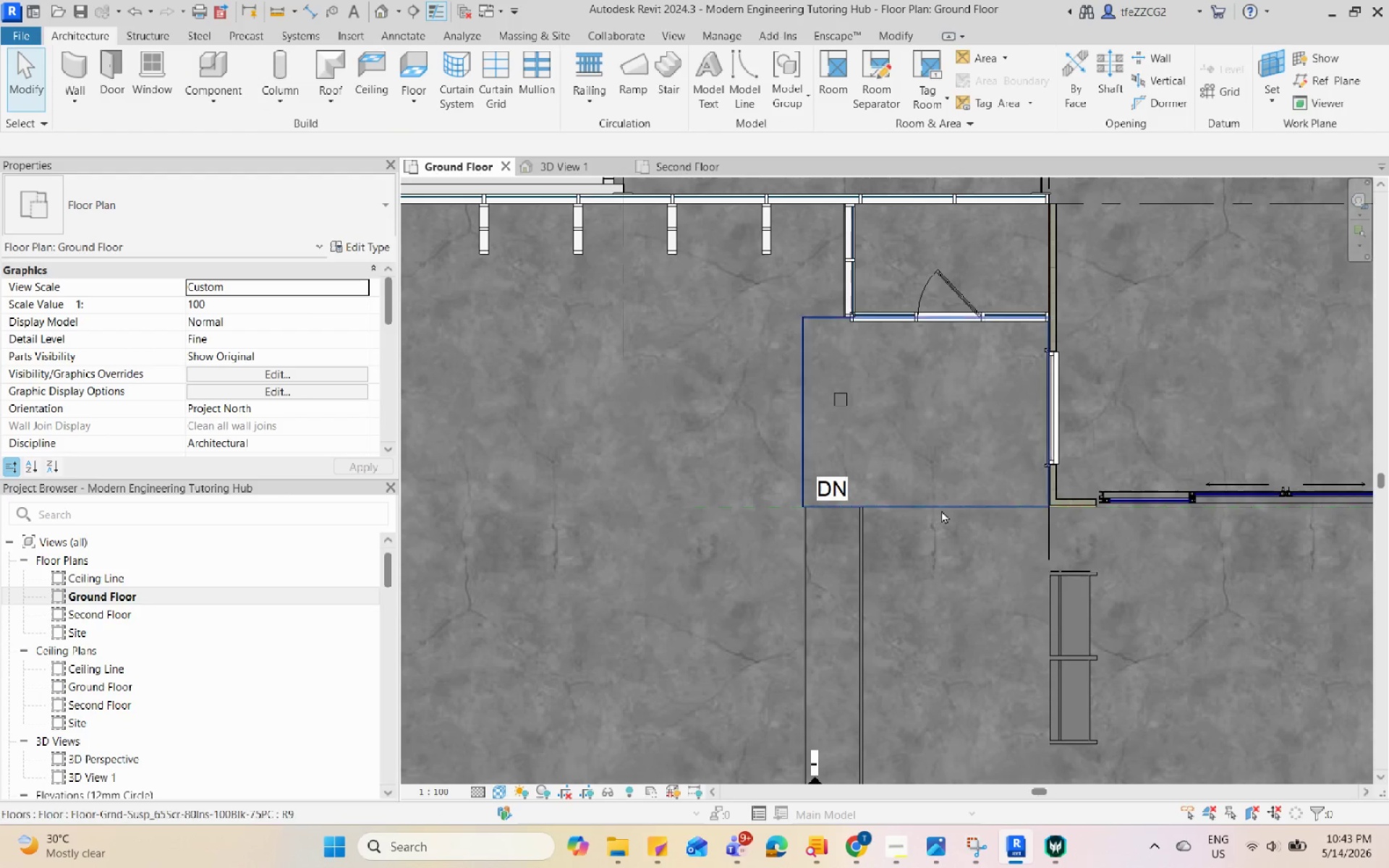 
scroll: coordinate [888, 584], scroll_direction: up, amount: 10.0
 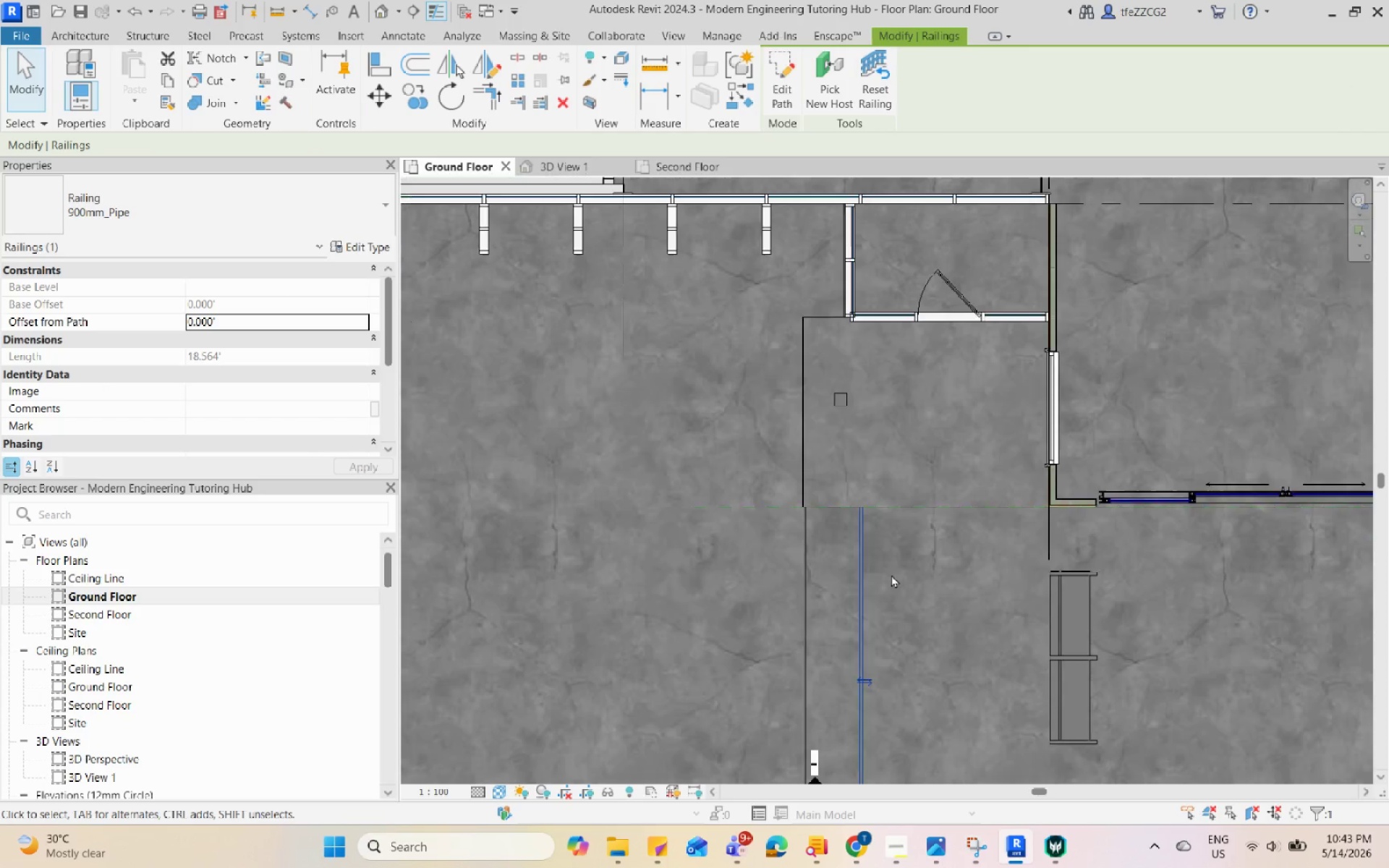 
left_click([943, 510])
 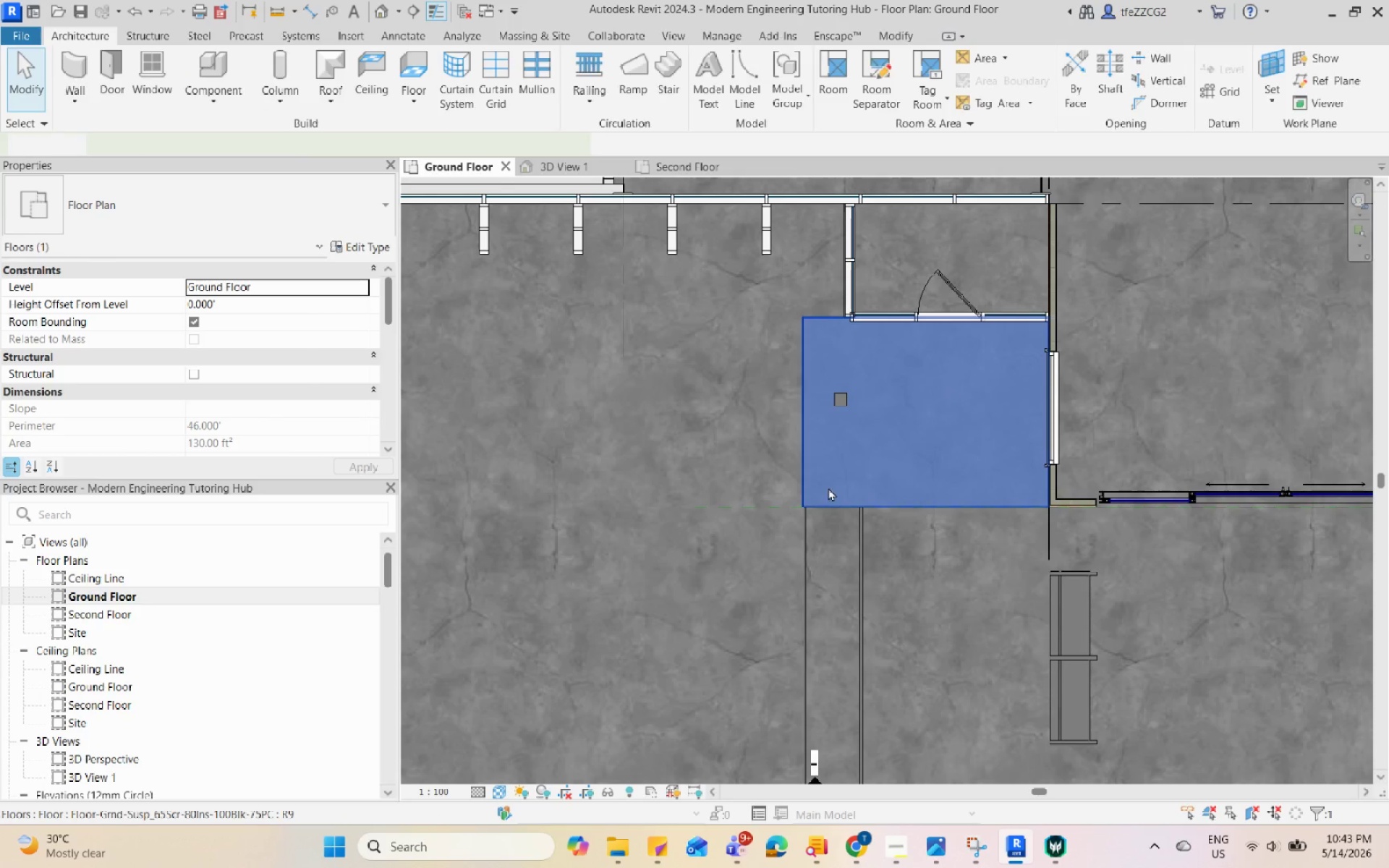 
key(Escape)
 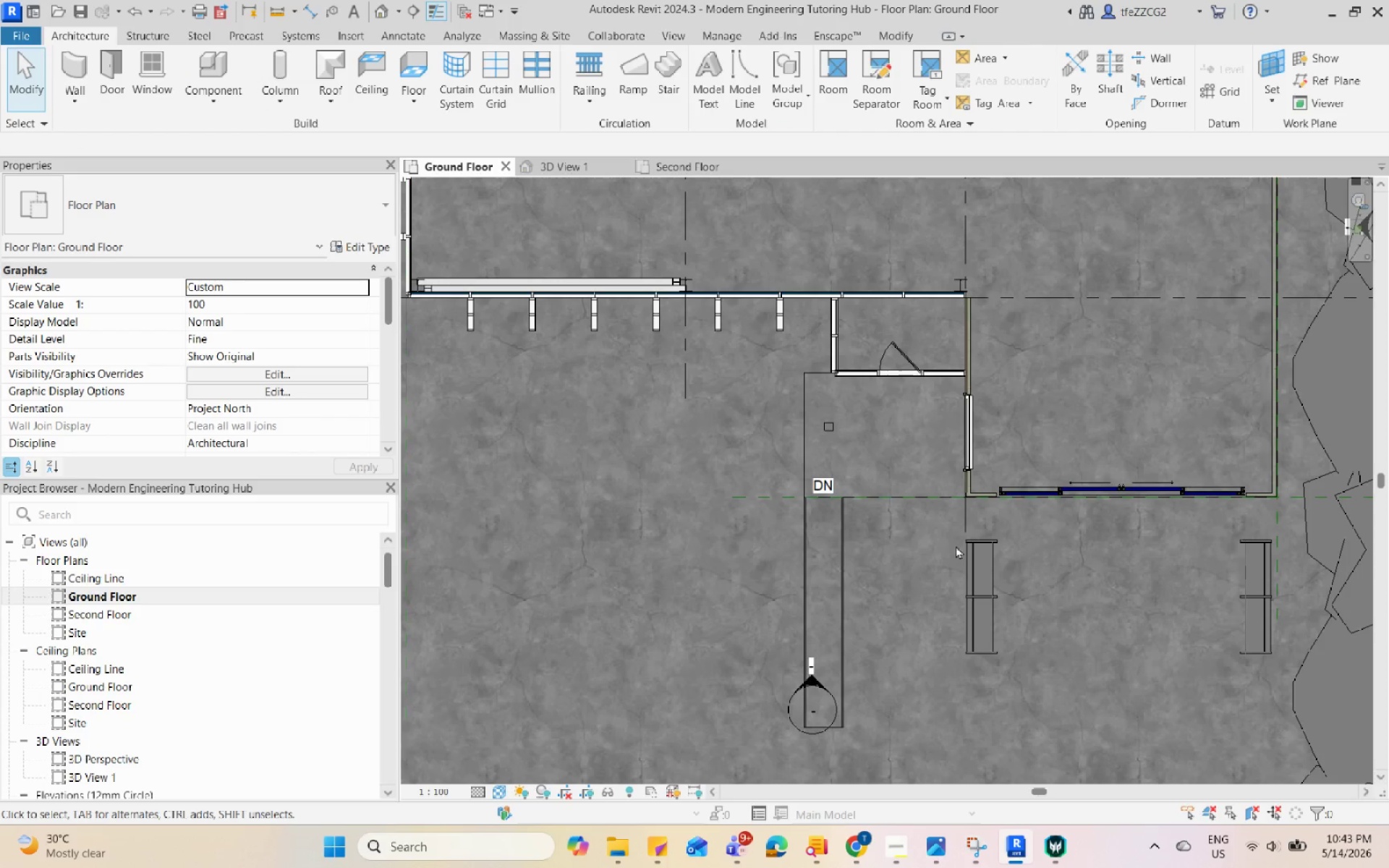 
scroll: coordinate [980, 548], scroll_direction: down, amount: 11.0
 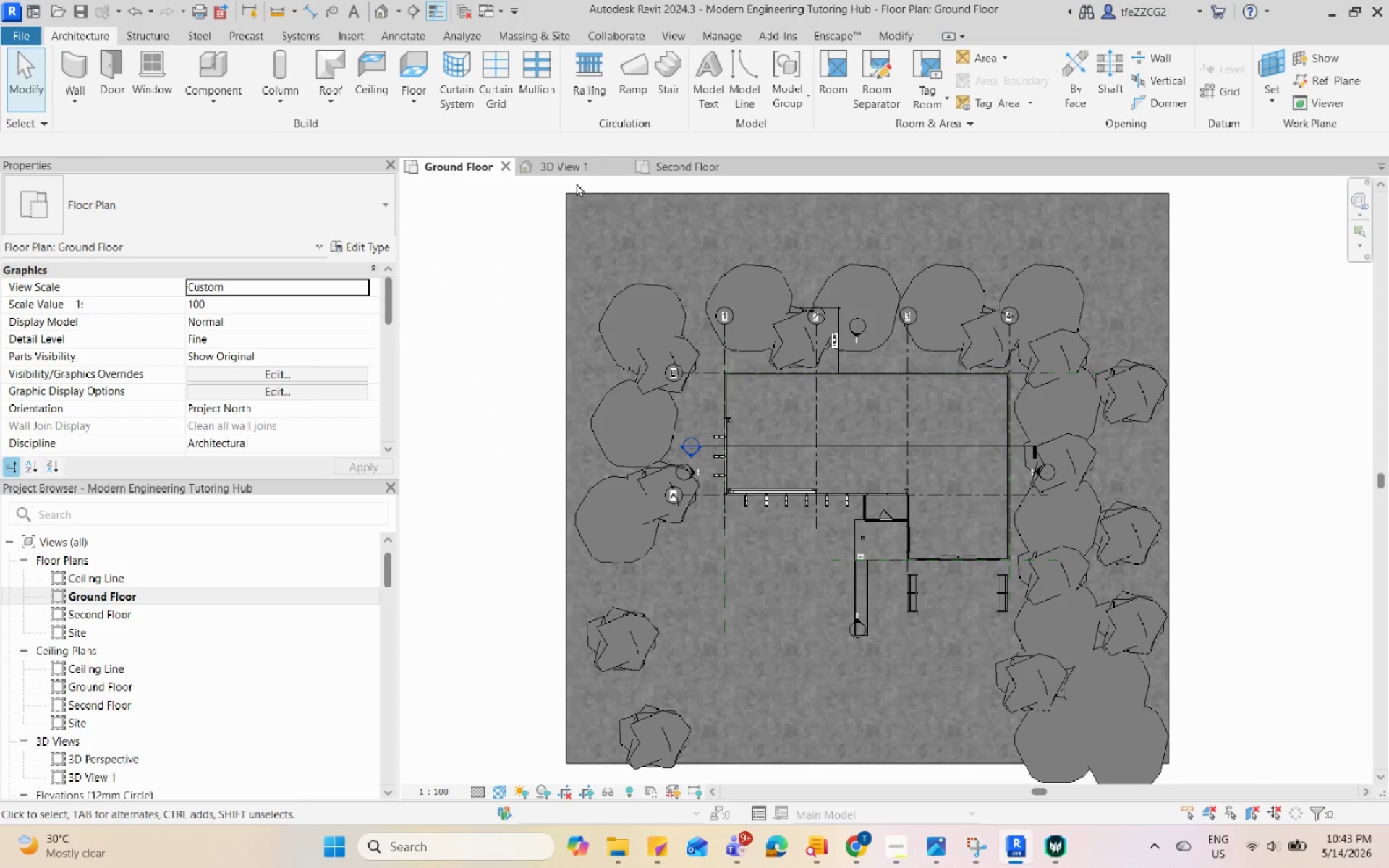 
left_click([573, 169])
 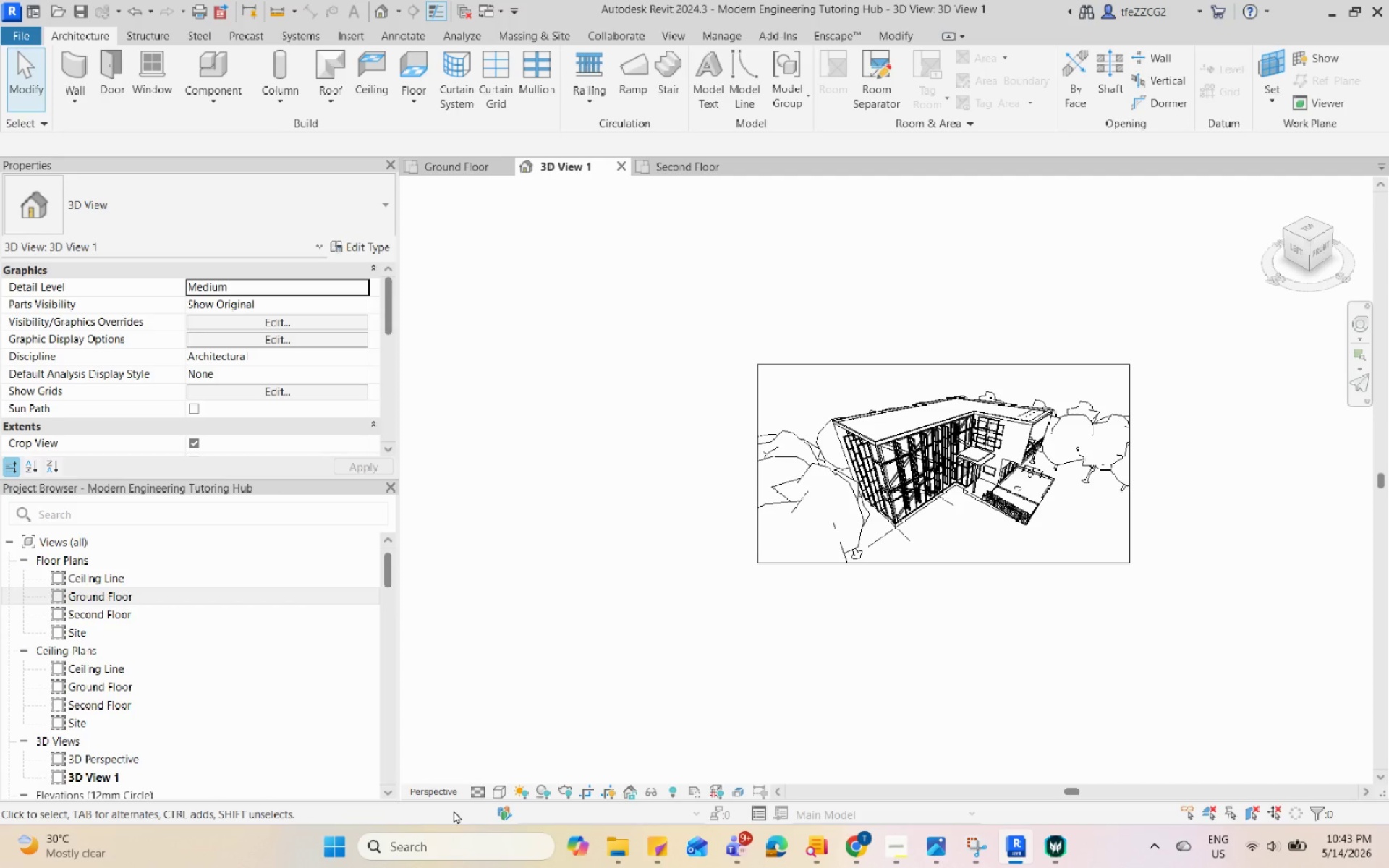 
left_click([499, 795])
 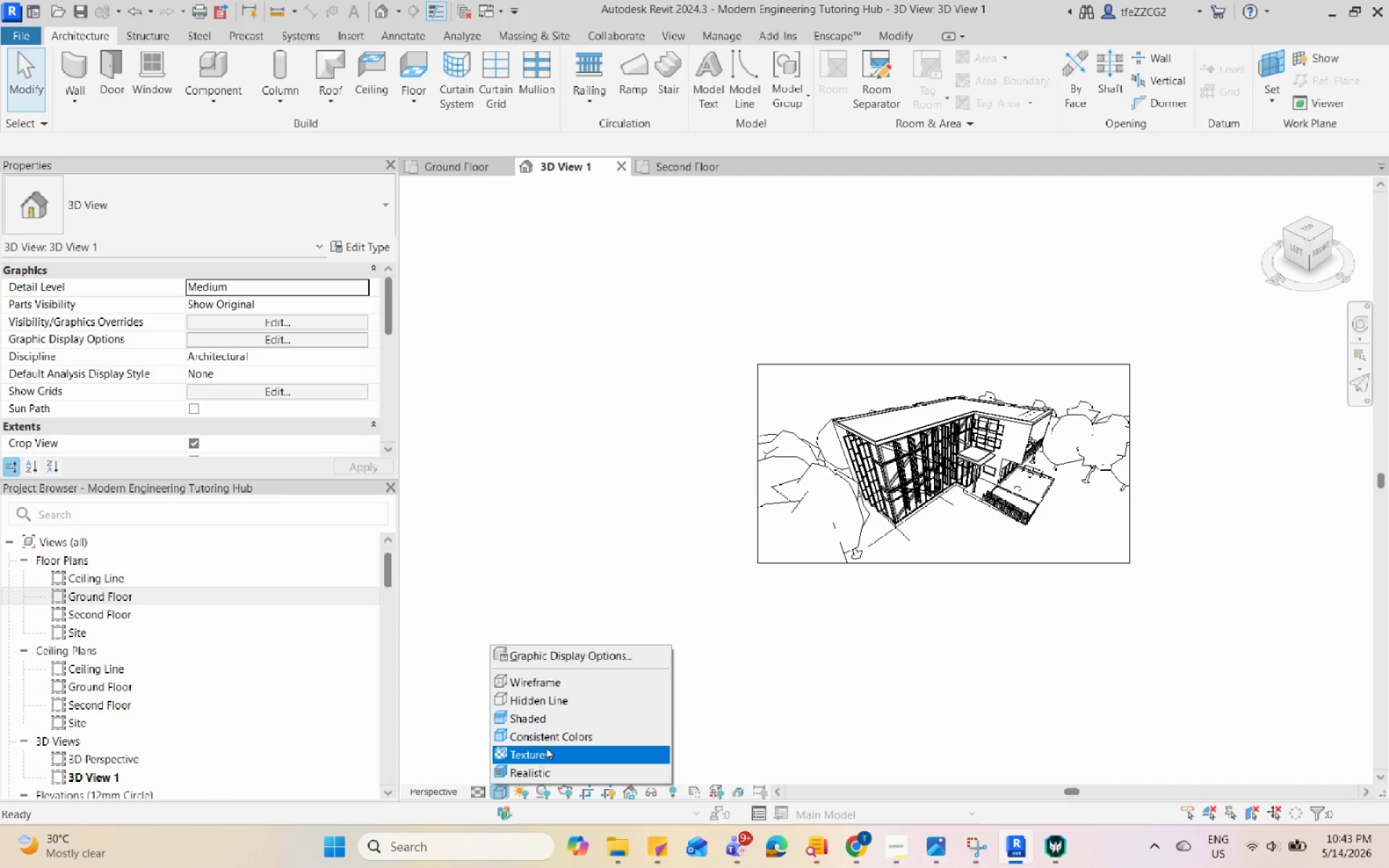 
left_click([554, 736])
 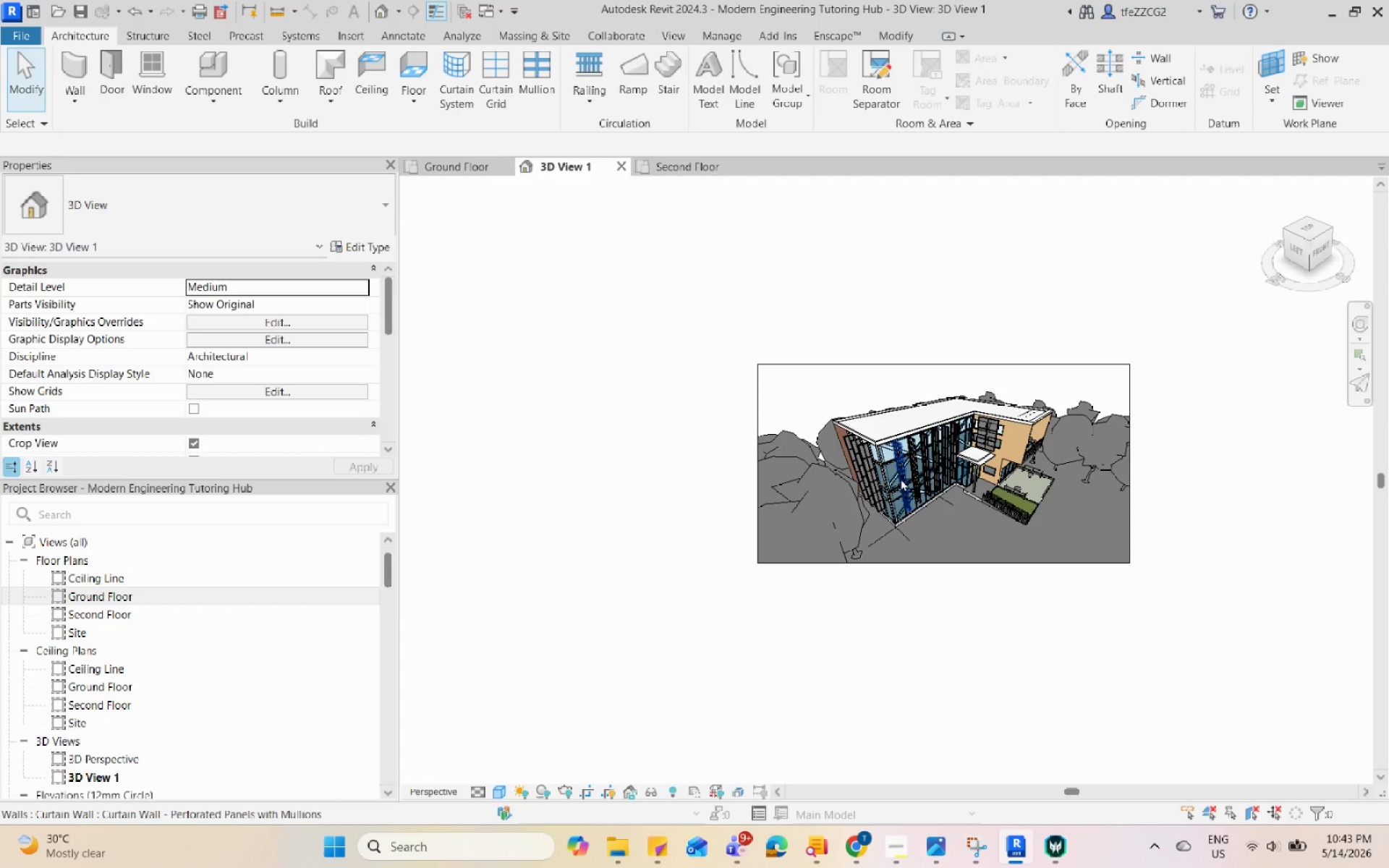 
left_click([697, 169])
 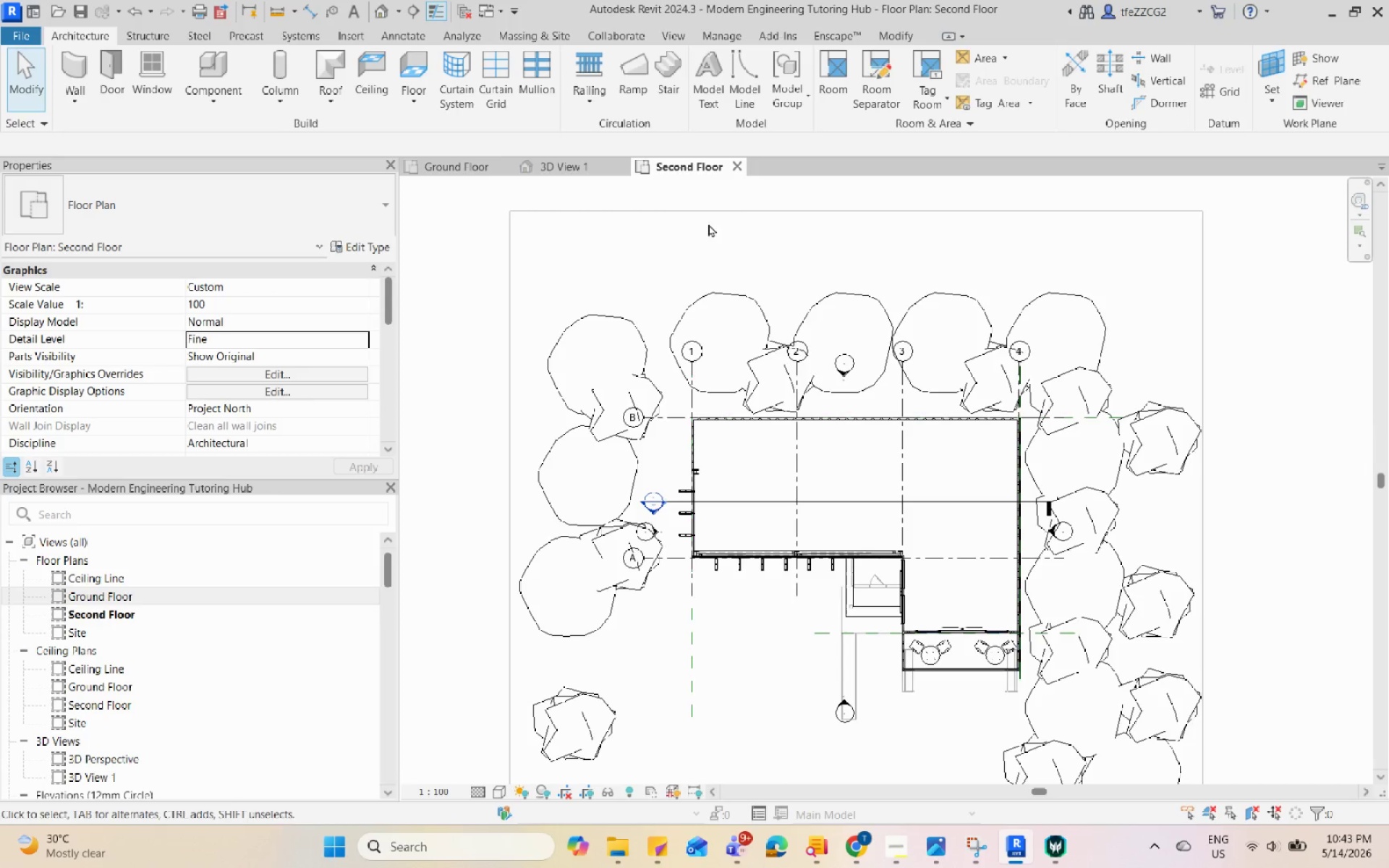 
scroll: coordinate [844, 329], scroll_direction: down, amount: 4.0
 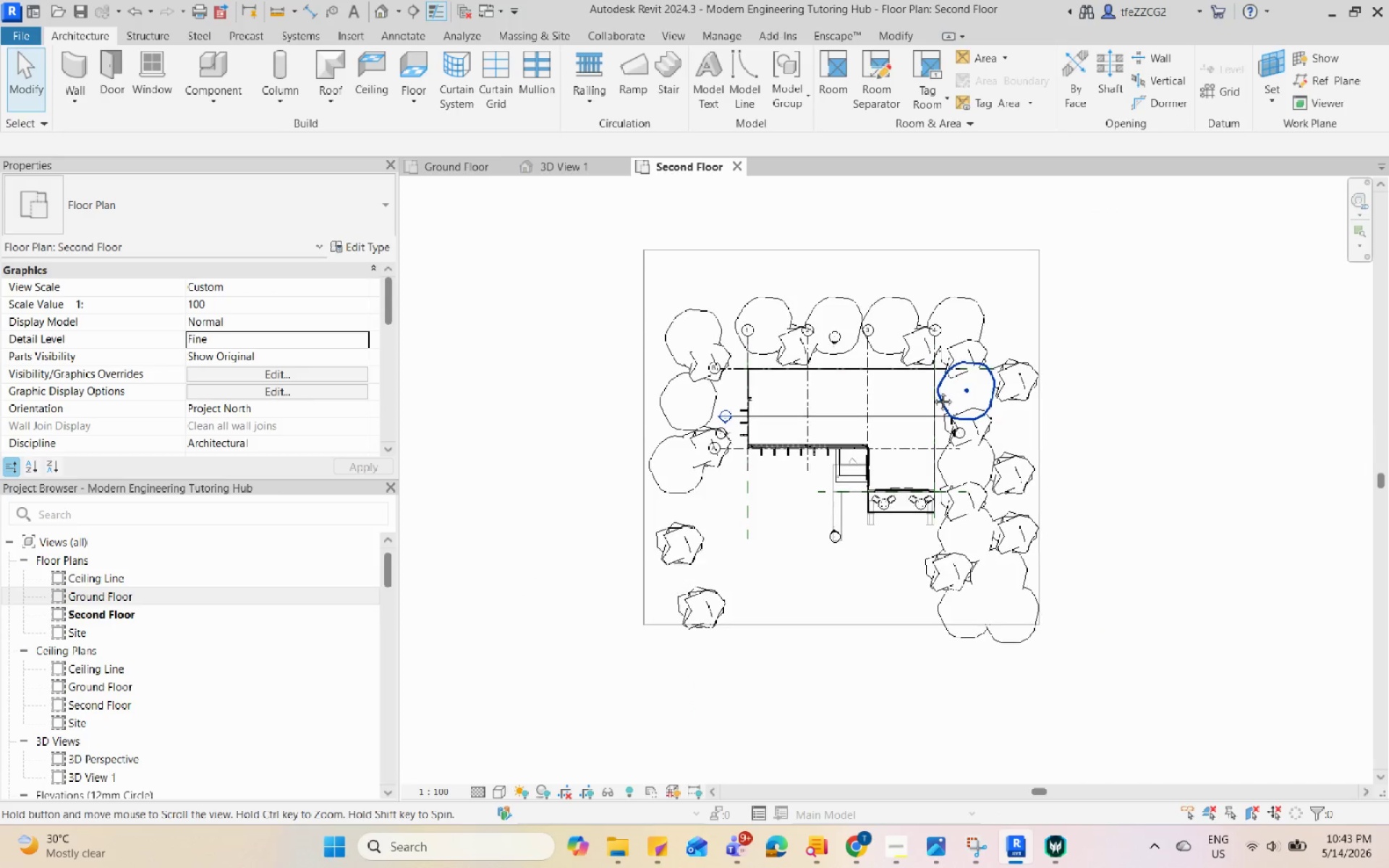 
scroll: coordinate [932, 391], scroll_direction: up, amount: 4.0
 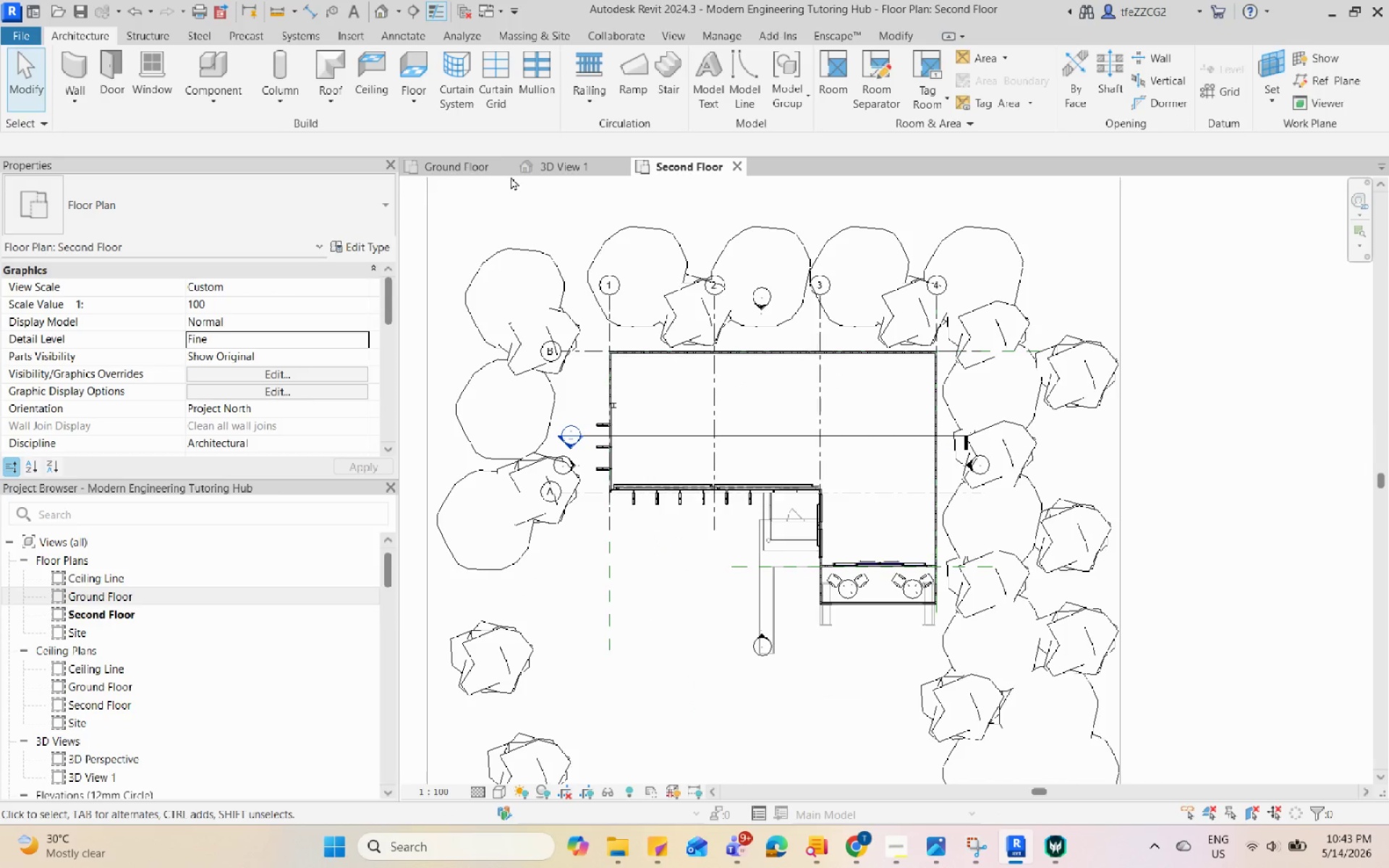 
left_click([484, 168])
 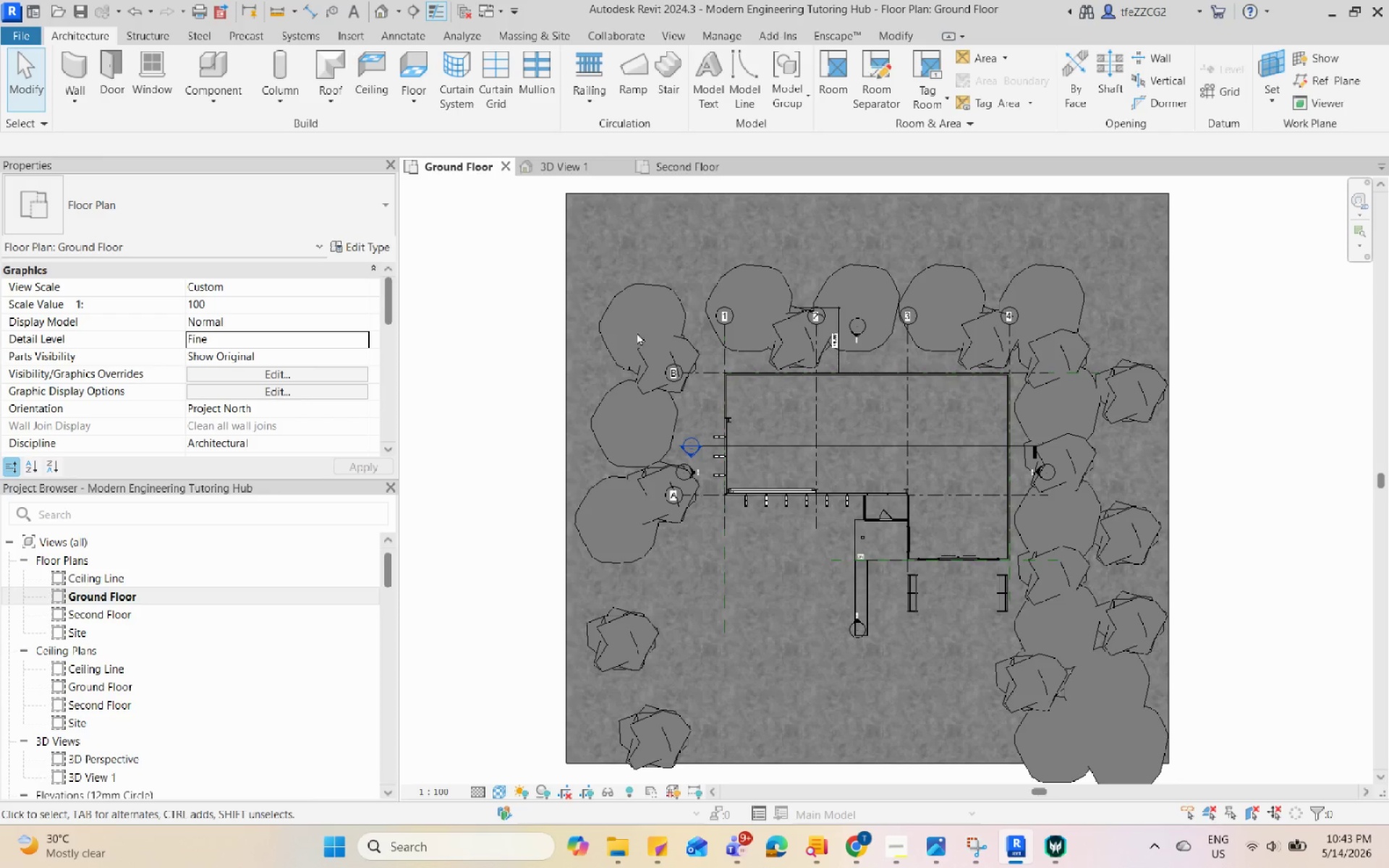 
scroll: coordinate [678, 483], scroll_direction: up, amount: 8.0
 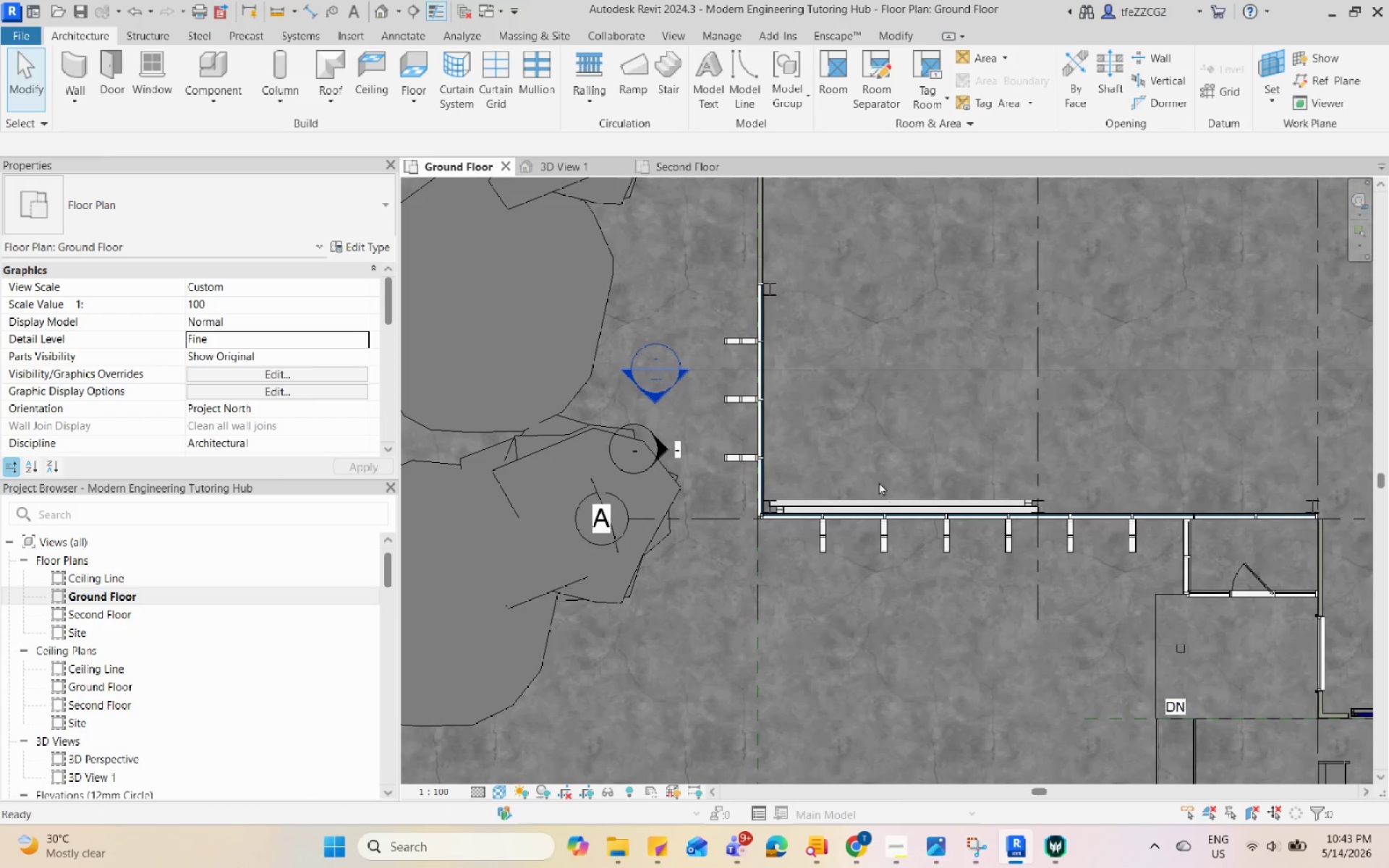 
scroll: coordinate [695, 497], scroll_direction: down, amount: 2.0
 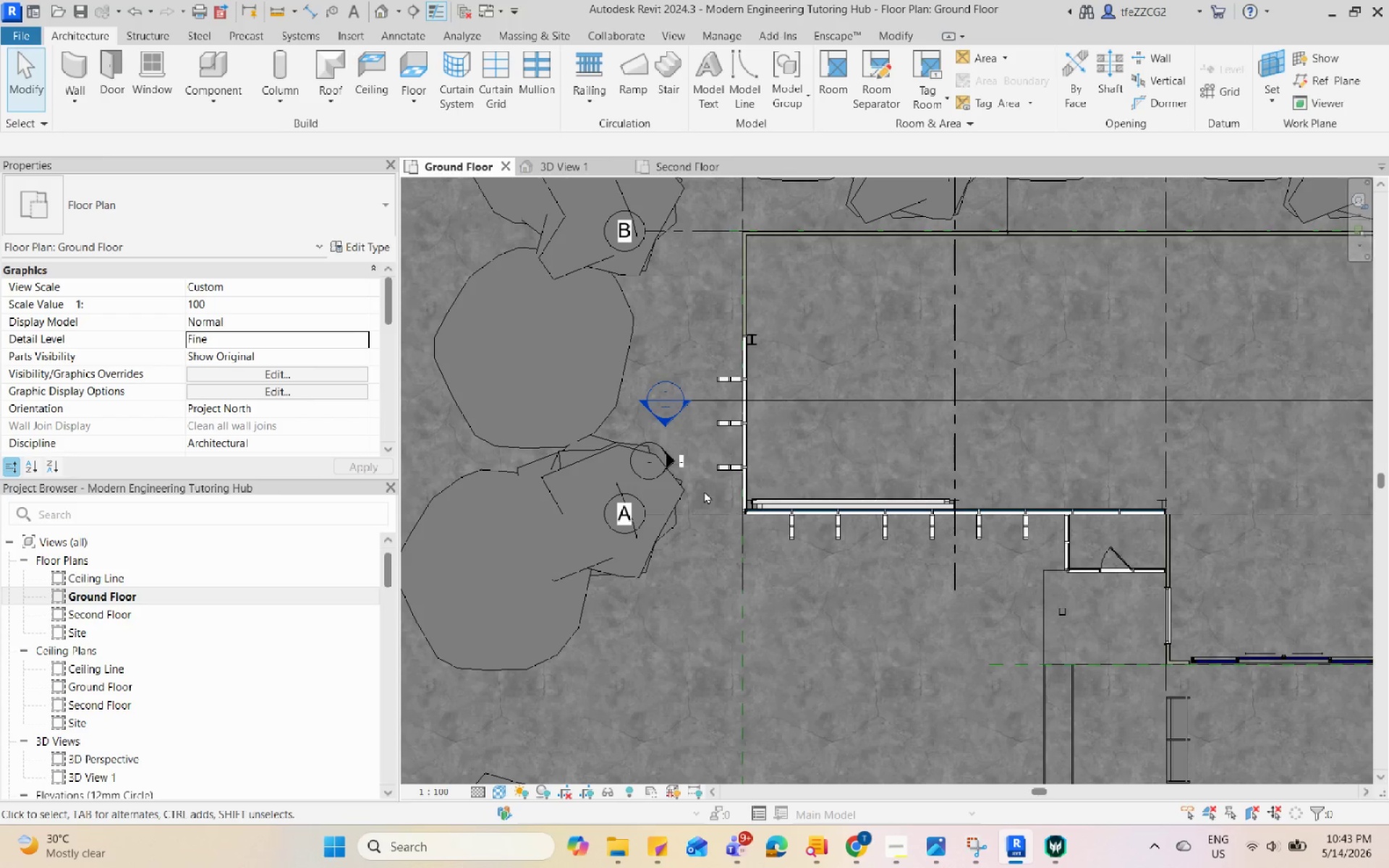 
hold_key(key=ControlLeft, duration=0.34)
 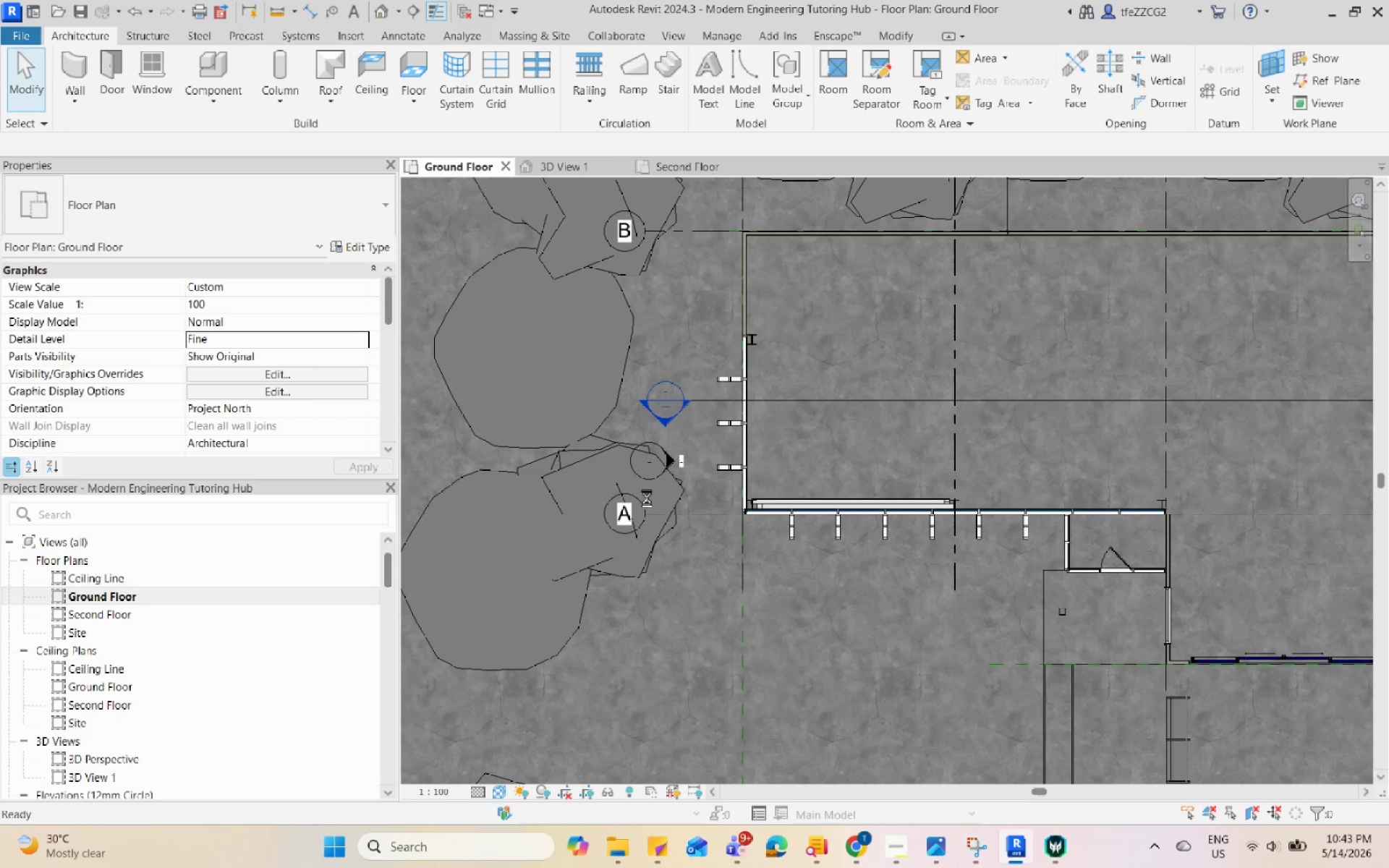 
scroll: coordinate [196, 692], scroll_direction: down, amount: 23.0
 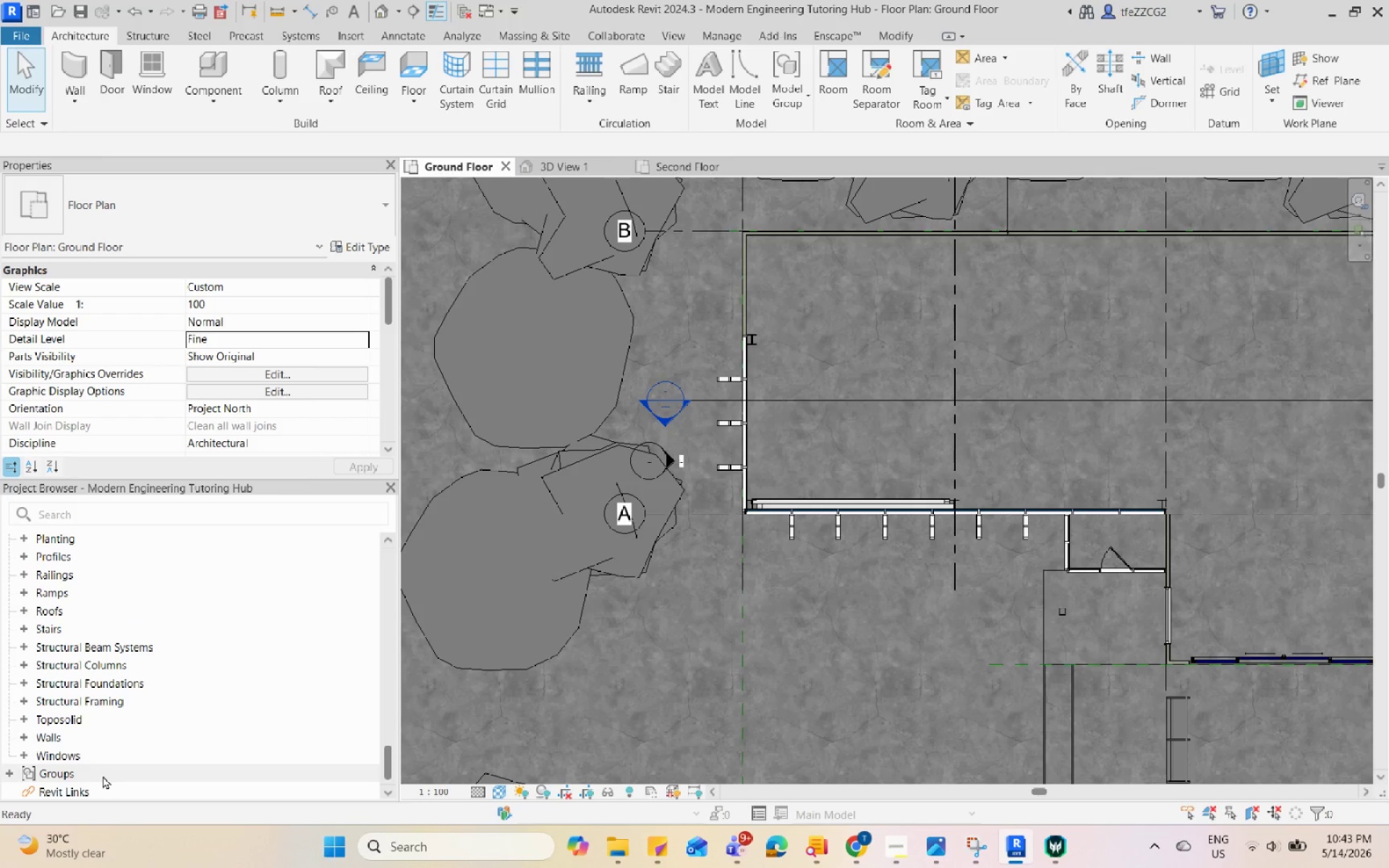 
scroll: coordinate [101, 773], scroll_direction: up, amount: 11.0
 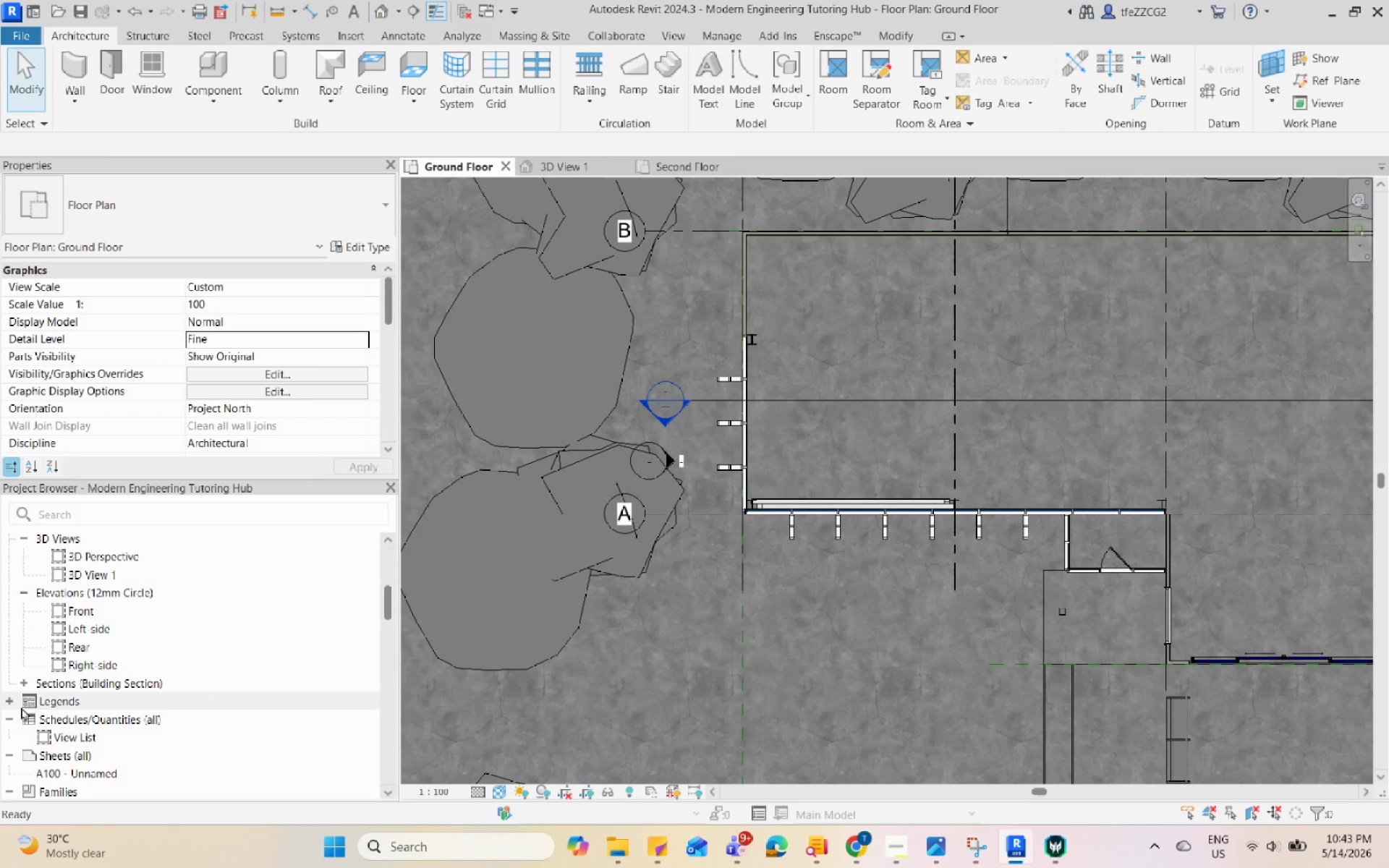 
left_click([8, 700])
 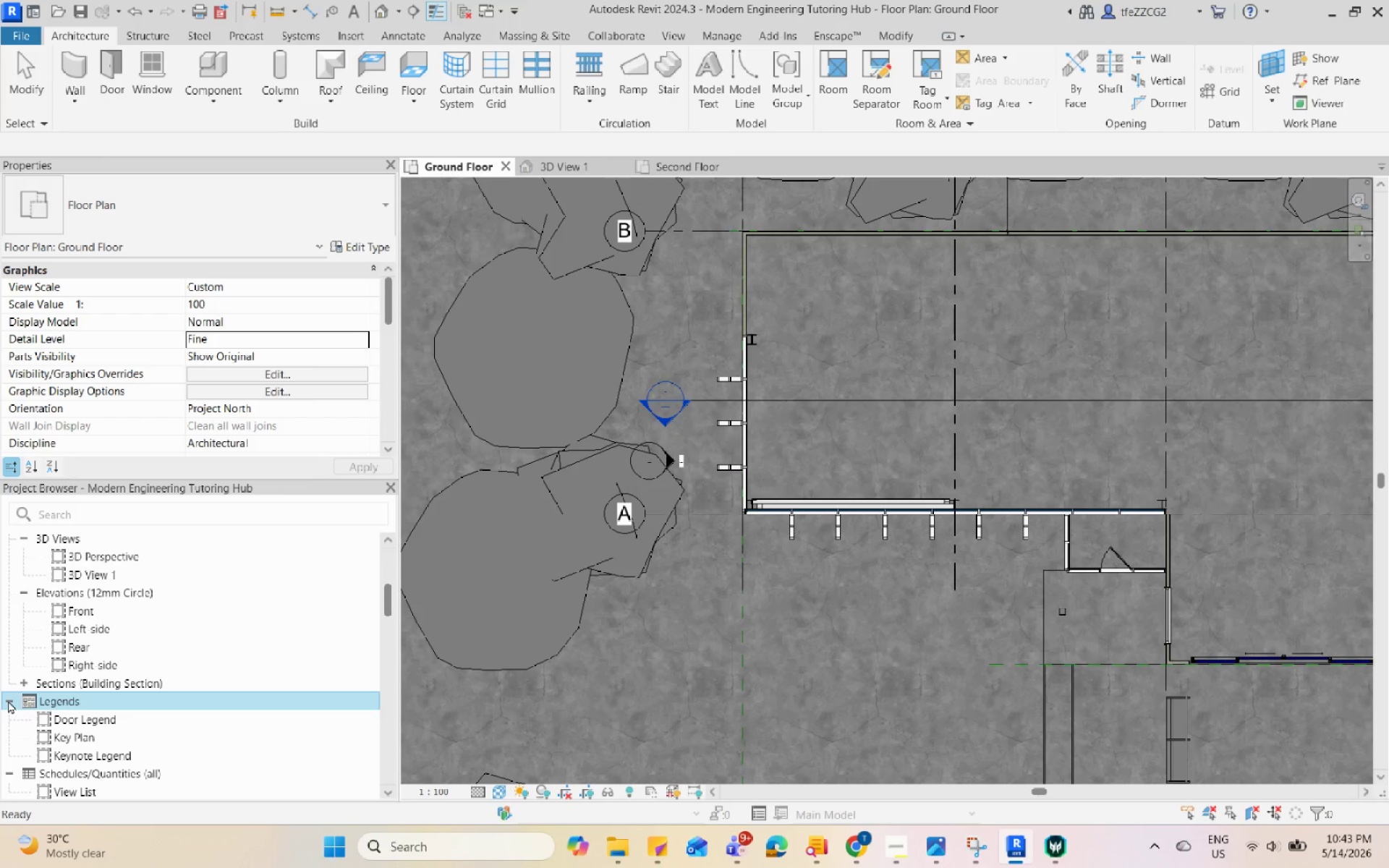 
left_click([8, 700])
 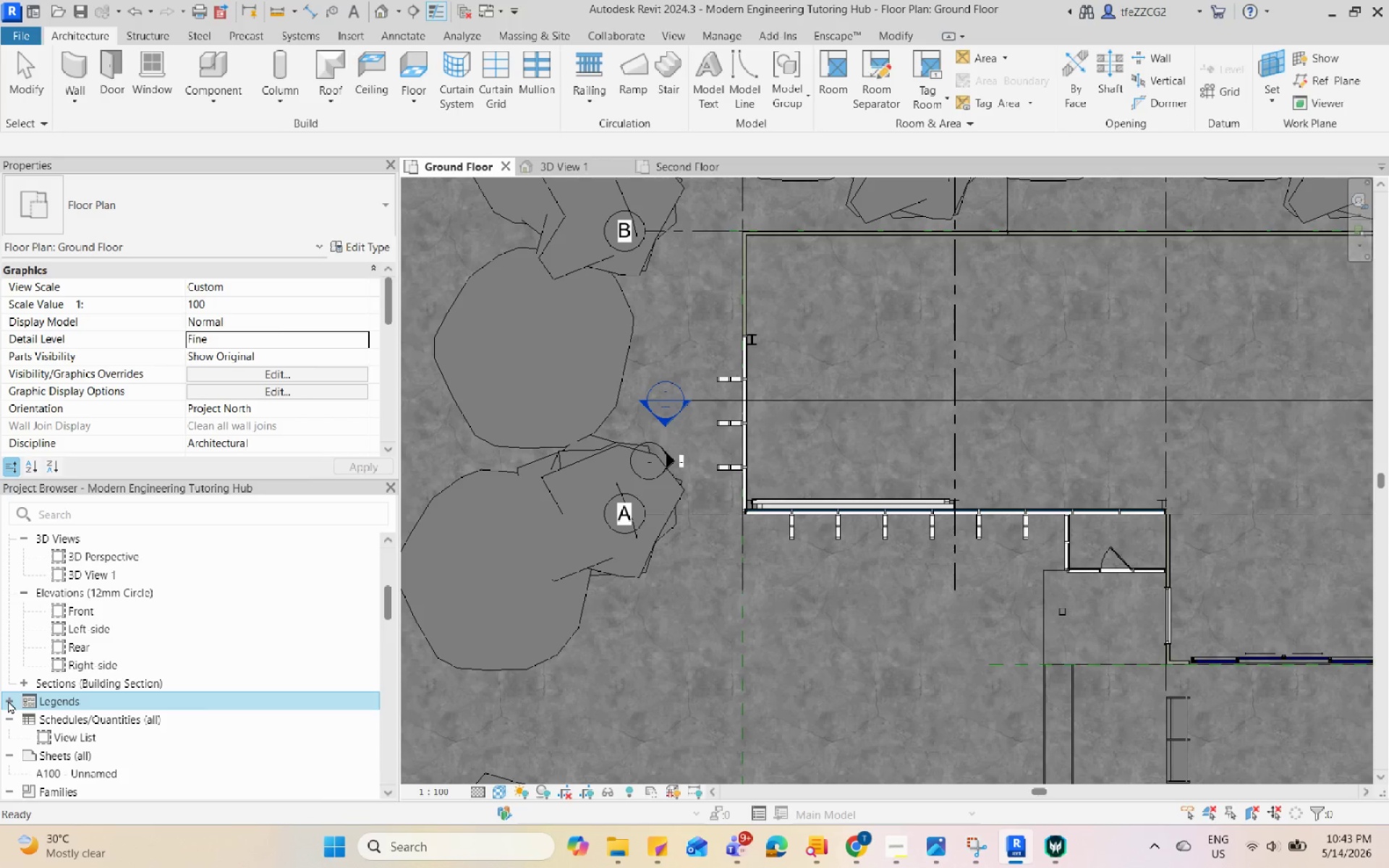 
scroll: coordinate [8, 700], scroll_direction: down, amount: 1.0
 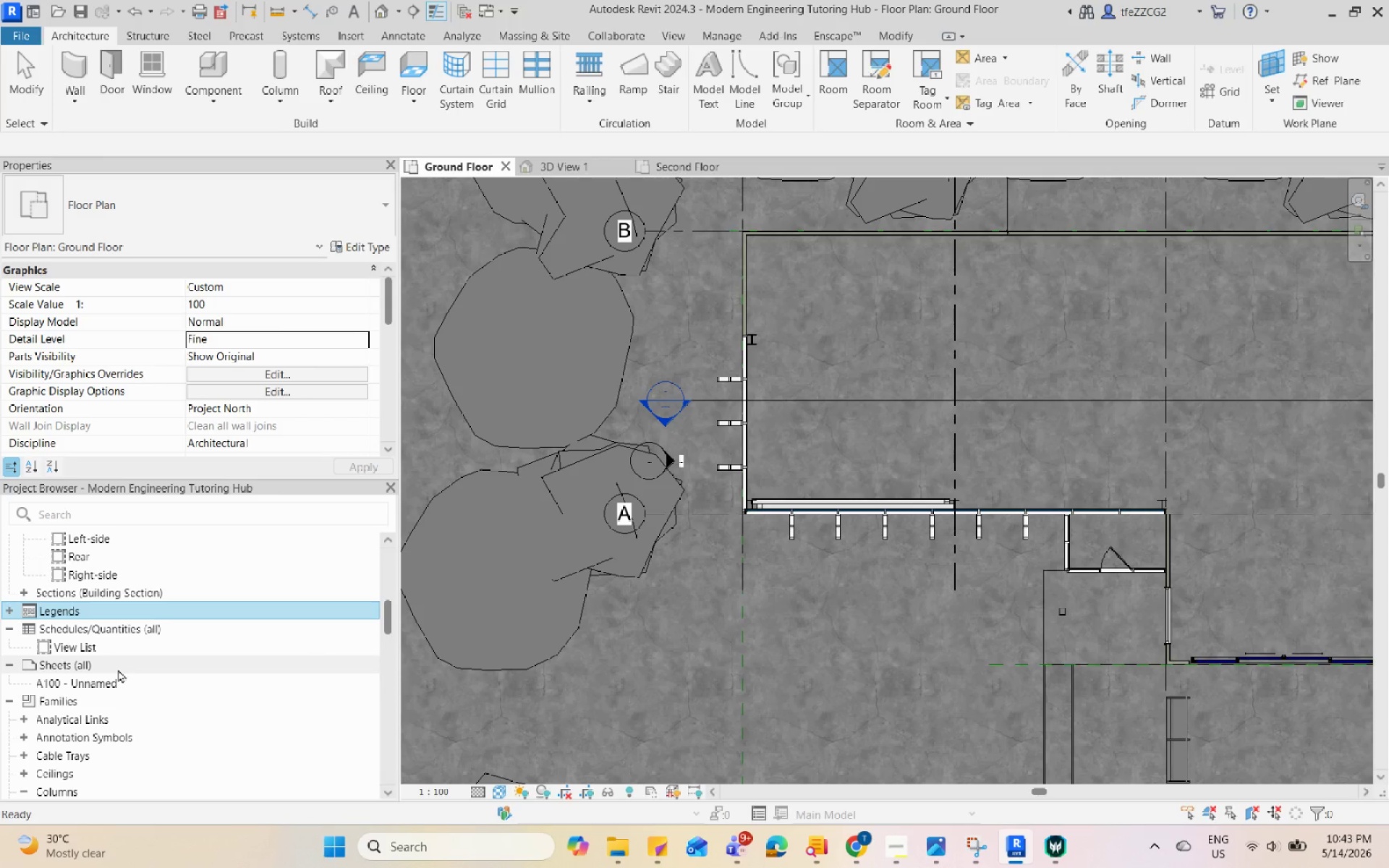 
scroll: coordinate [742, 596], scroll_direction: none, amount: 0.0
 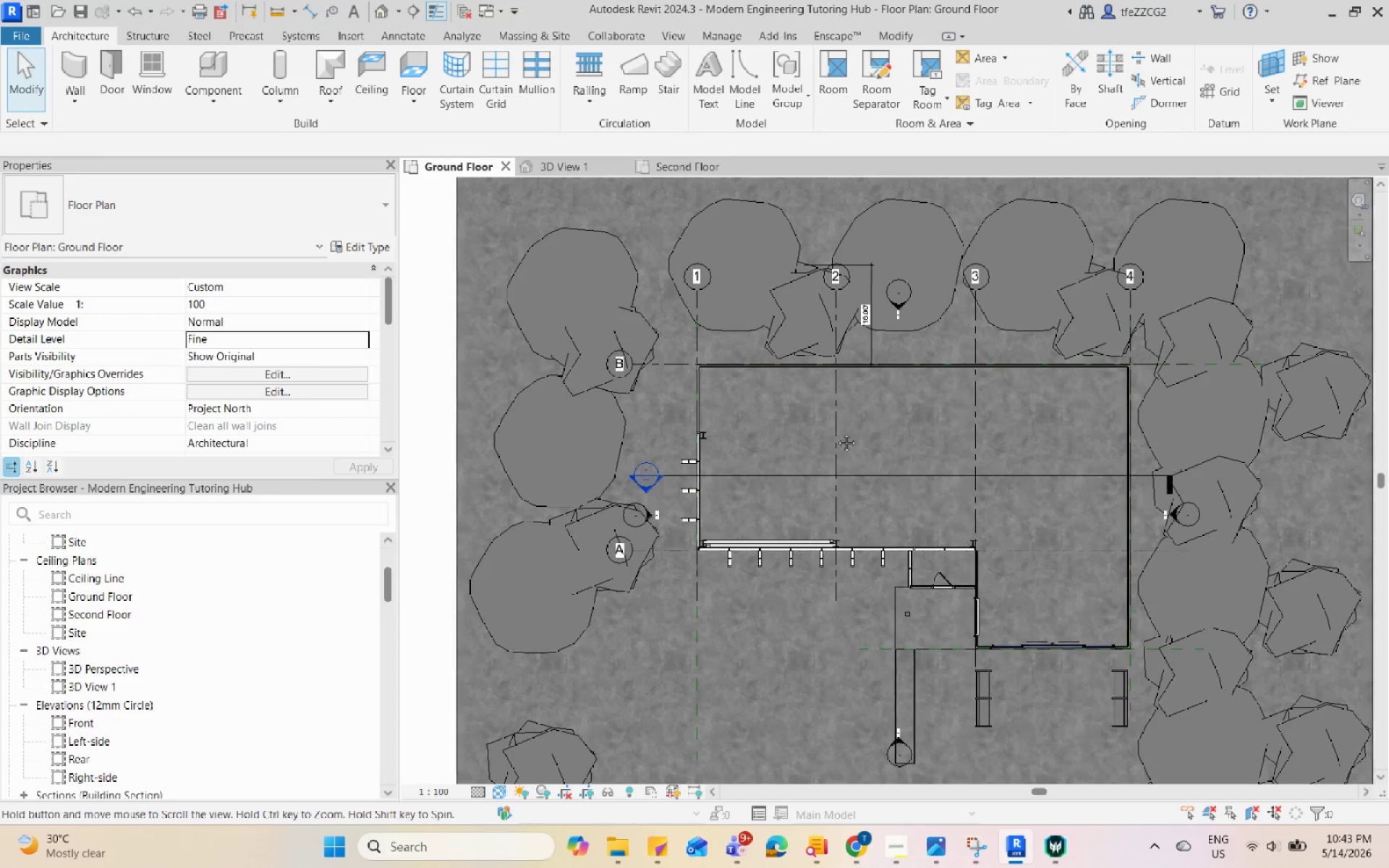 
scroll: coordinate [731, 460], scroll_direction: down, amount: 2.0
 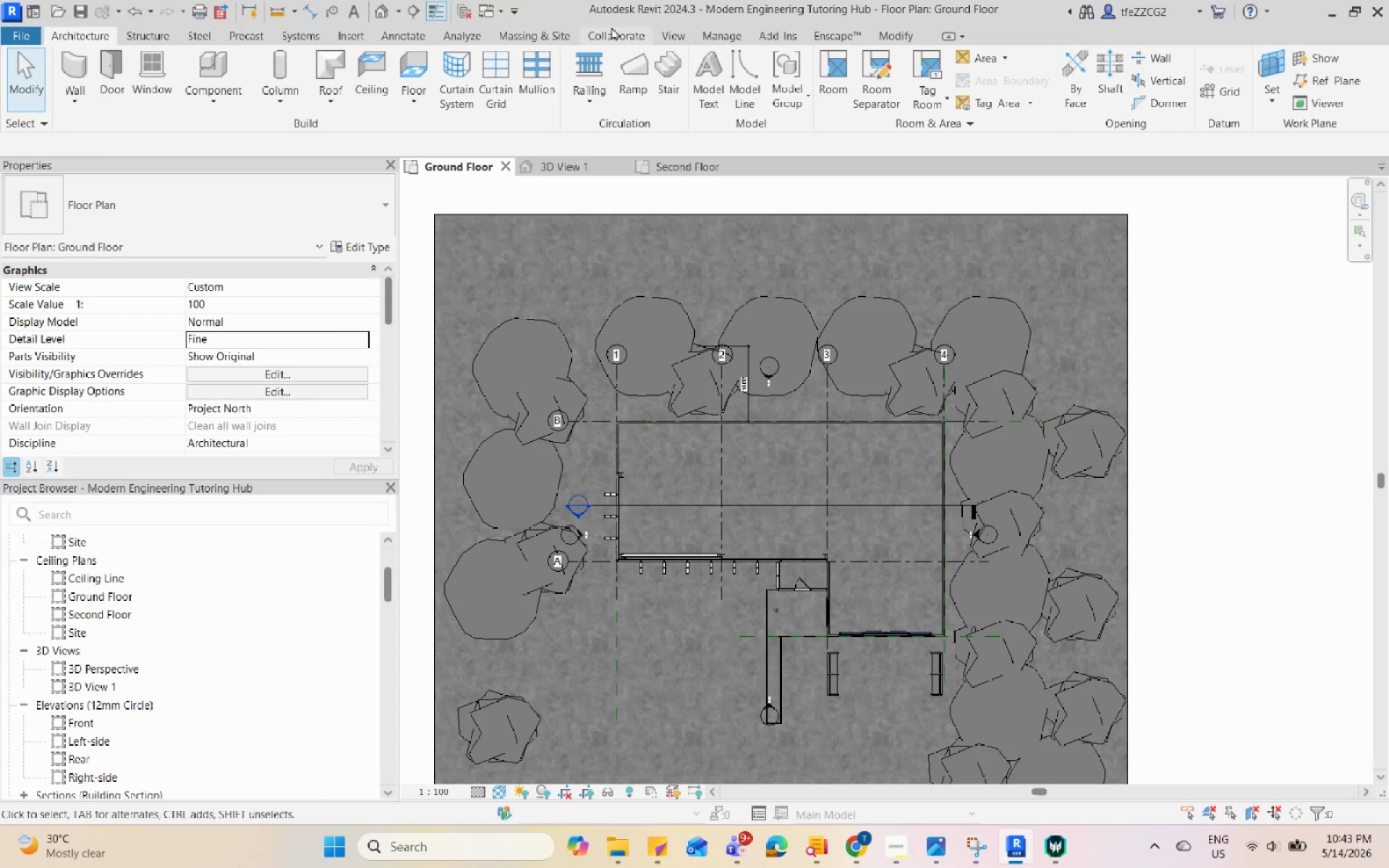 
left_click([726, 32])
 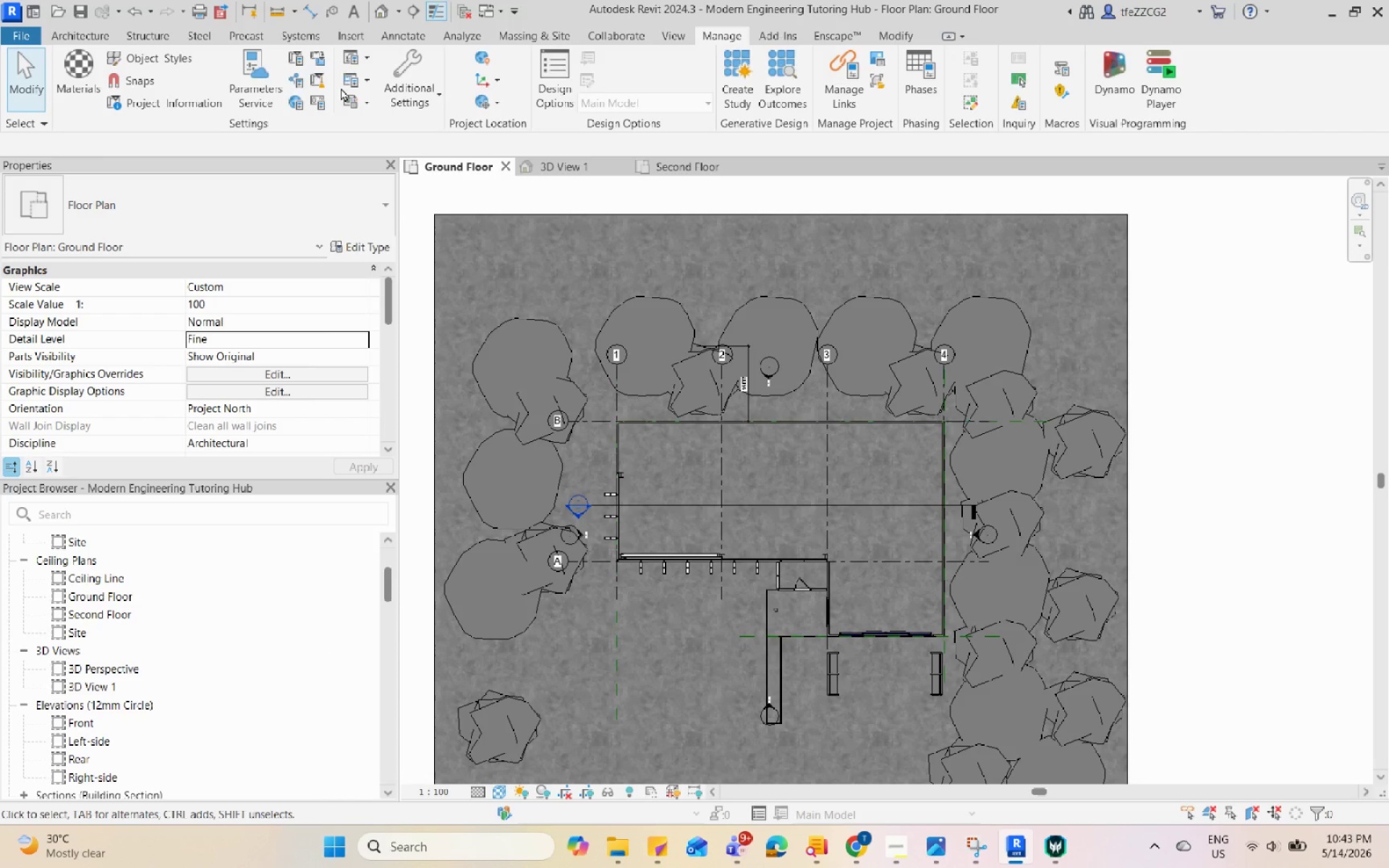 
left_click([317, 80])
 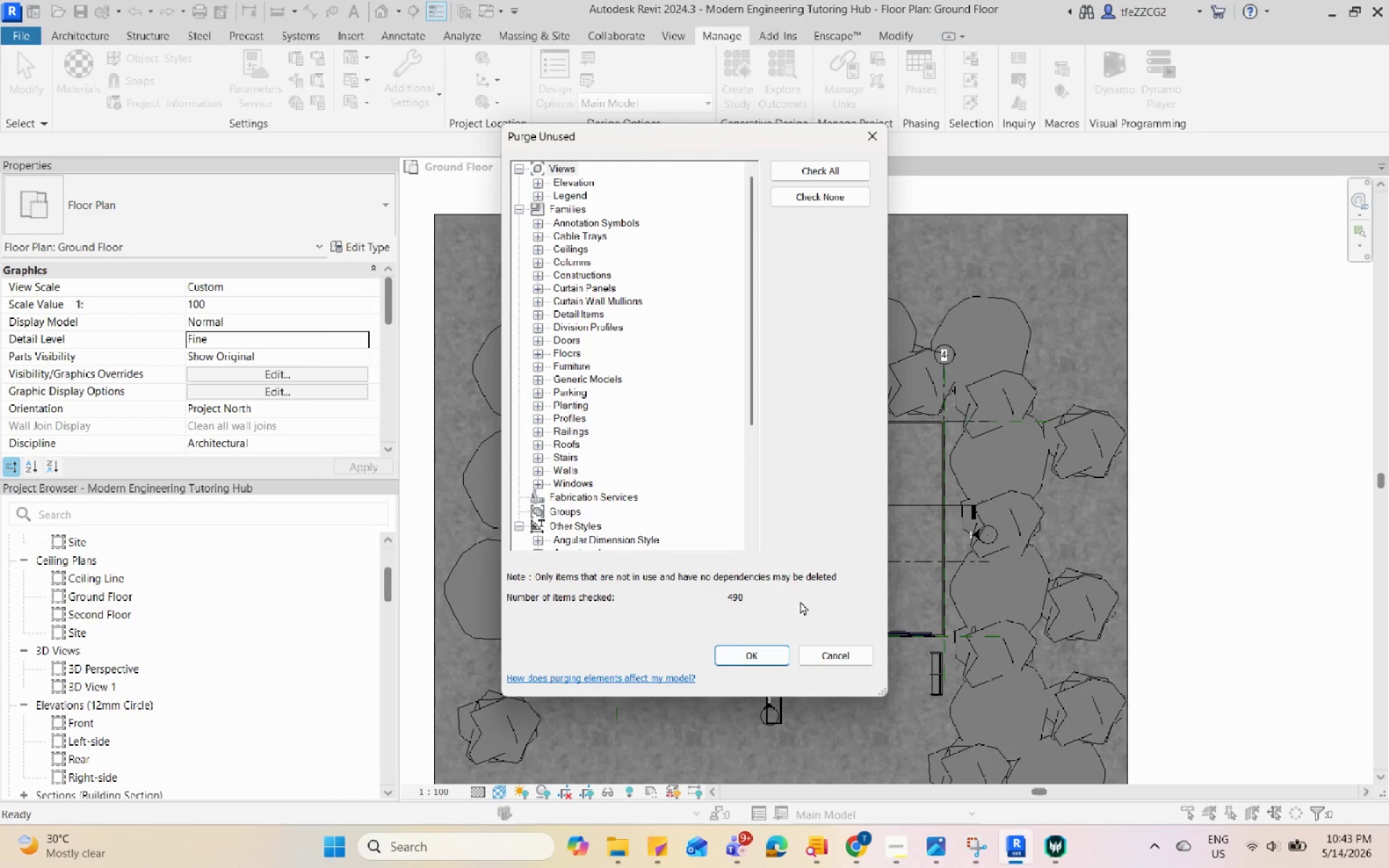 
left_click([747, 652])
 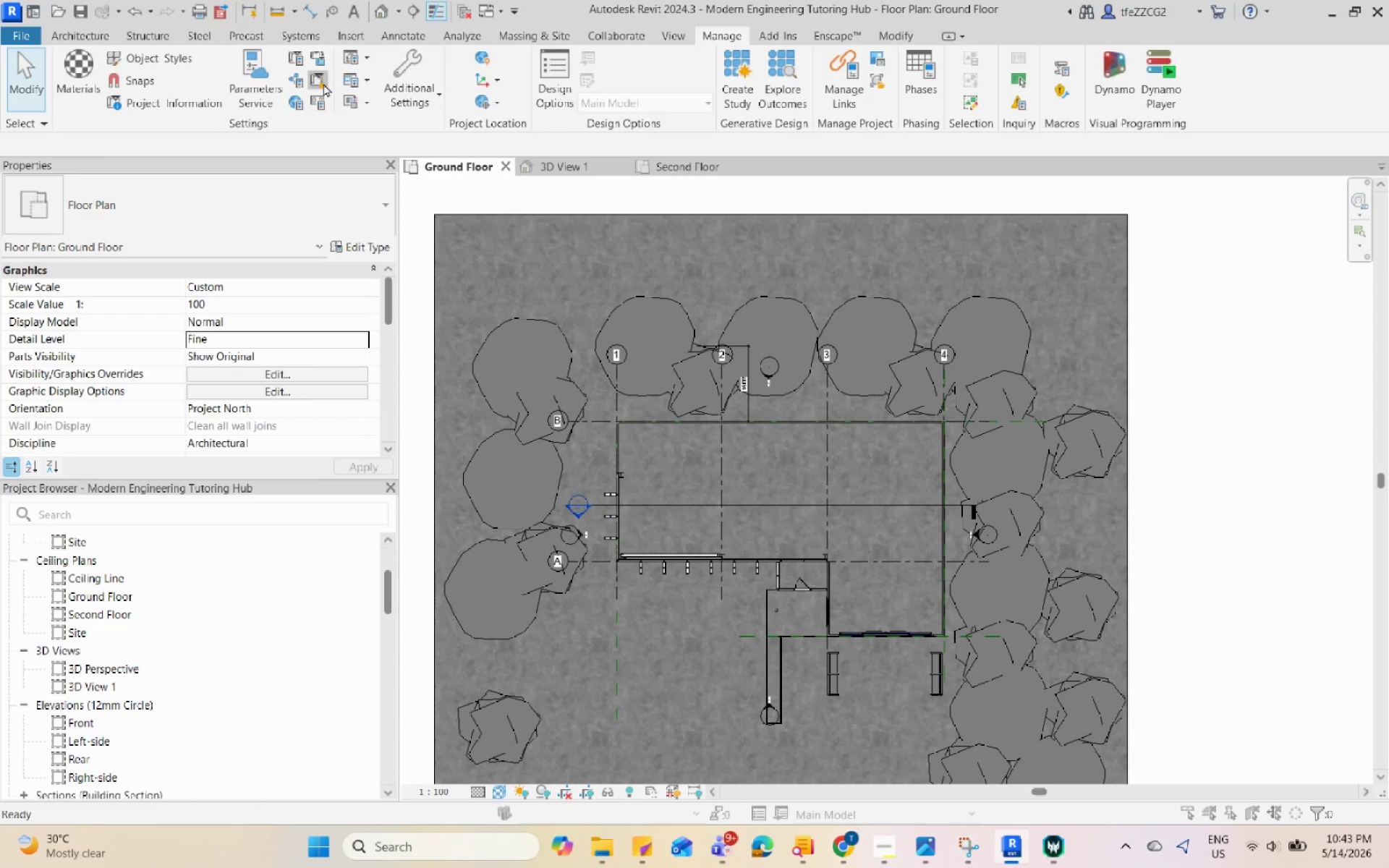 
left_click([723, 648])
 